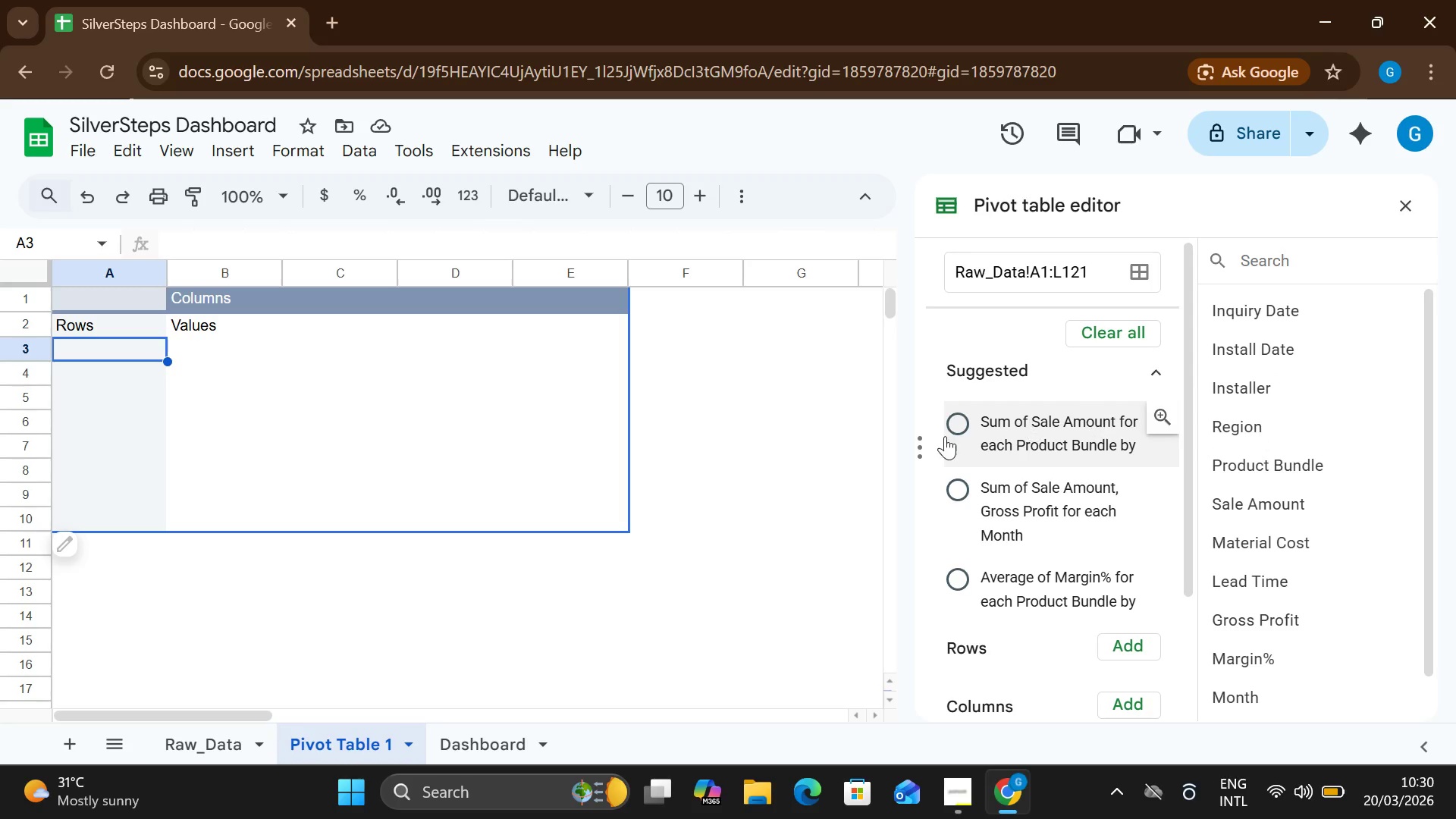 
left_click([1254, 397])
 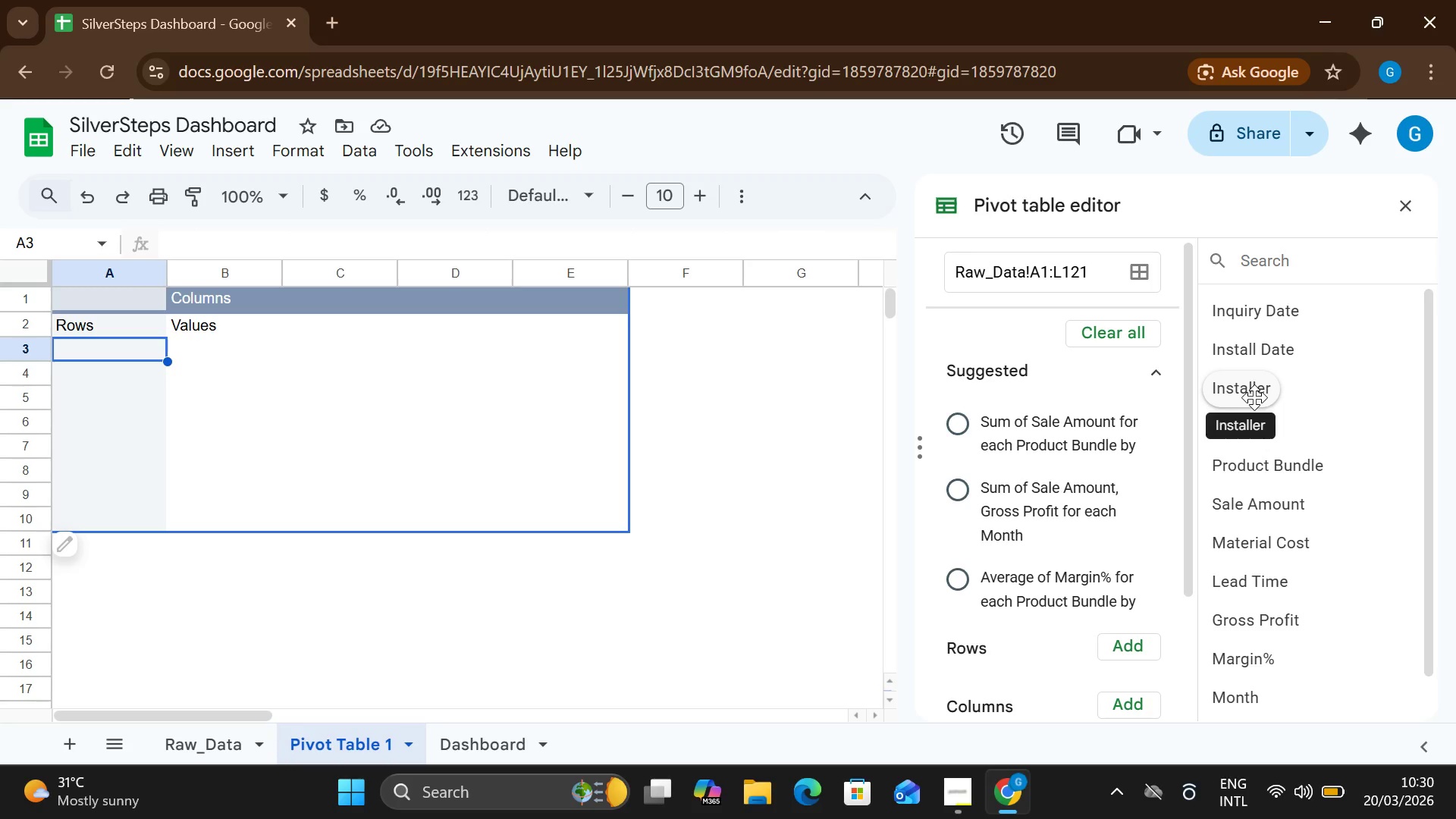 
left_click([1254, 397])
 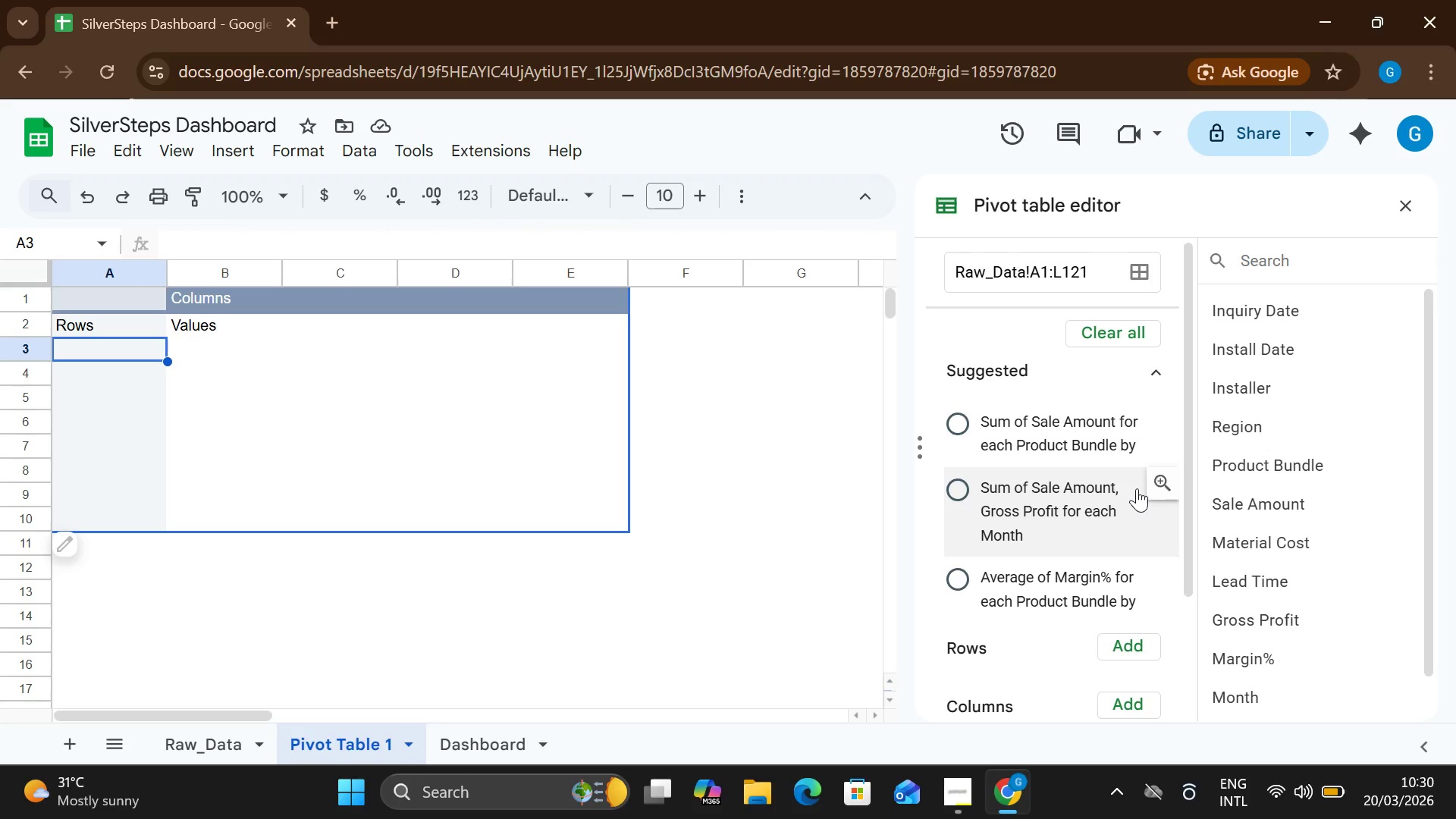 
mouse_move([1282, 469])
 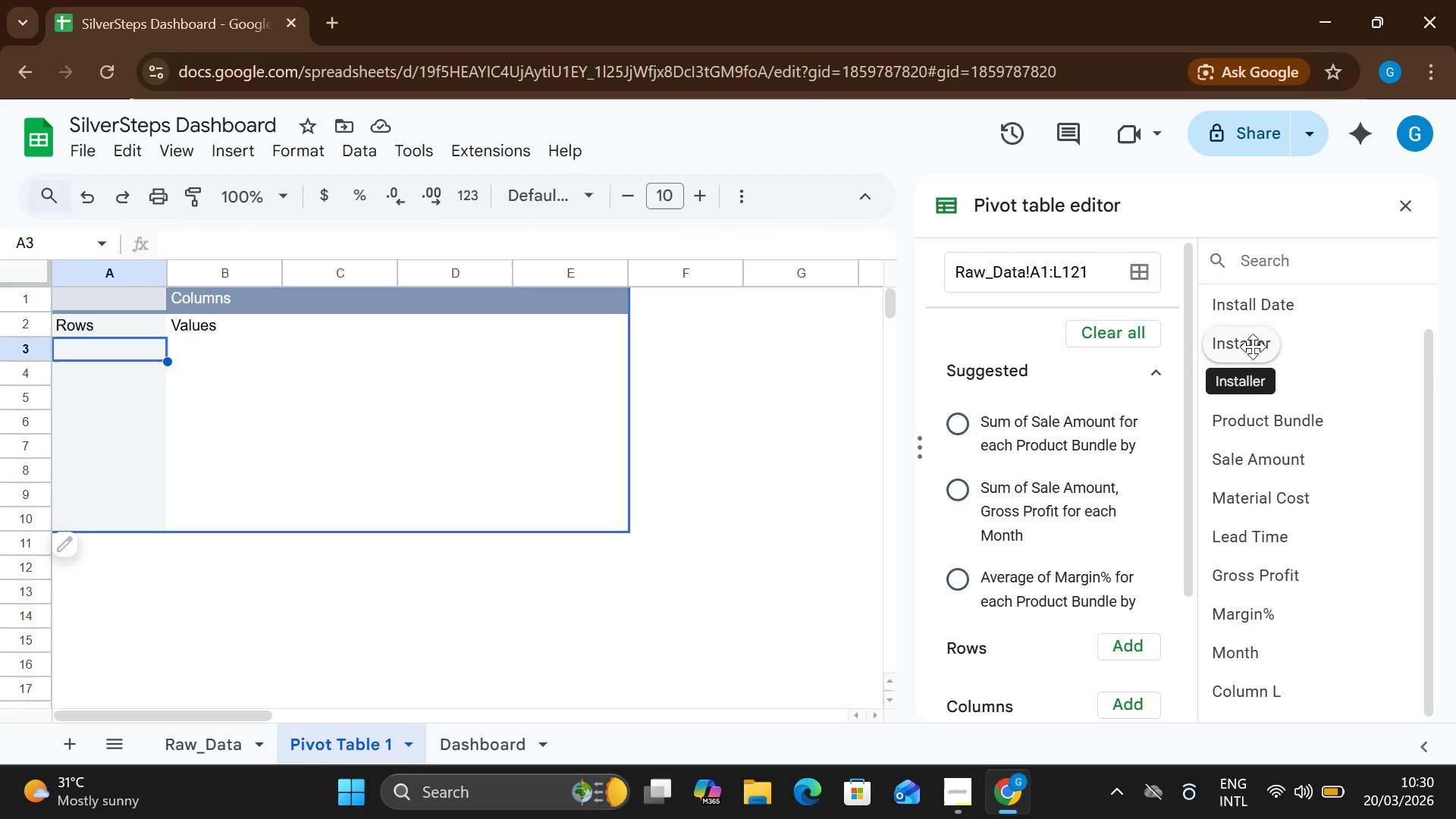 
left_click([1253, 347])
 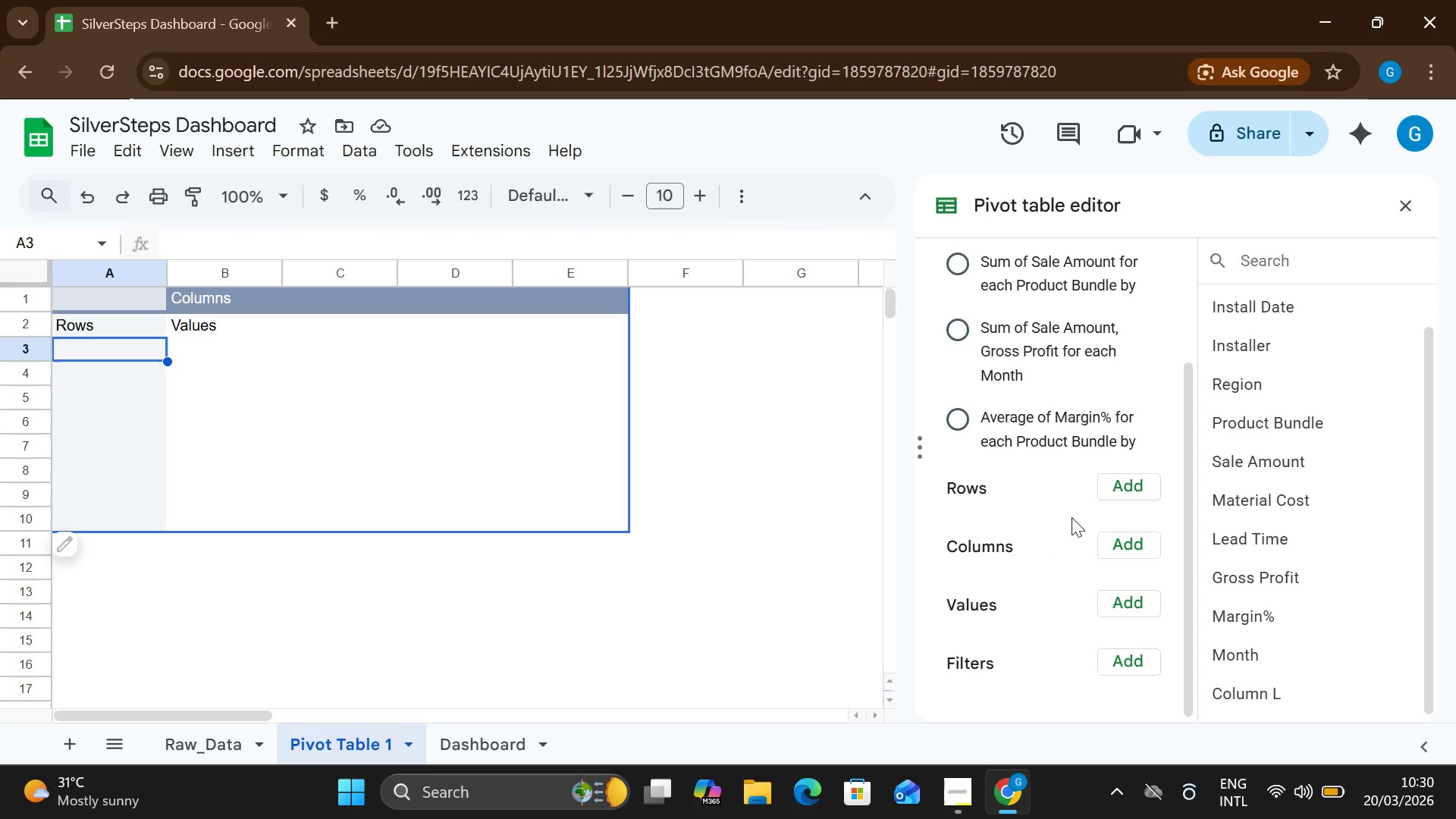 
wait(11.39)
 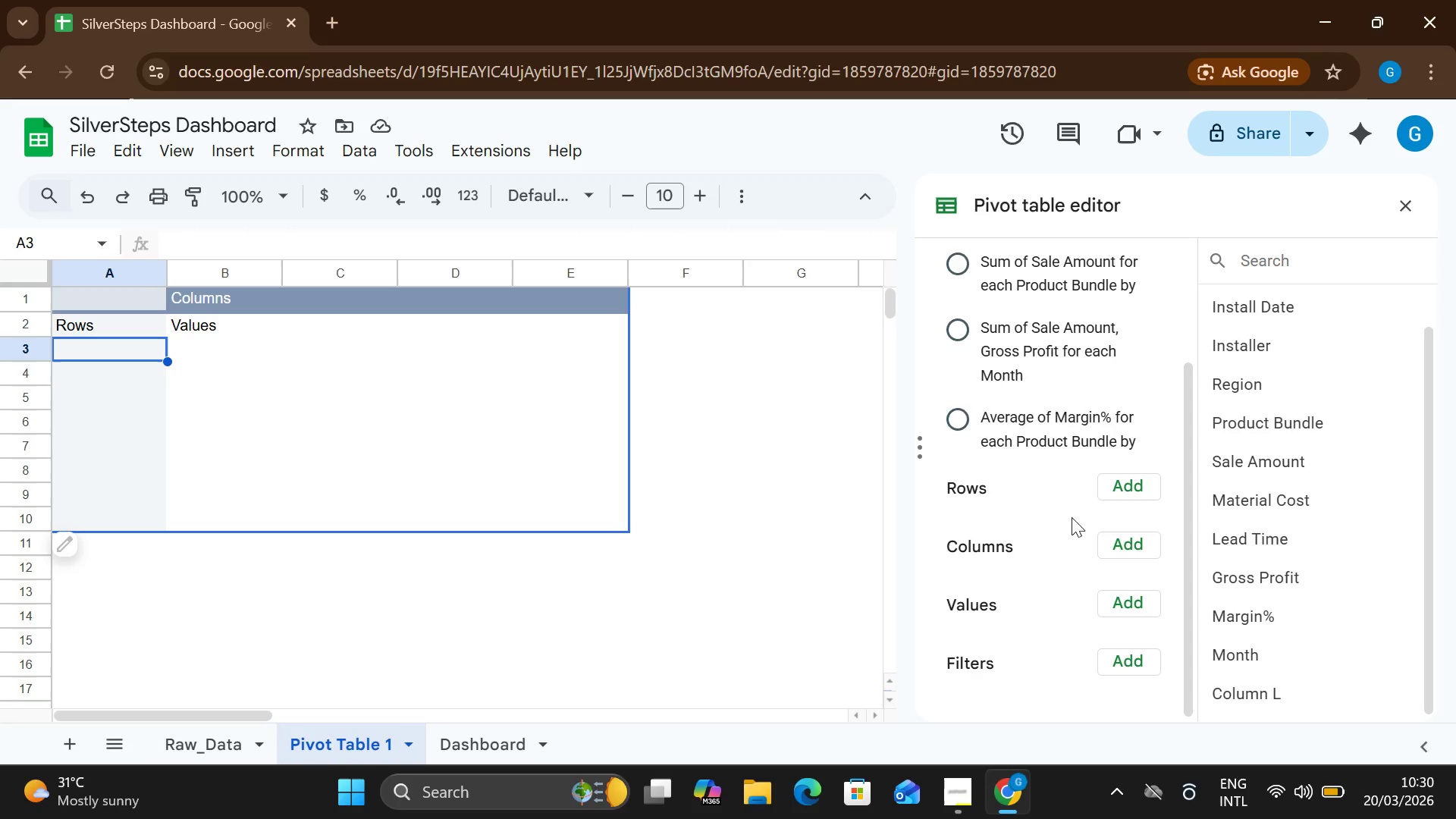 
left_click([197, 341])
 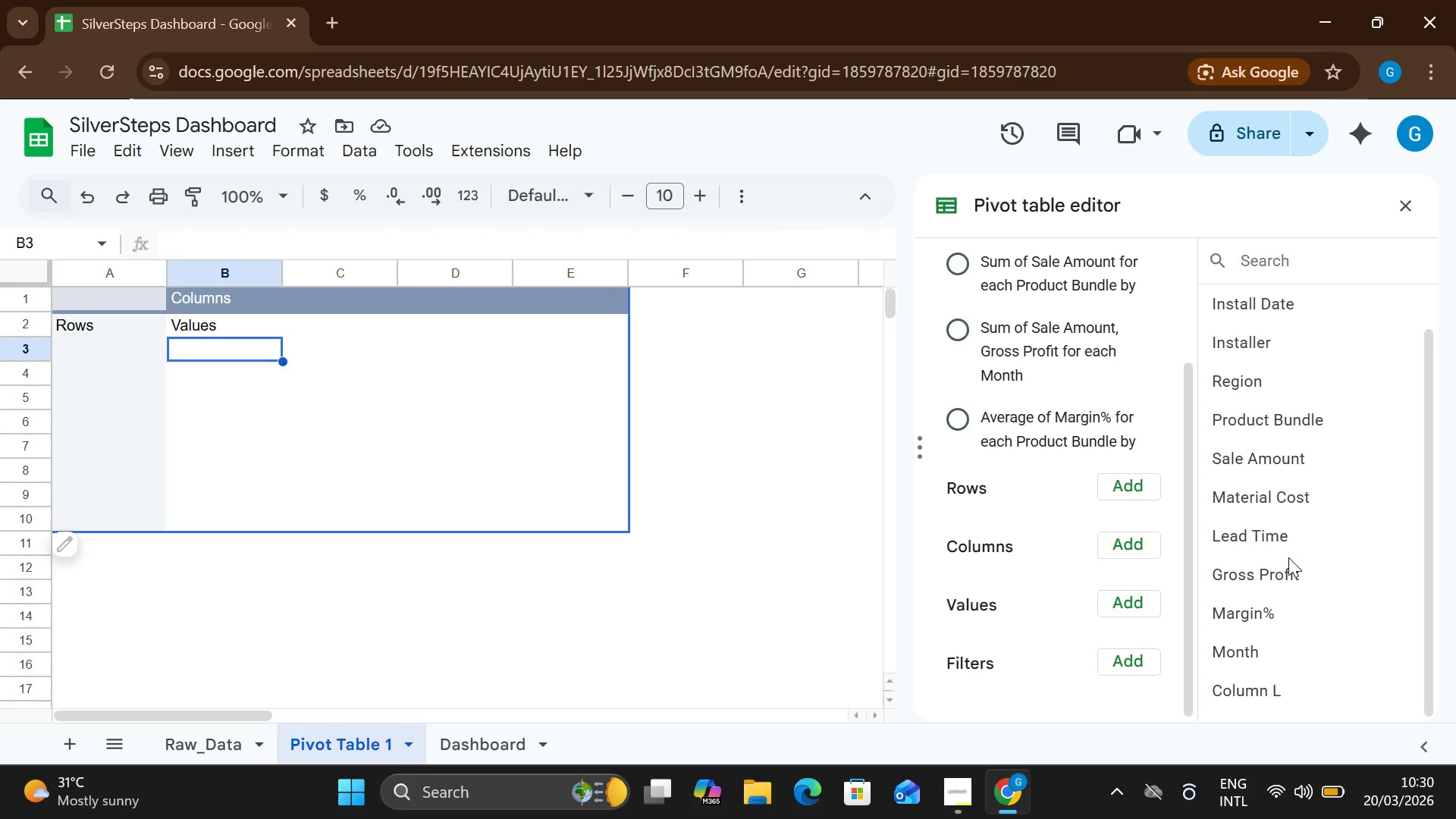 
wait(11.97)
 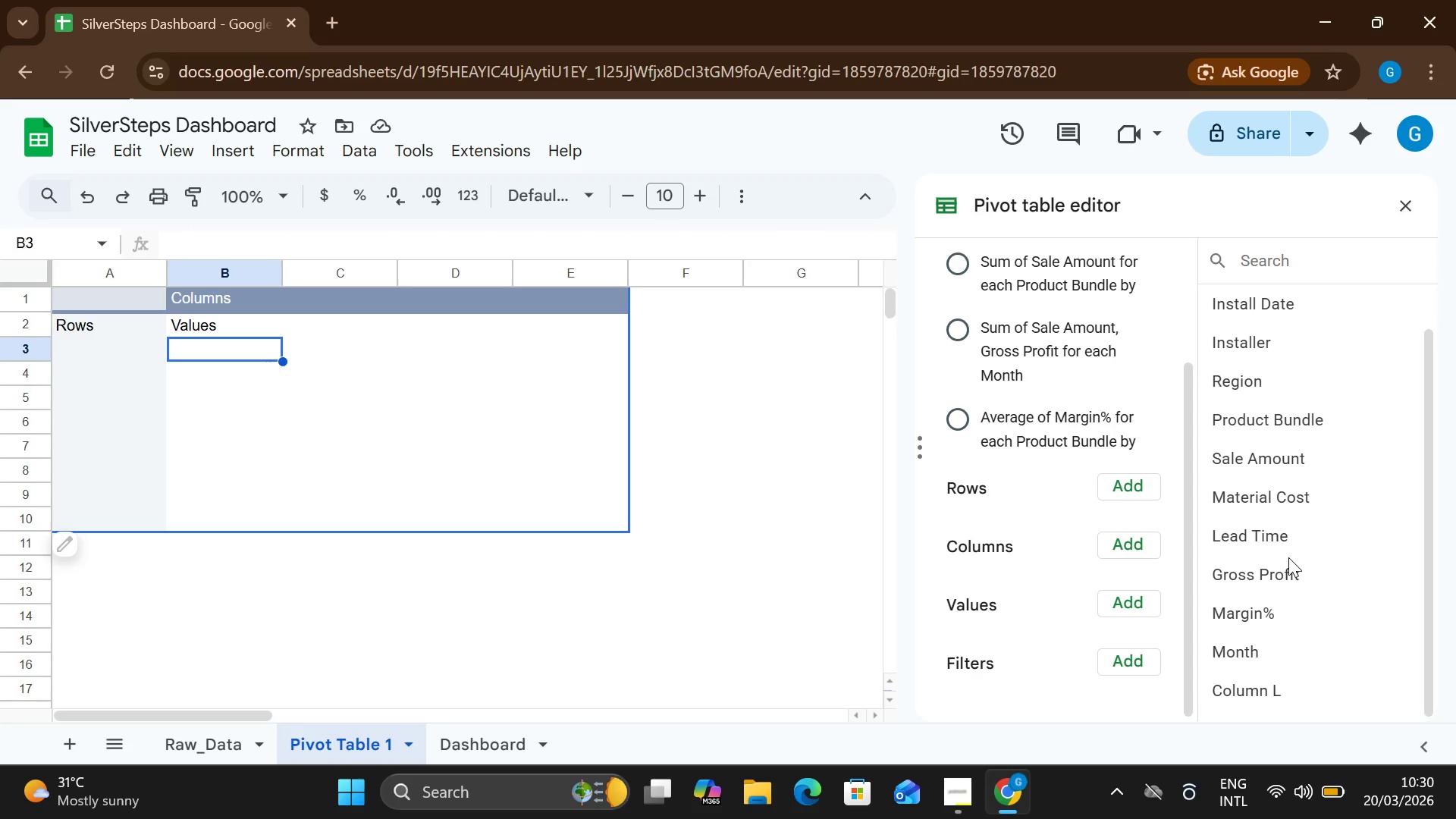 
left_click([1279, 521])
 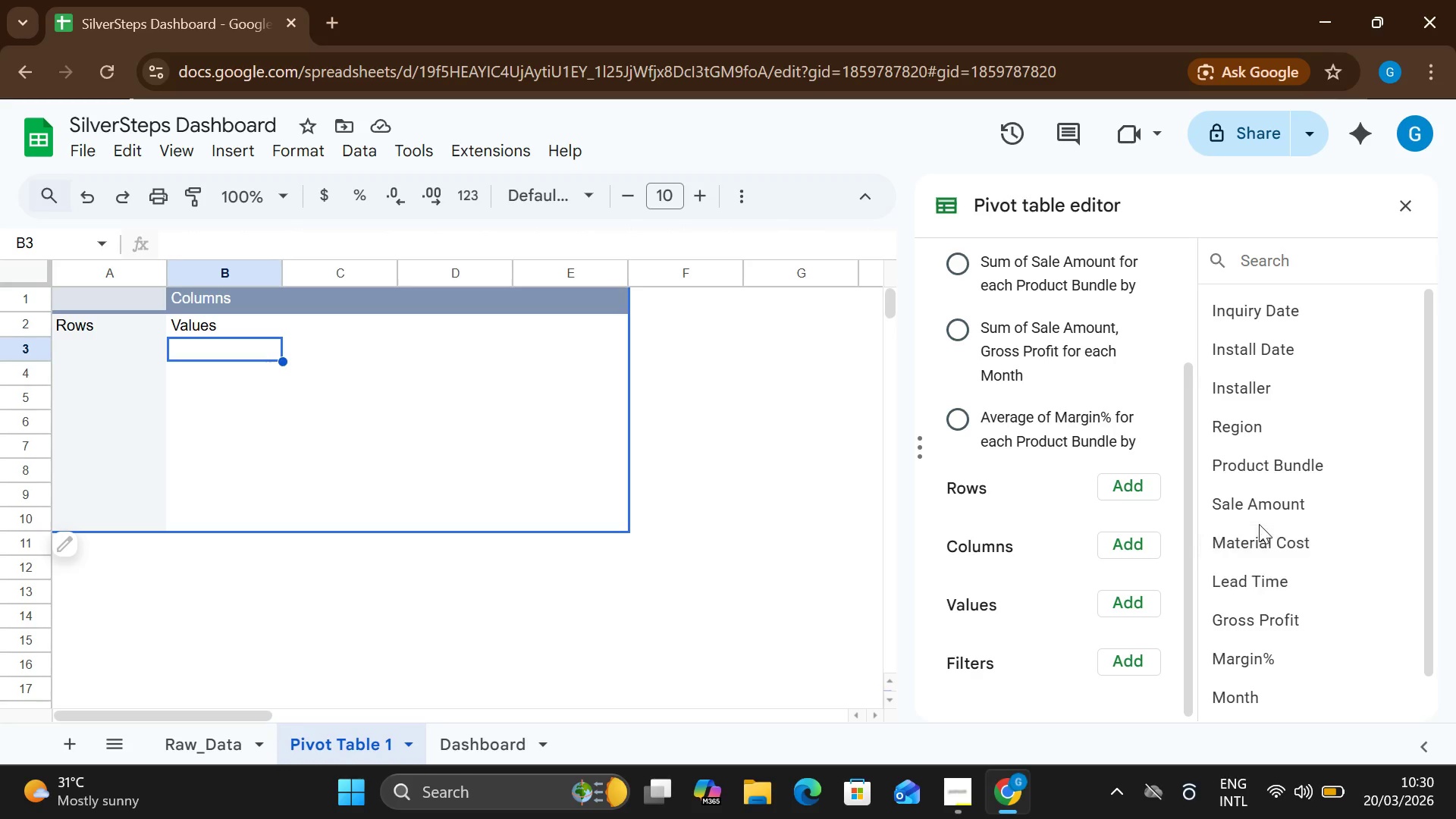 
left_click_drag(start_coordinate=[1256, 513], to_coordinate=[993, 682])
 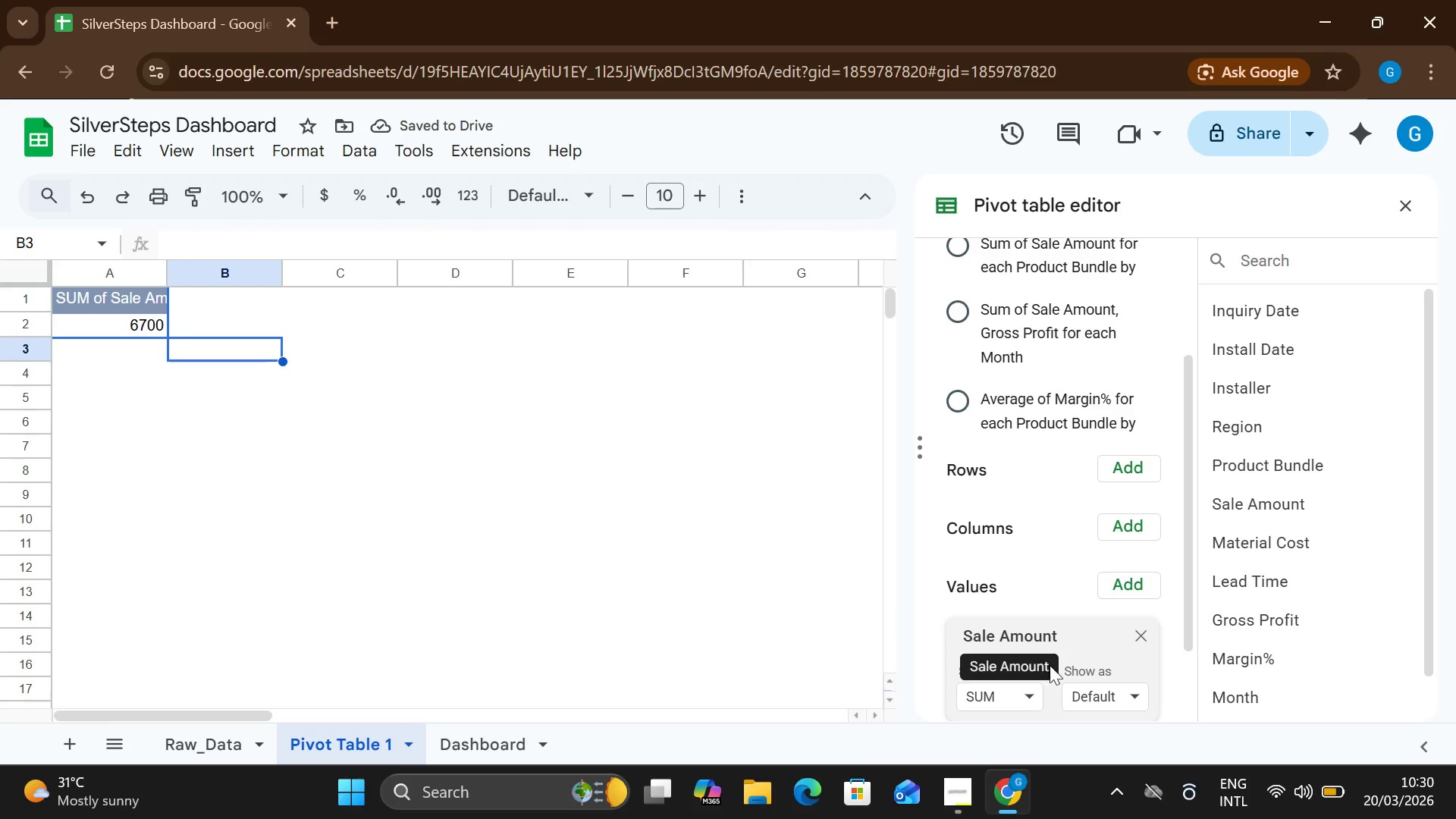 
wait(6.62)
 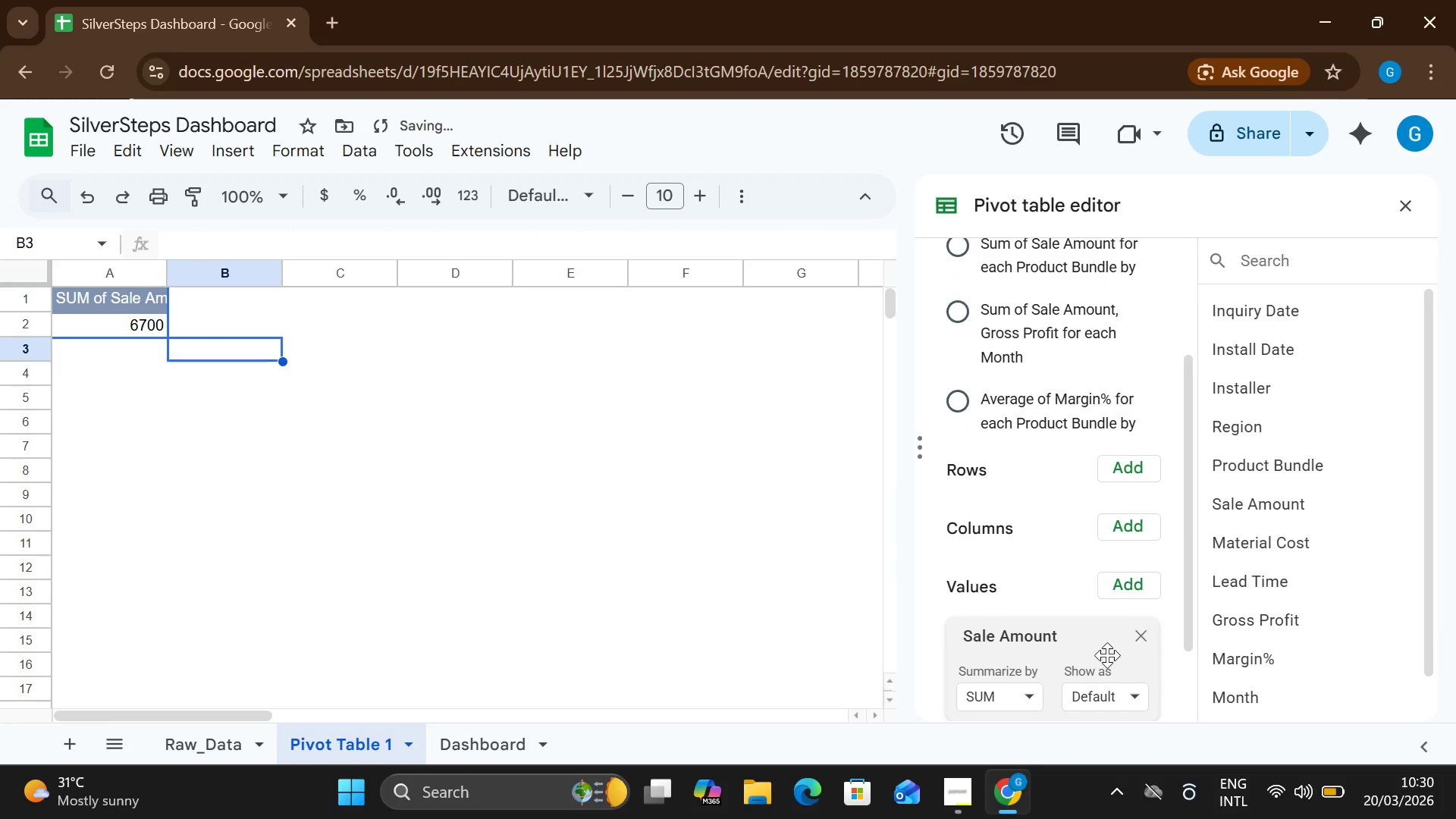 
left_click_drag(start_coordinate=[1048, 639], to_coordinate=[1219, 624])
 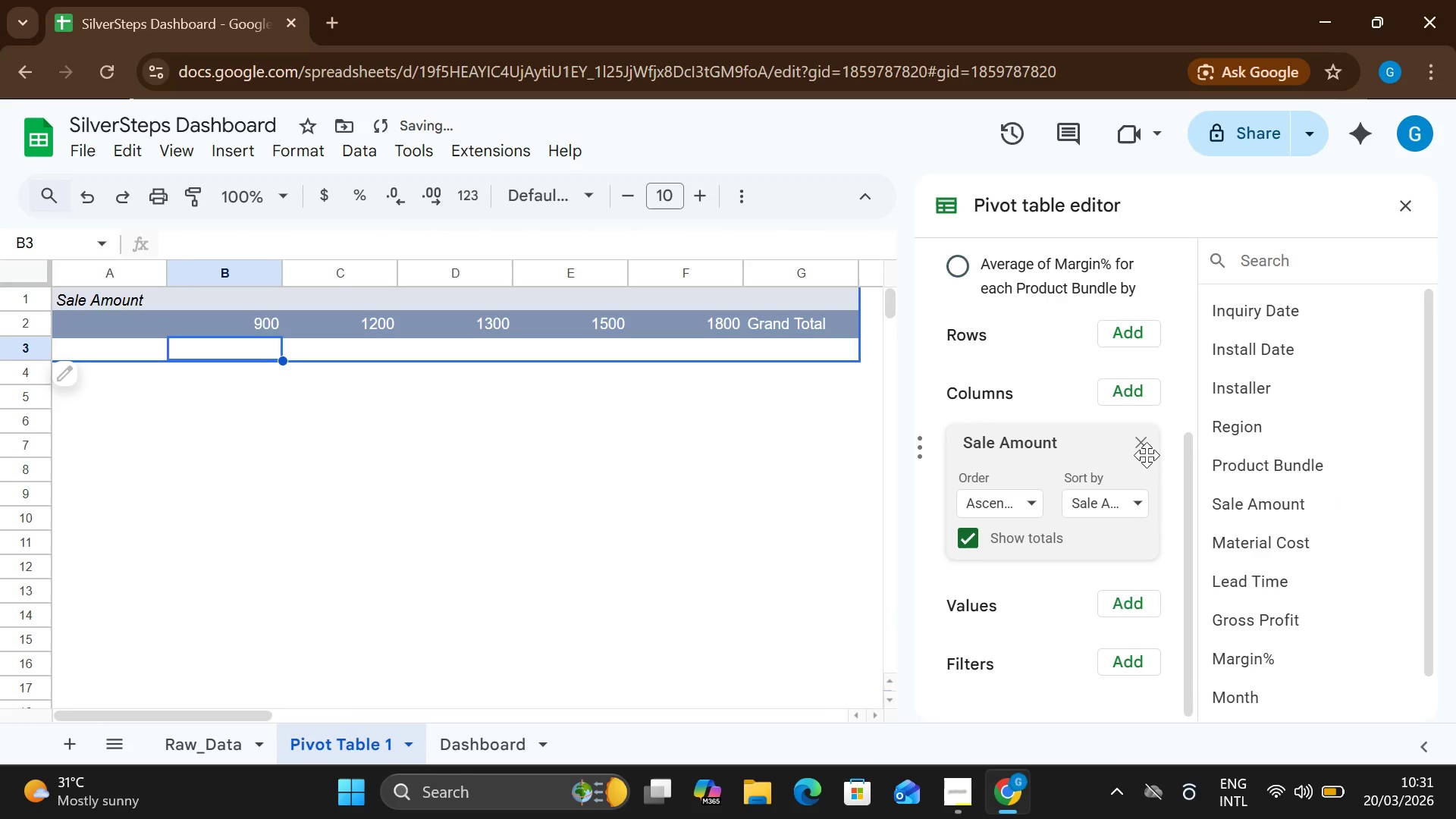 
left_click([1145, 453])
 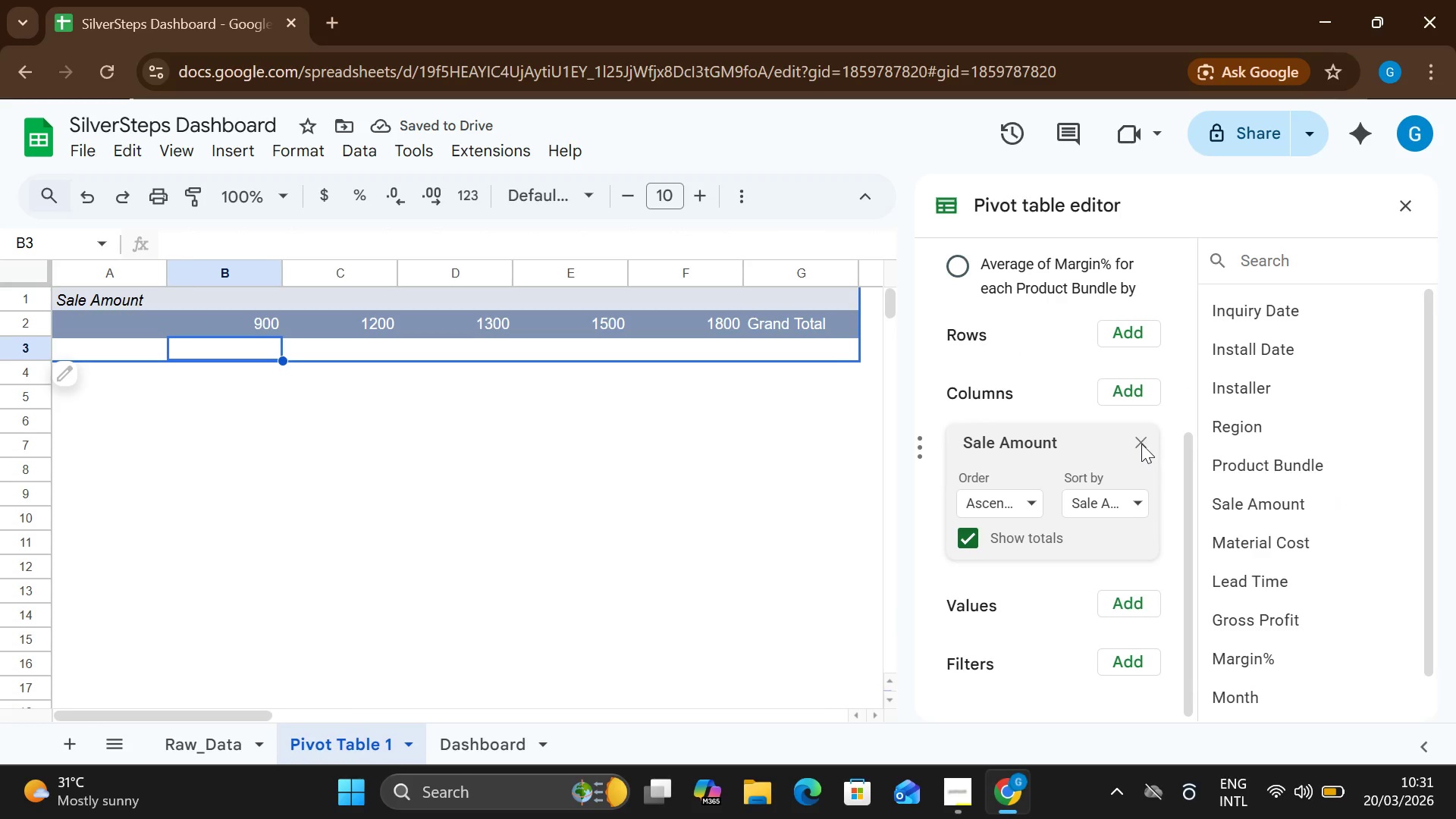 
left_click([1141, 444])
 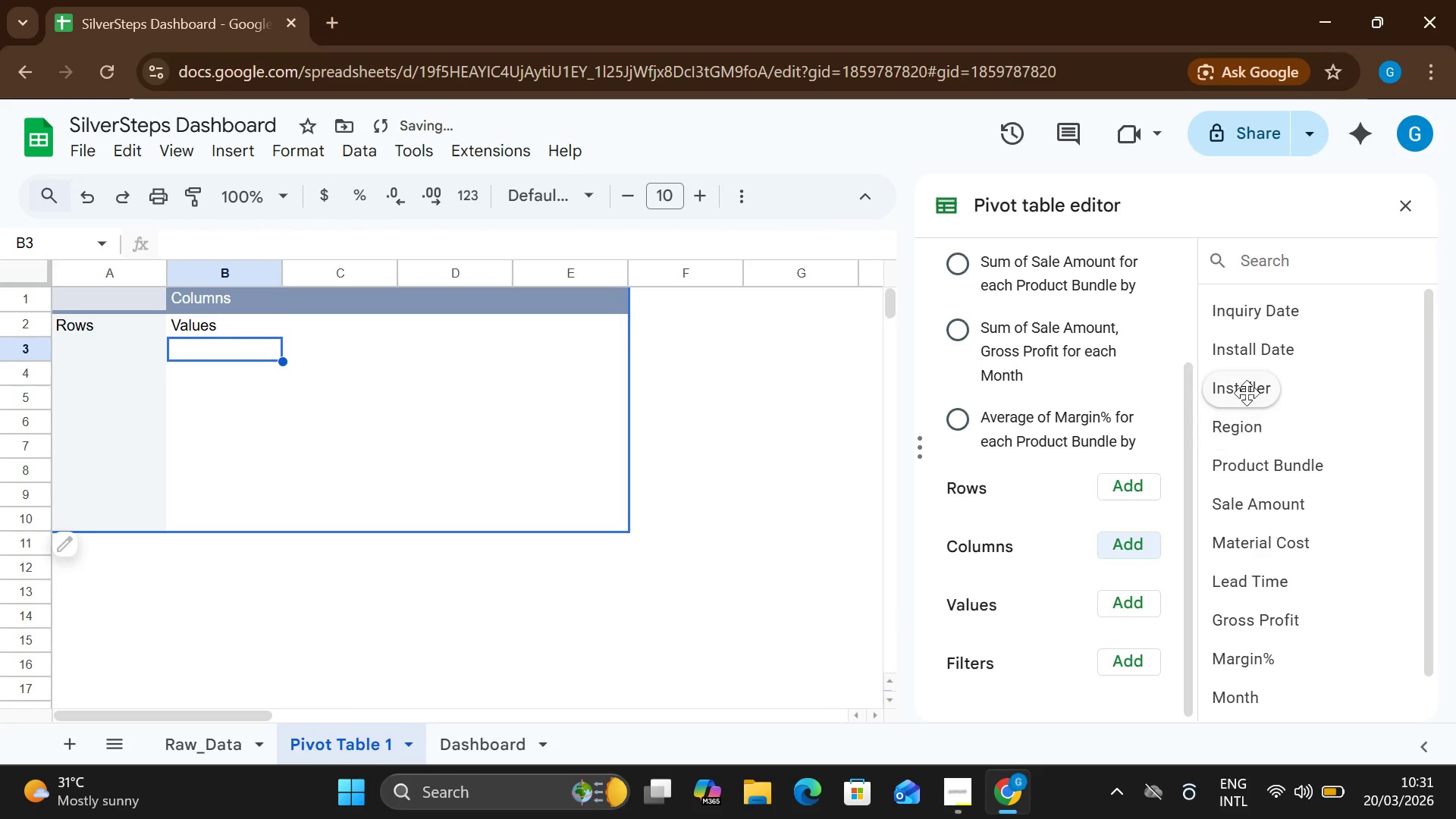 
left_click_drag(start_coordinate=[1247, 394], to_coordinate=[1020, 529])
 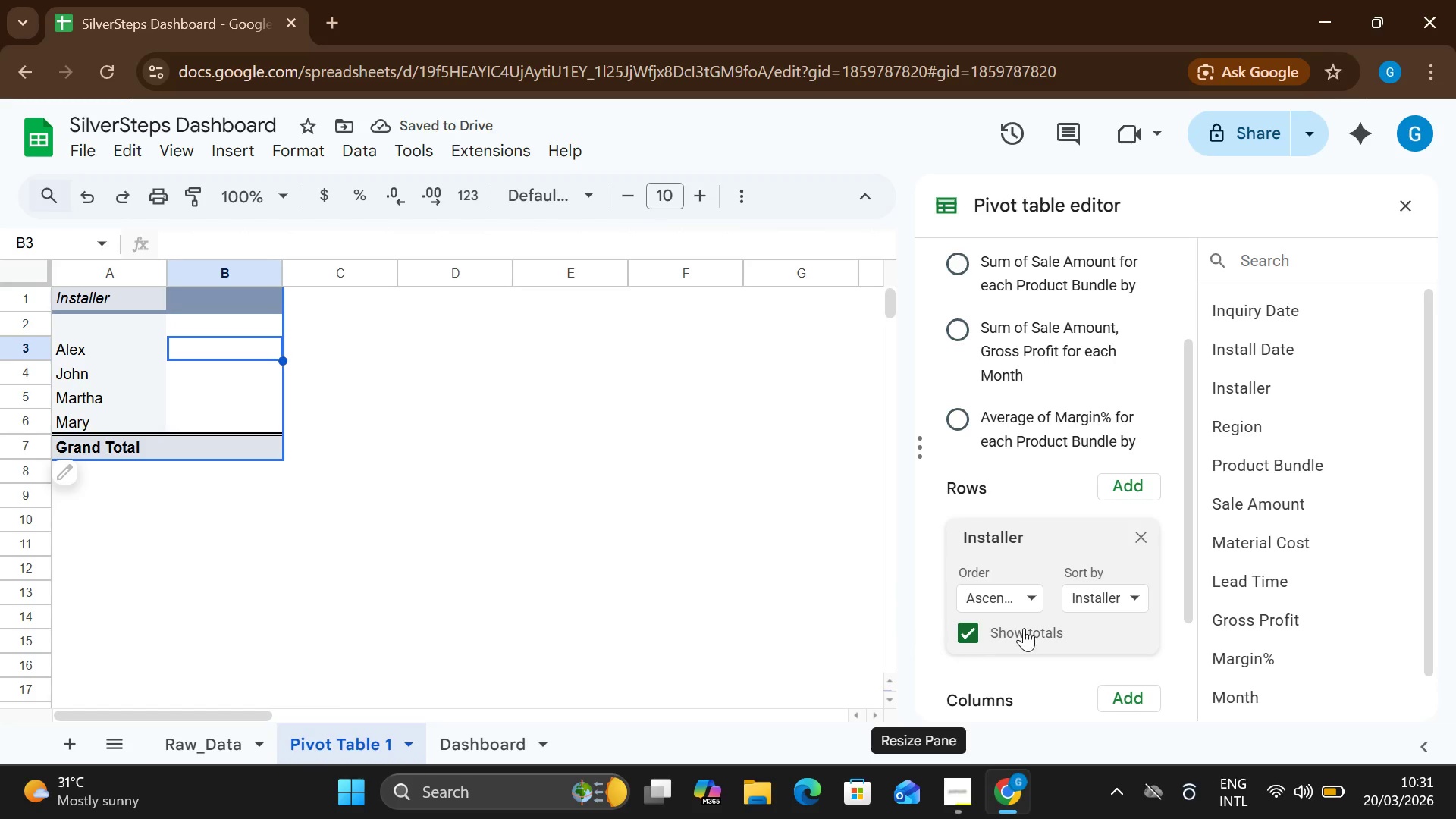 
mouse_move([1239, 566])
 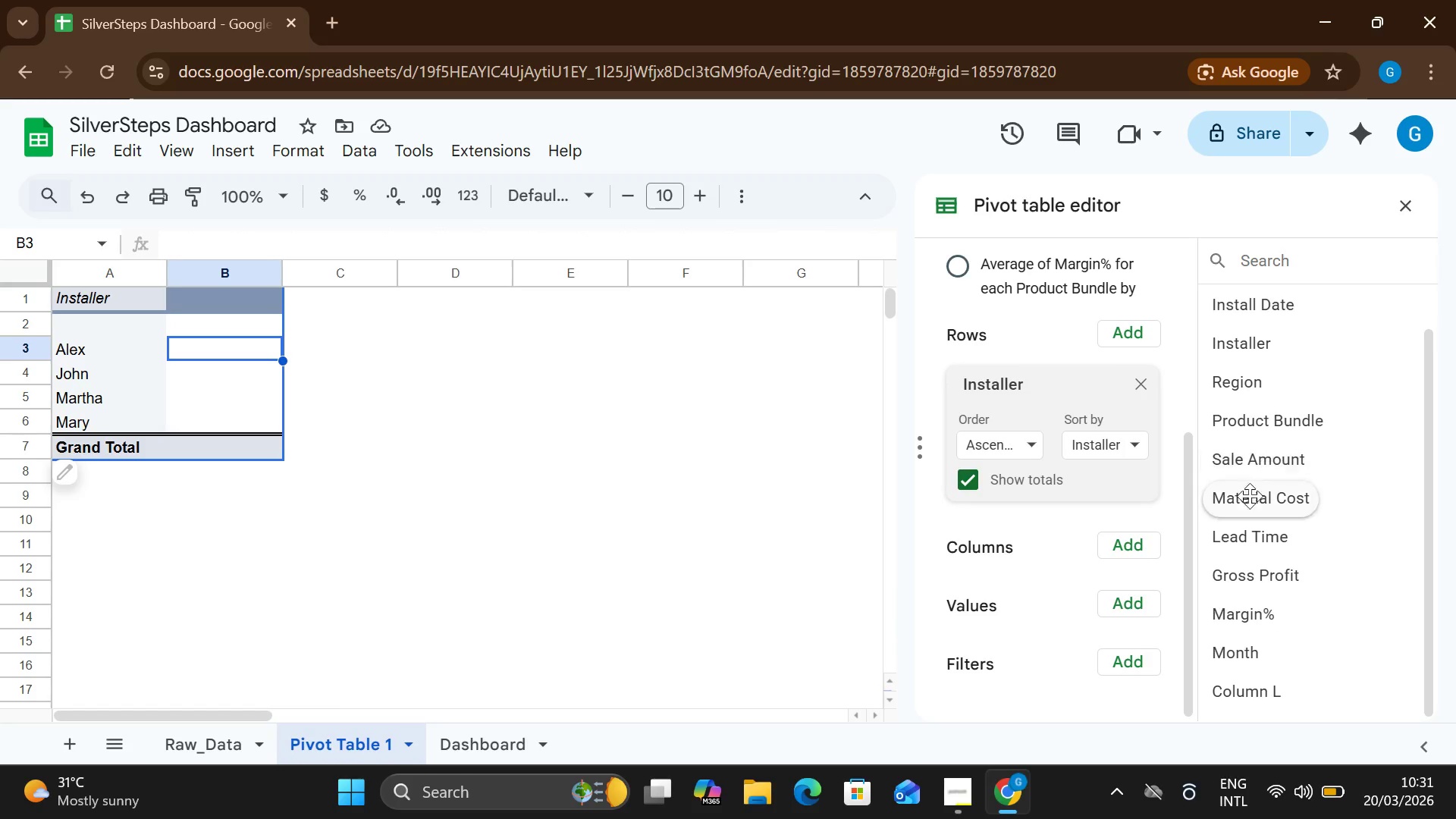 
left_click([1140, 607])
 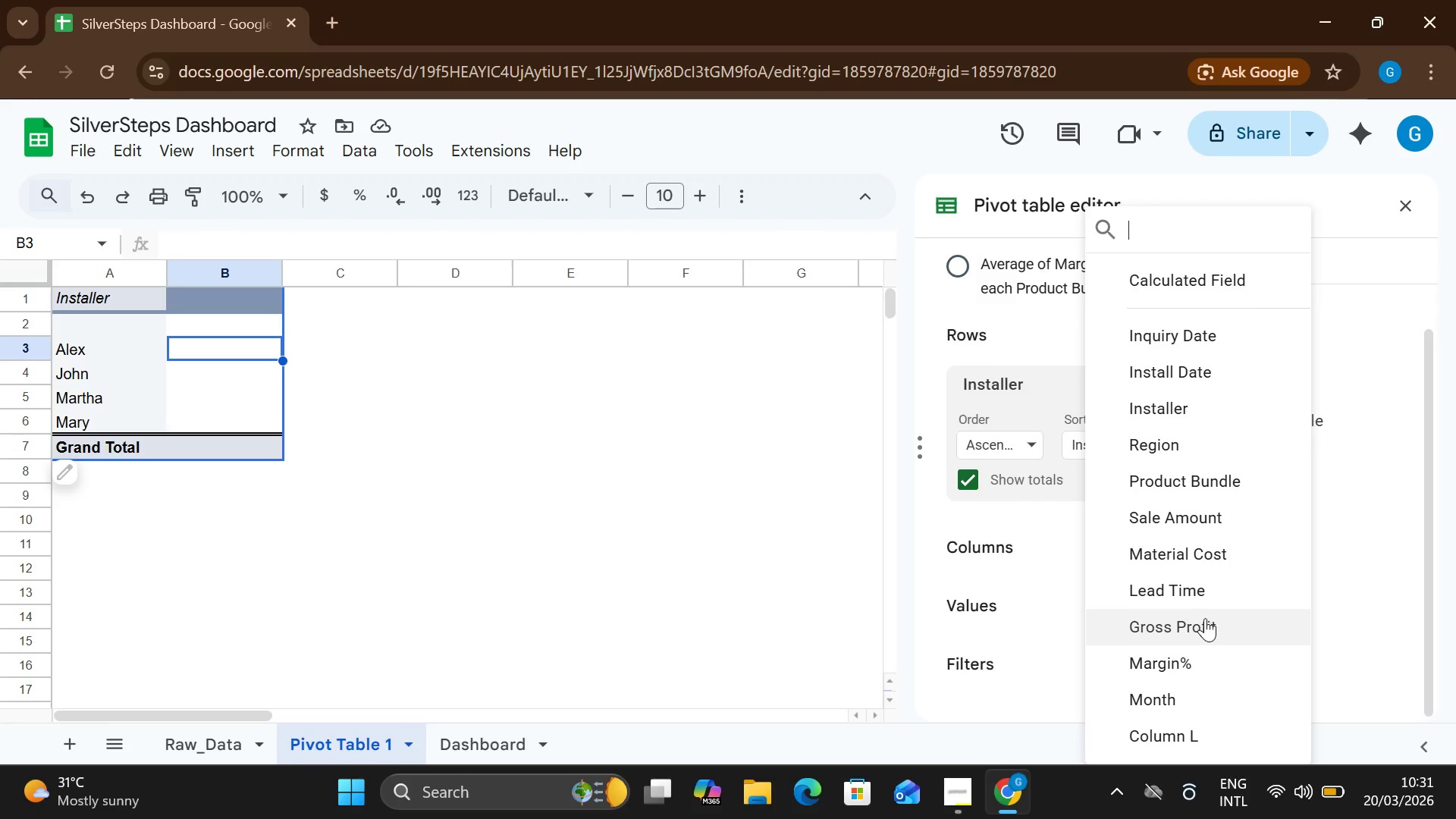 
wait(5.86)
 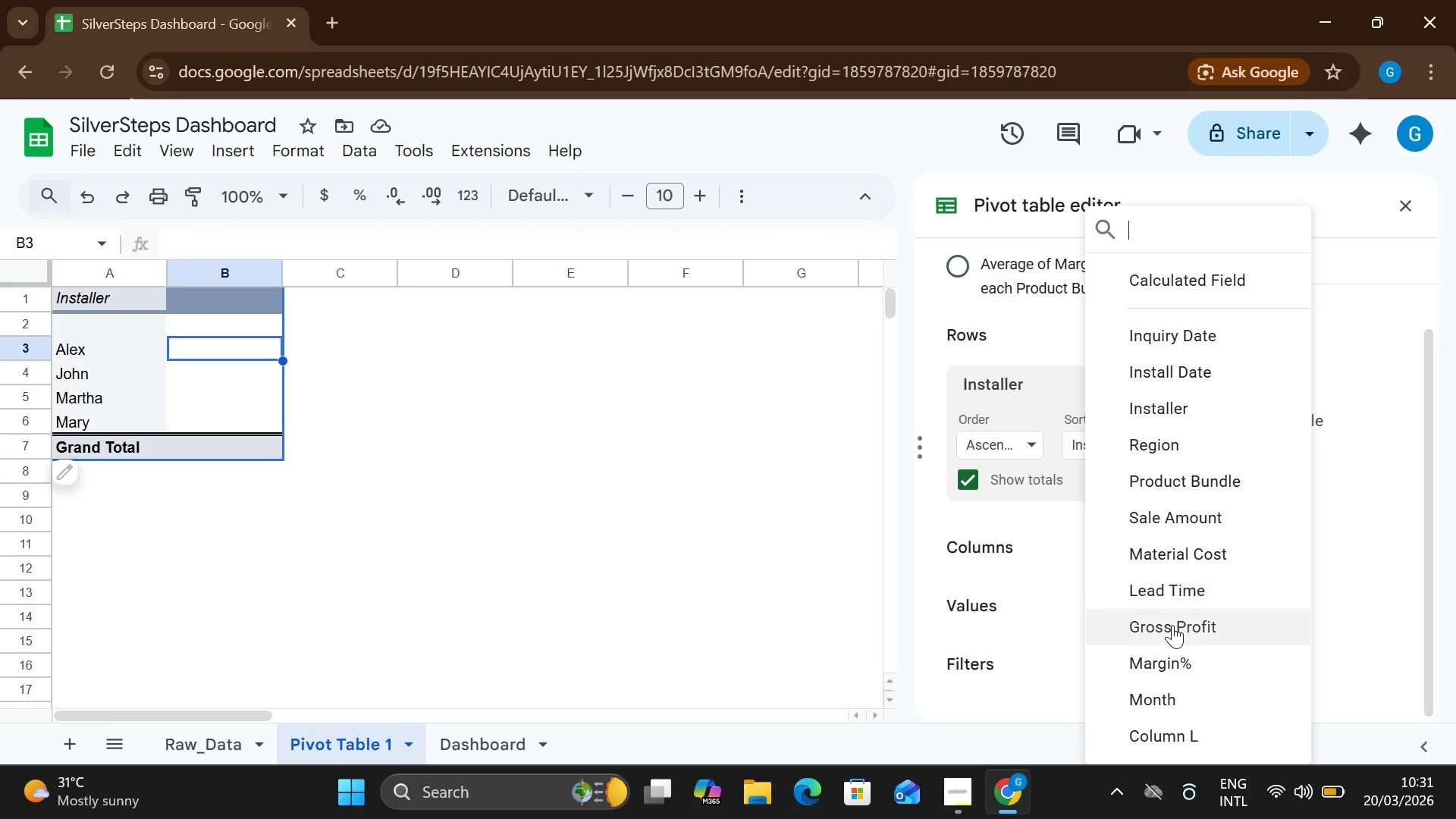 
left_click([1185, 522])
 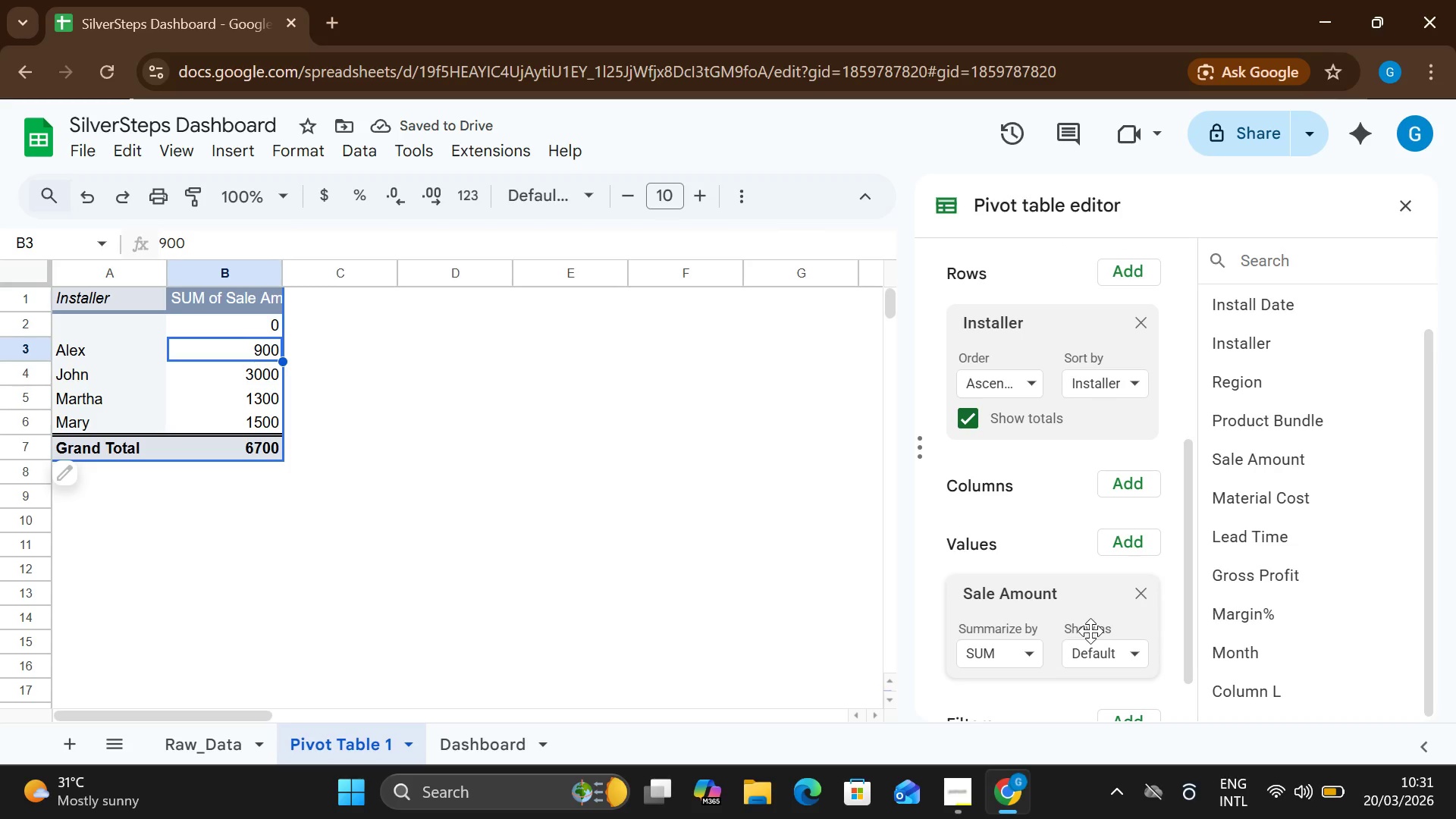 
wait(5.61)
 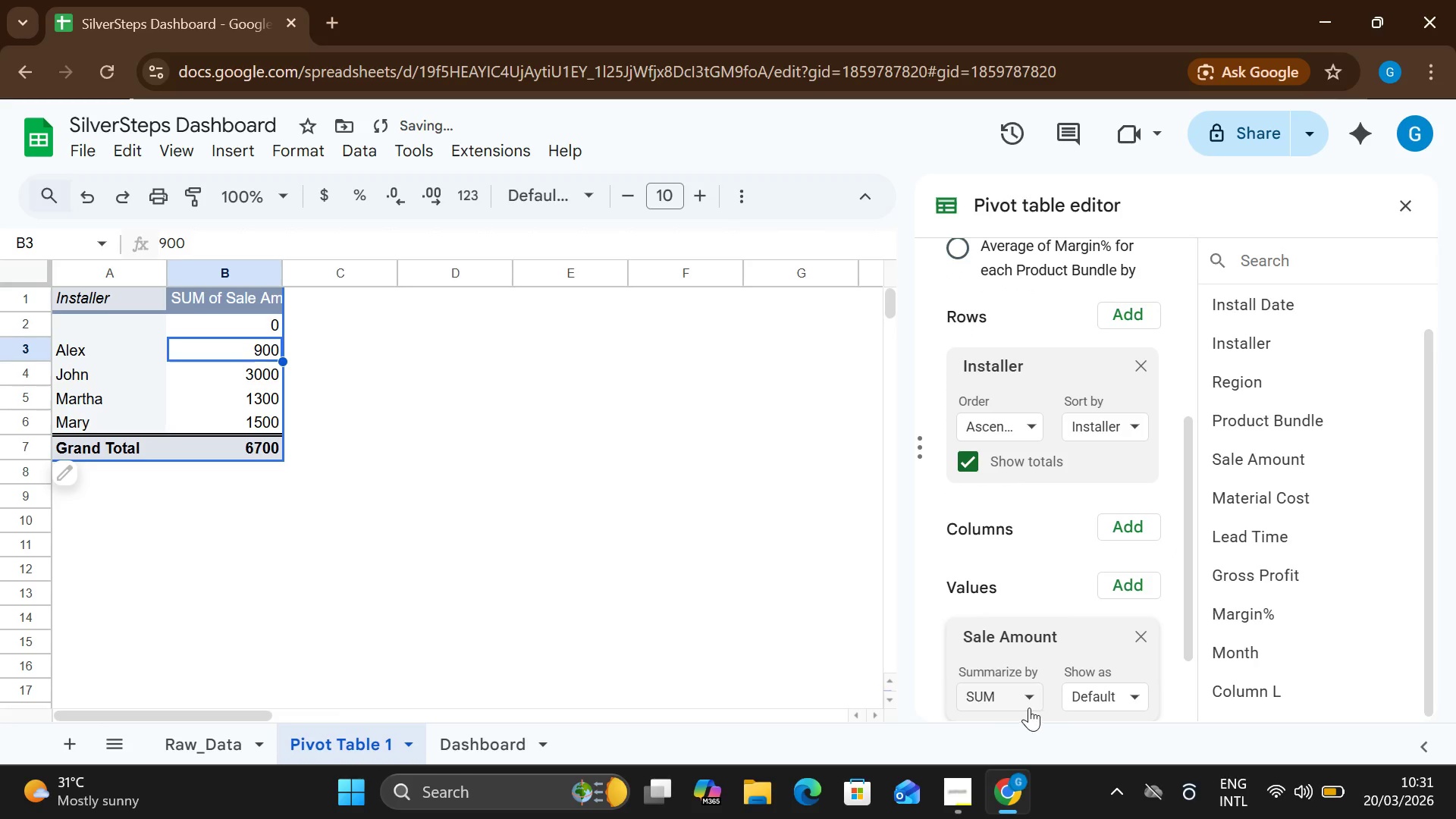 
left_click([1116, 541])
 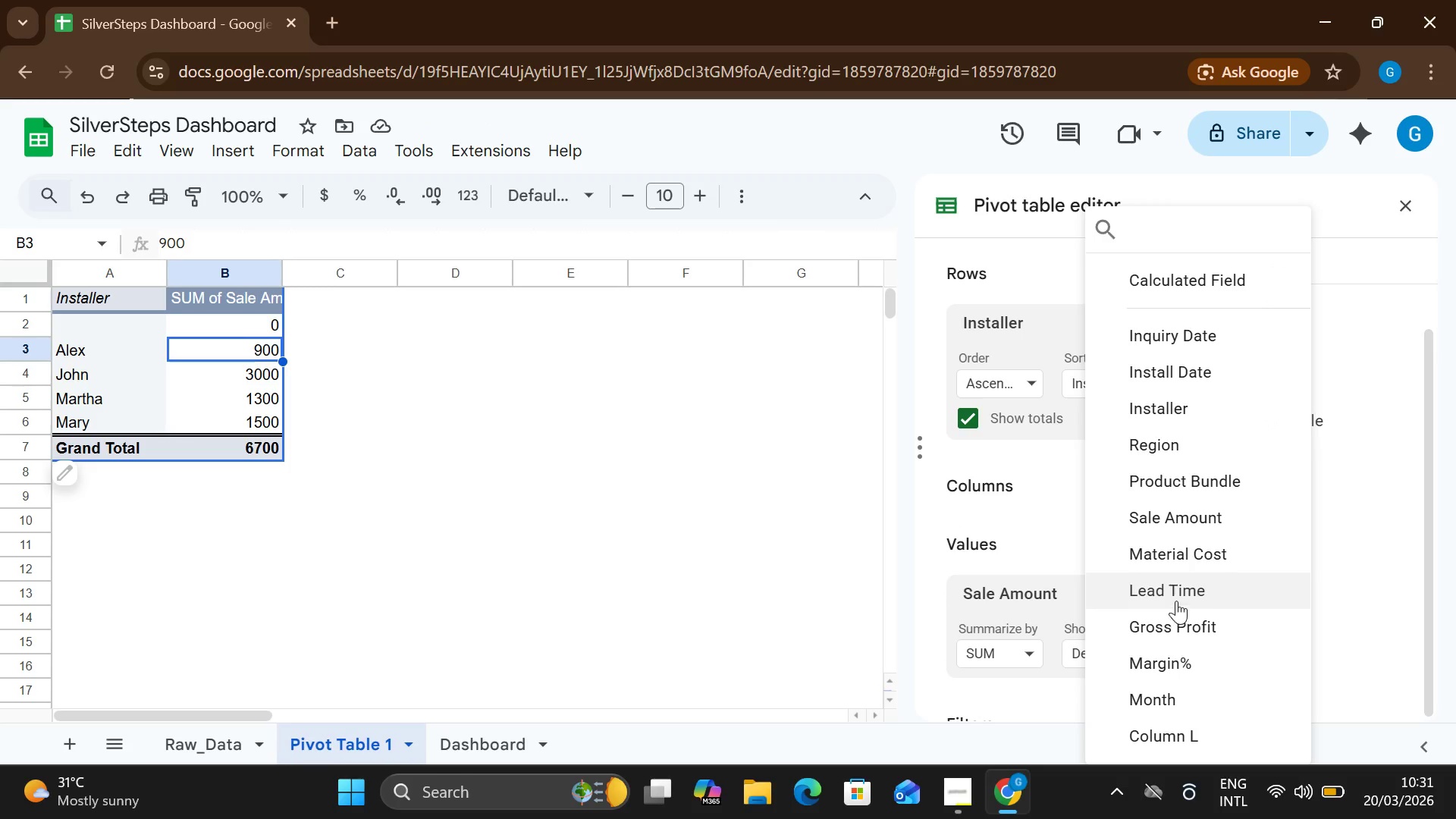 
left_click([1174, 592])
 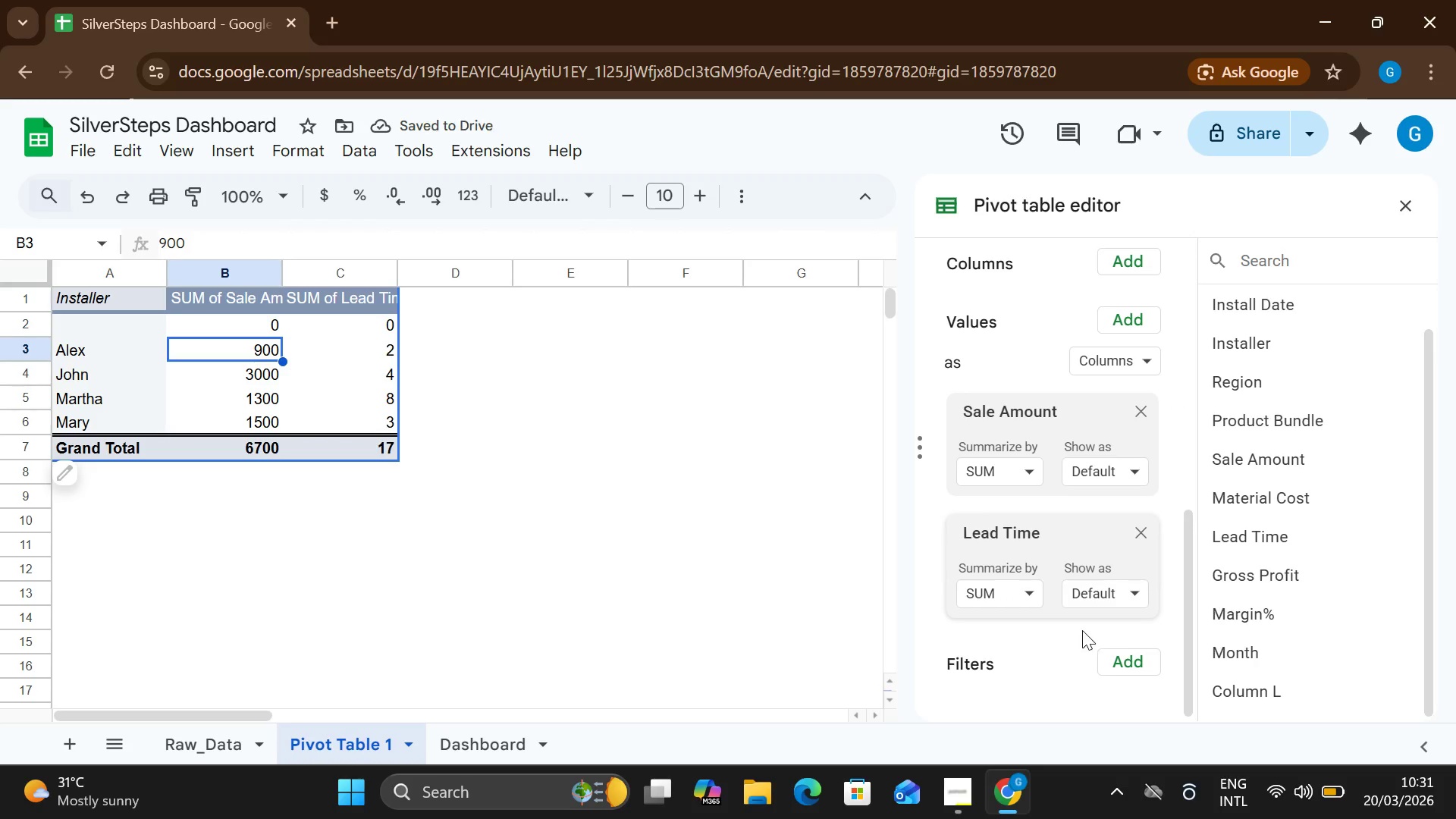 
left_click([1034, 607])
 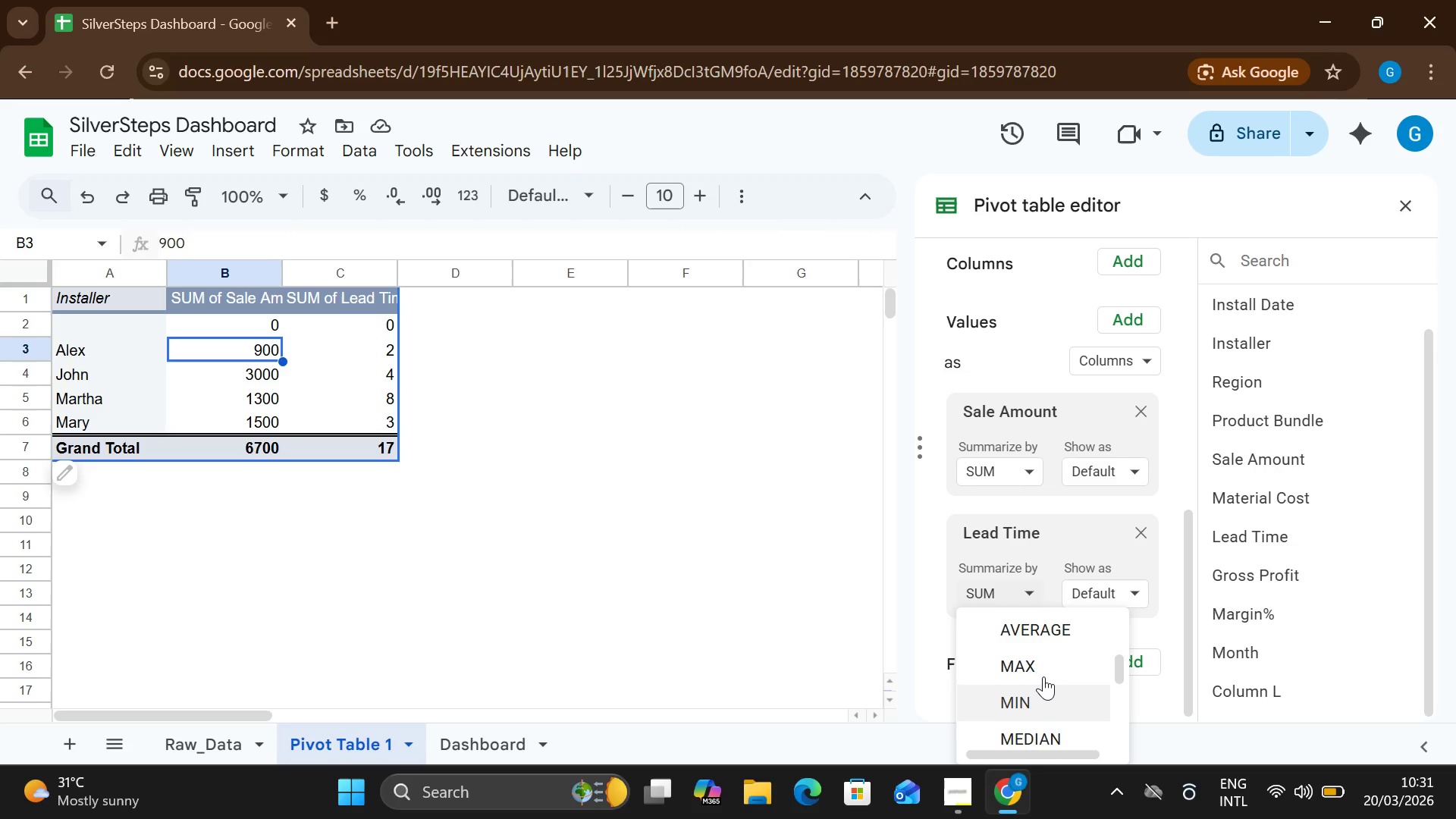 
left_click([1035, 629])
 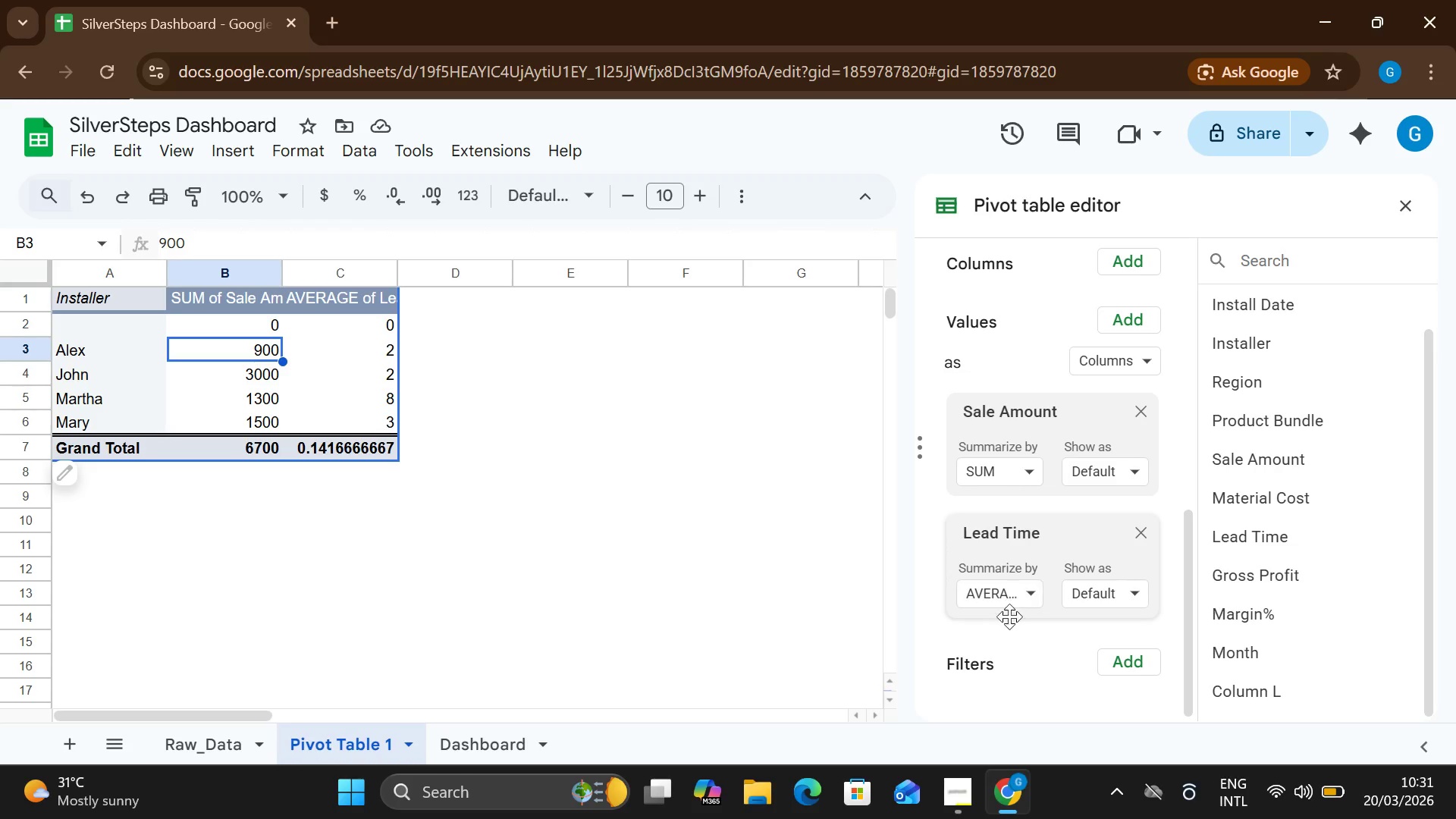 
wait(18.11)
 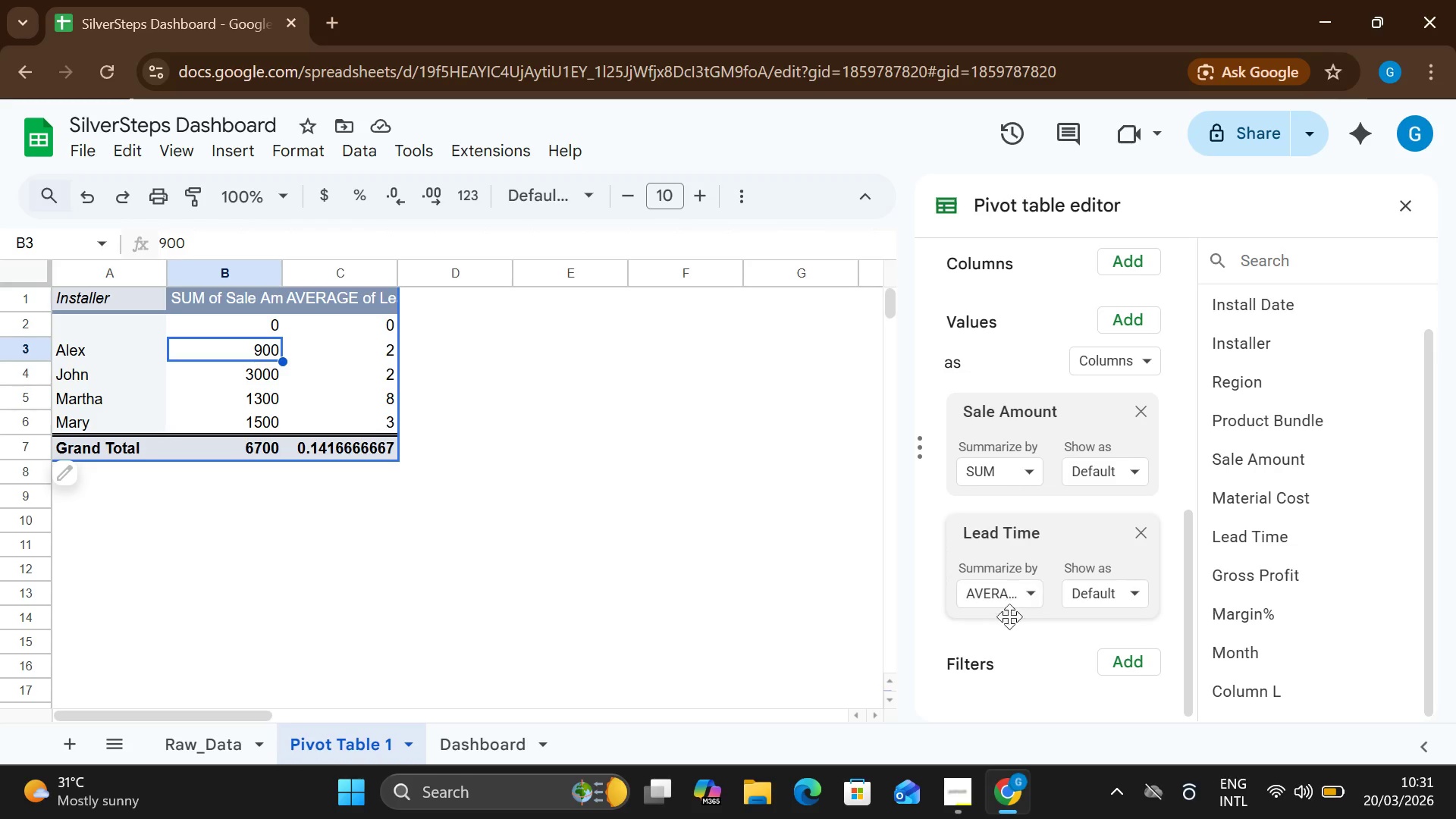 
left_click([759, 566])
 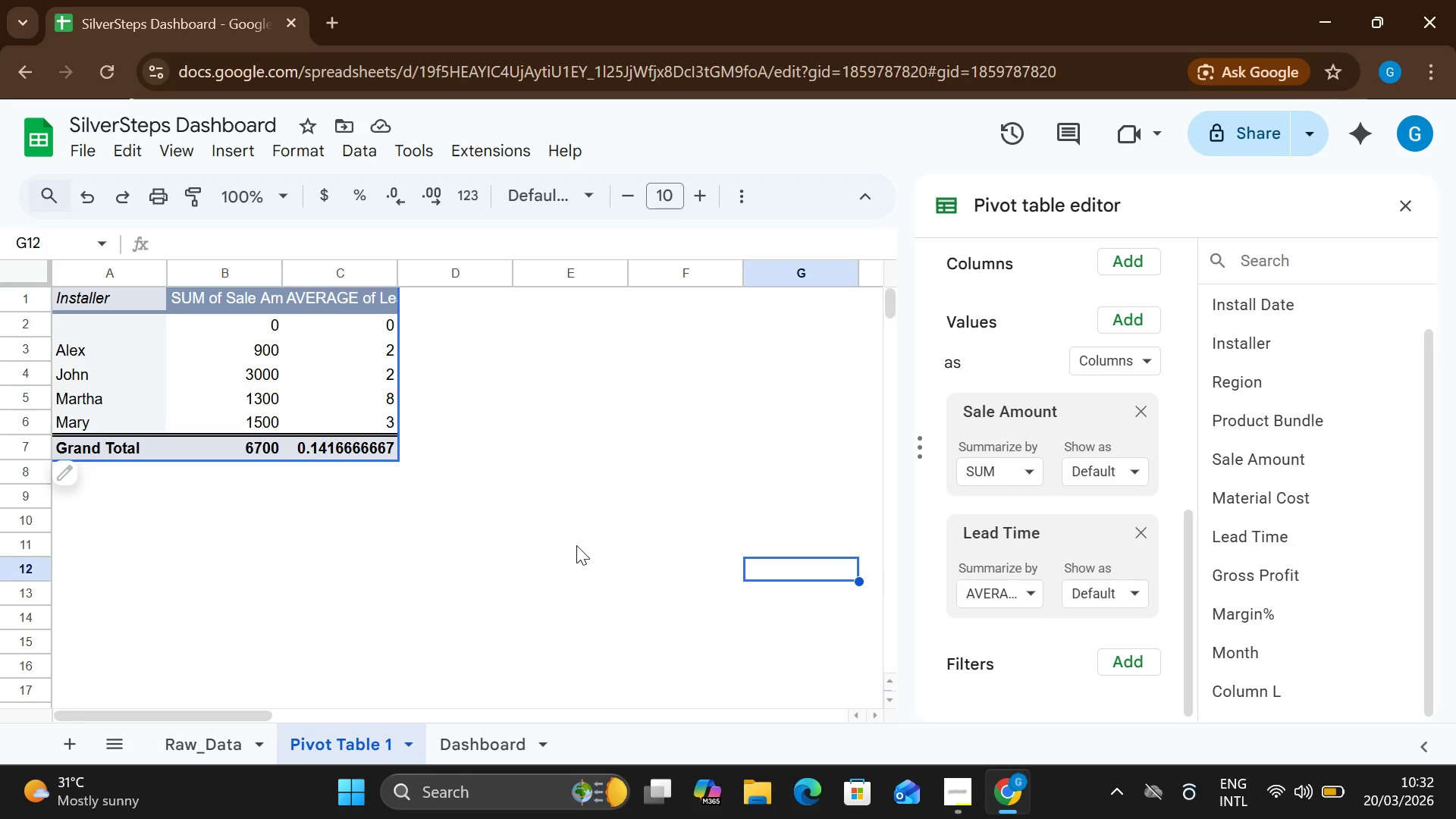 
wait(19.16)
 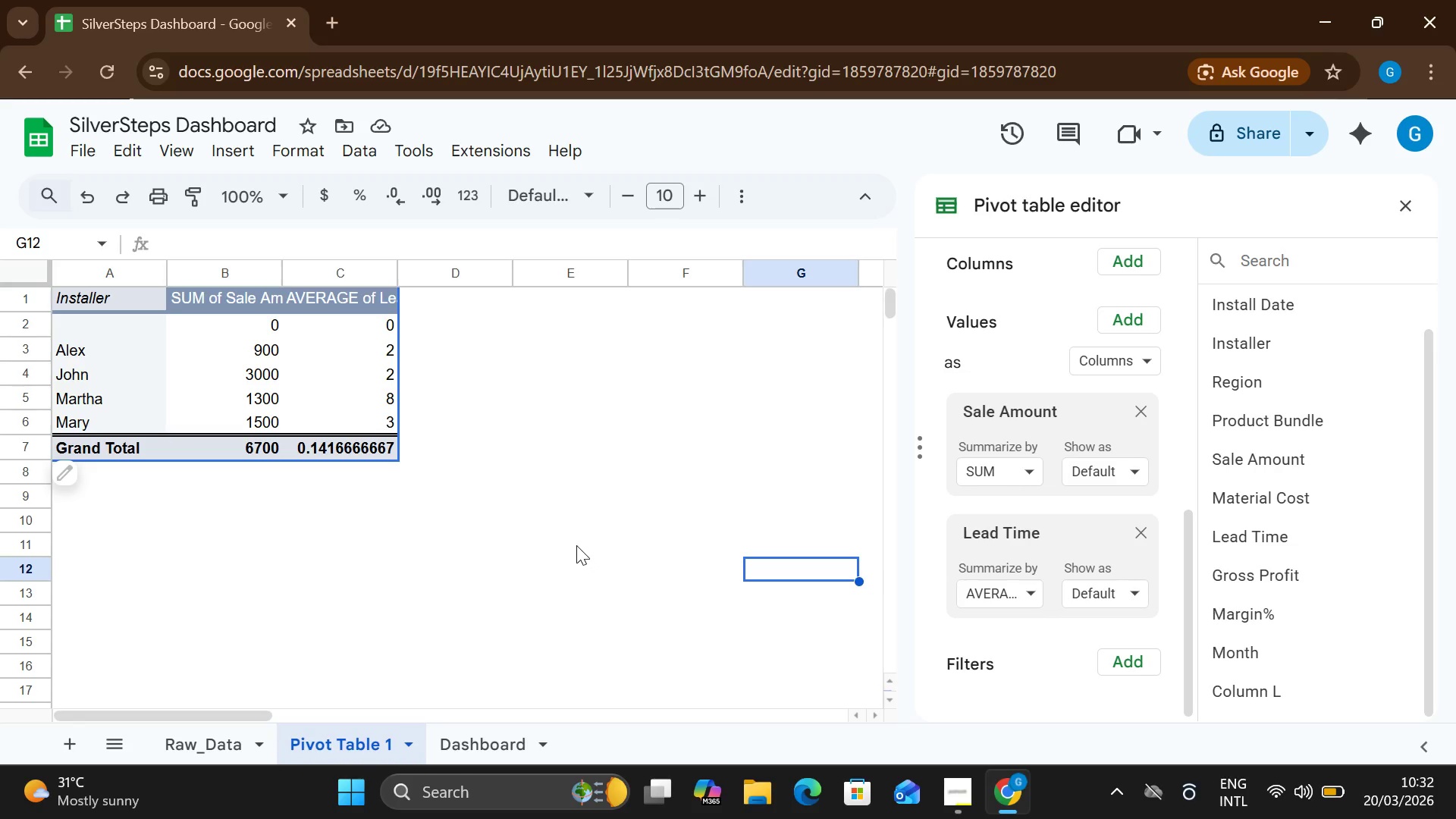 
left_click([1404, 212])
 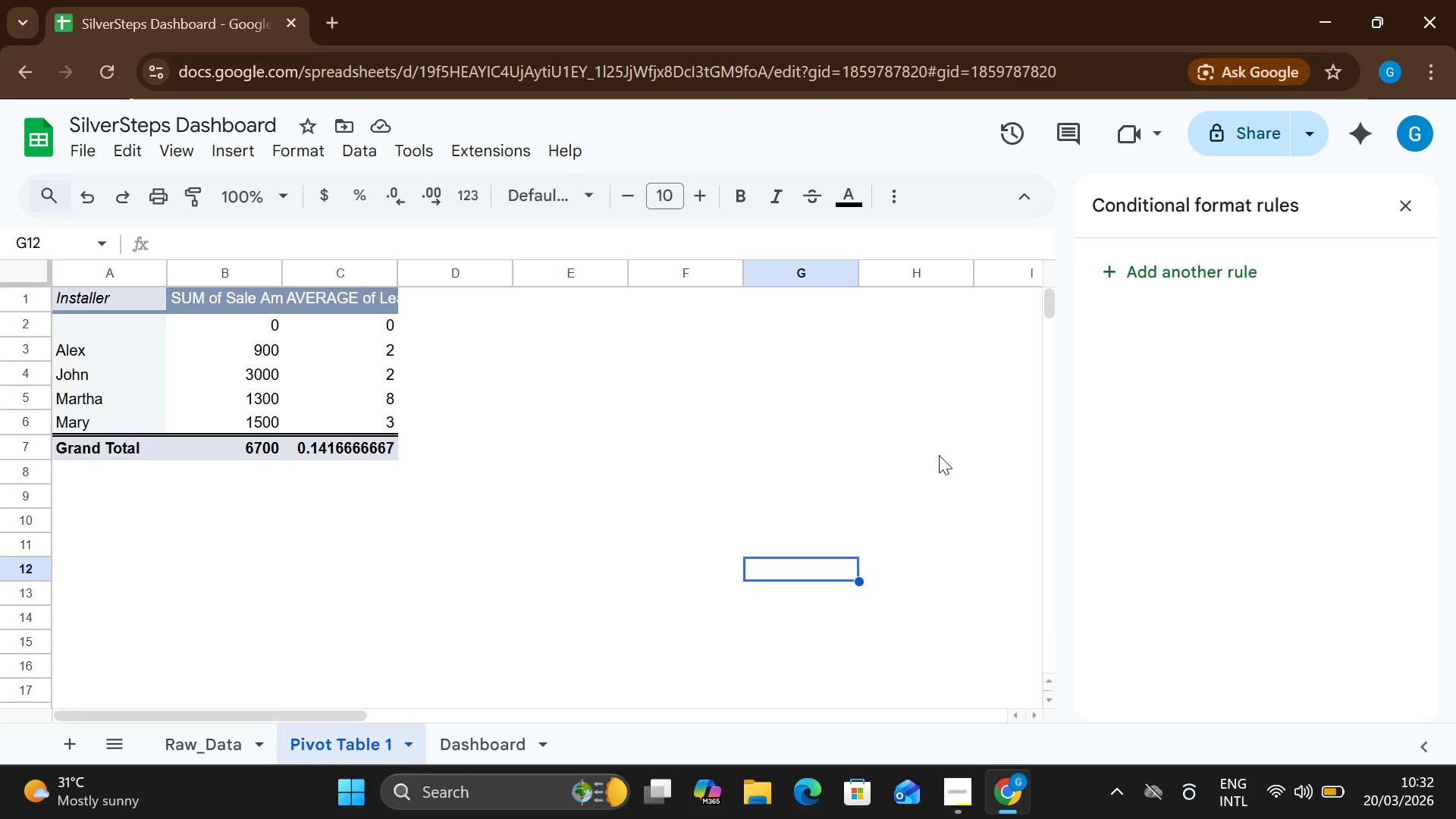 
wait(11.39)
 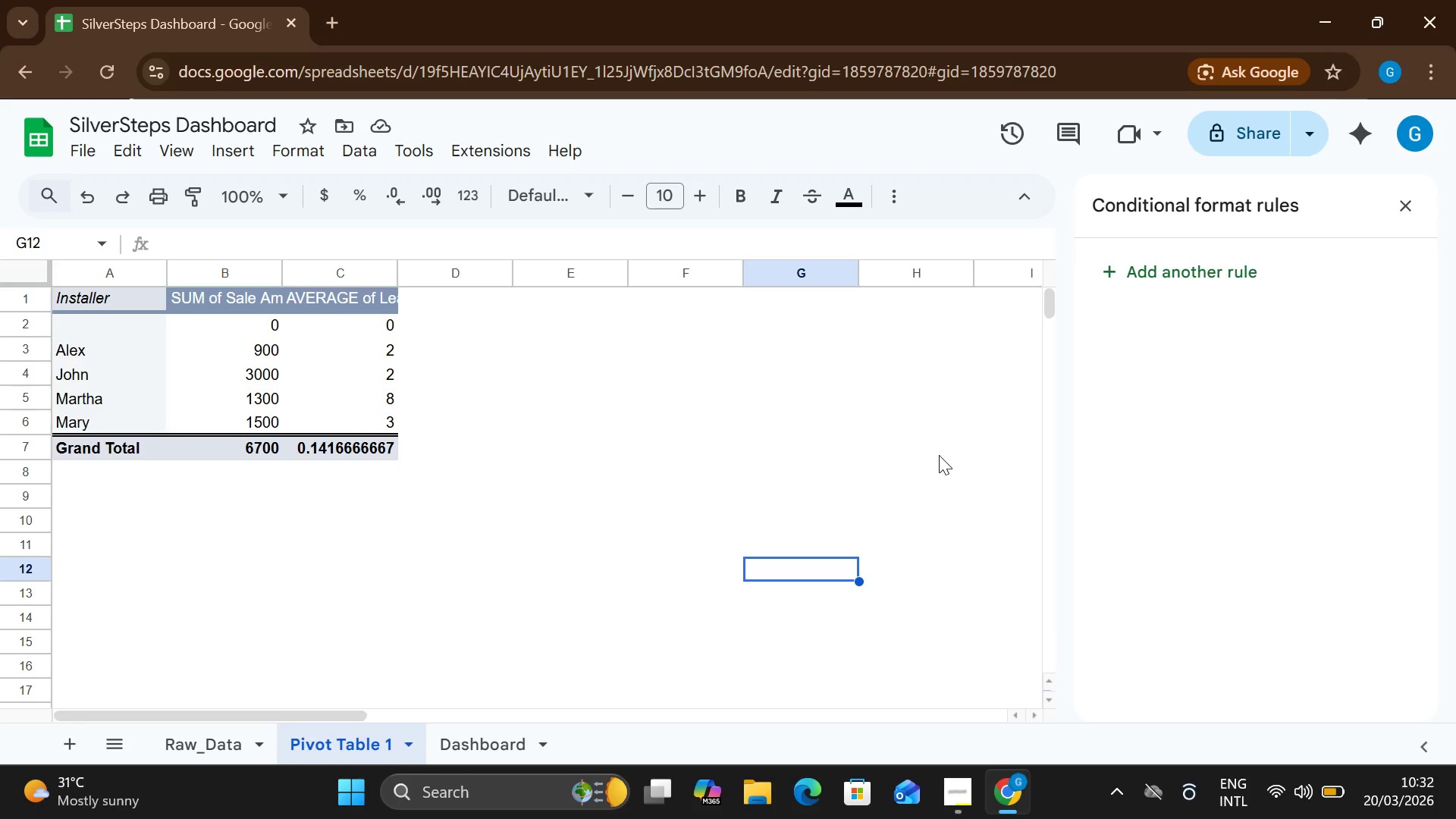 
left_click([186, 746])
 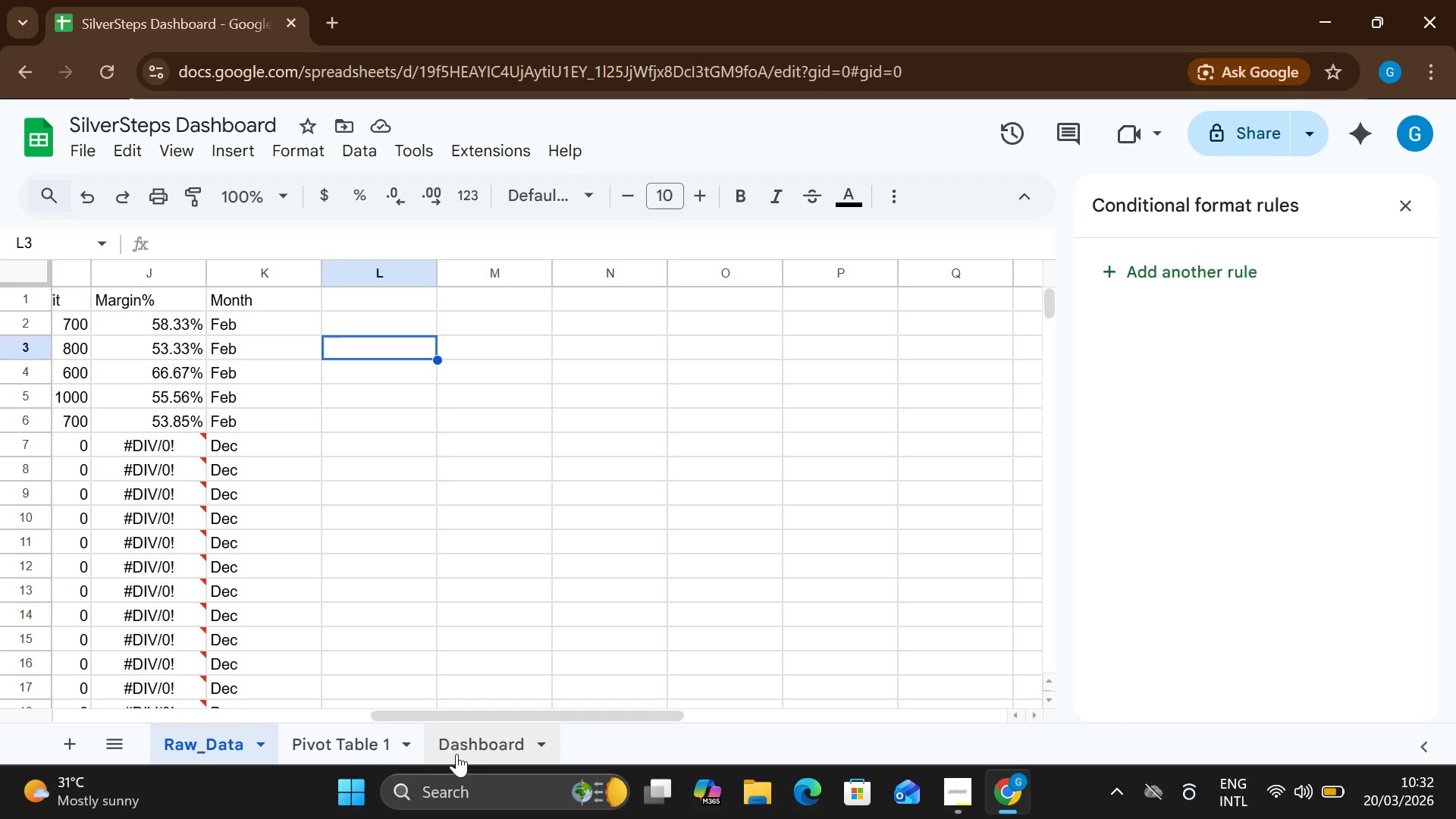 
left_click([456, 748])
 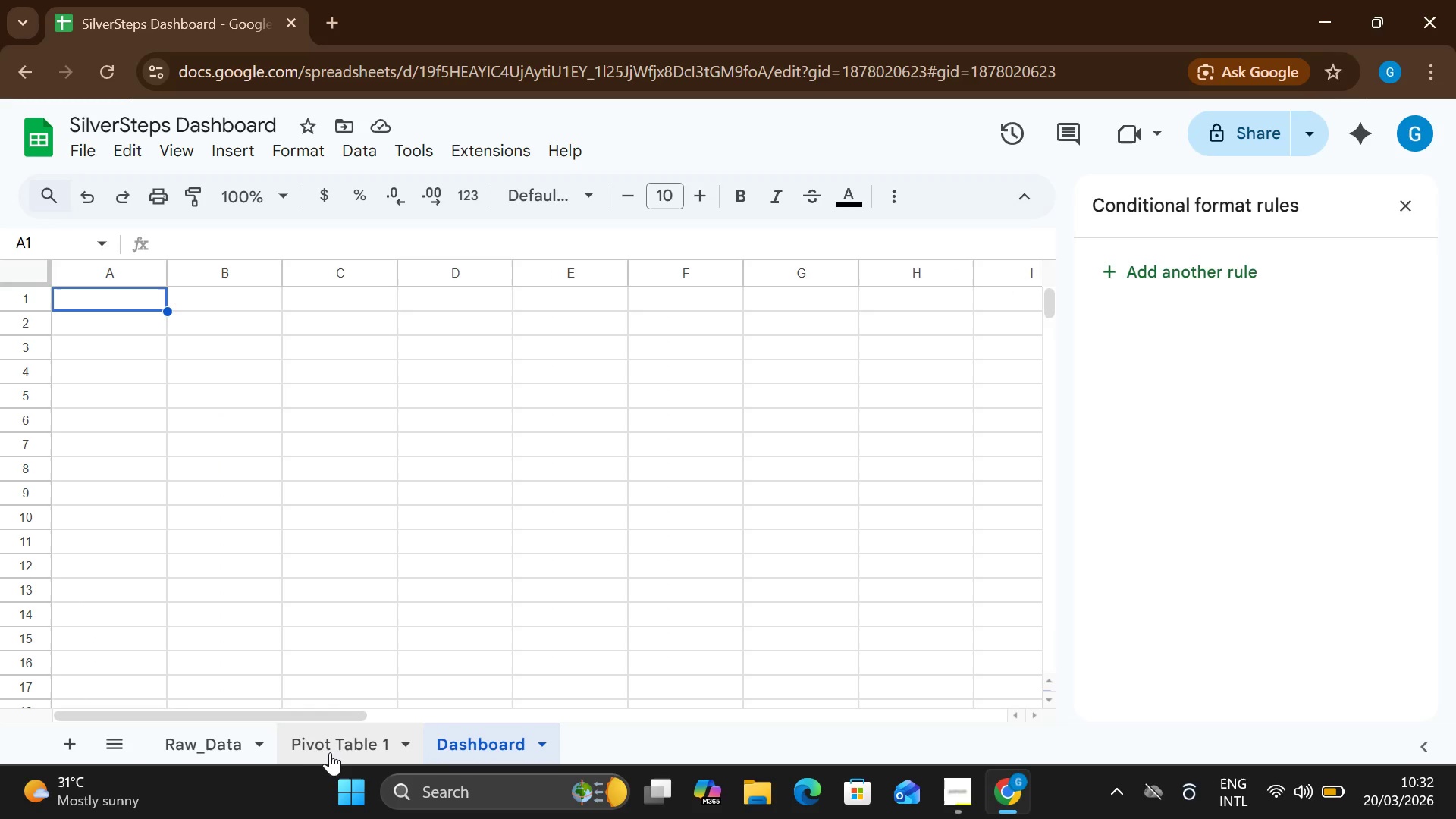 
left_click([331, 753])
 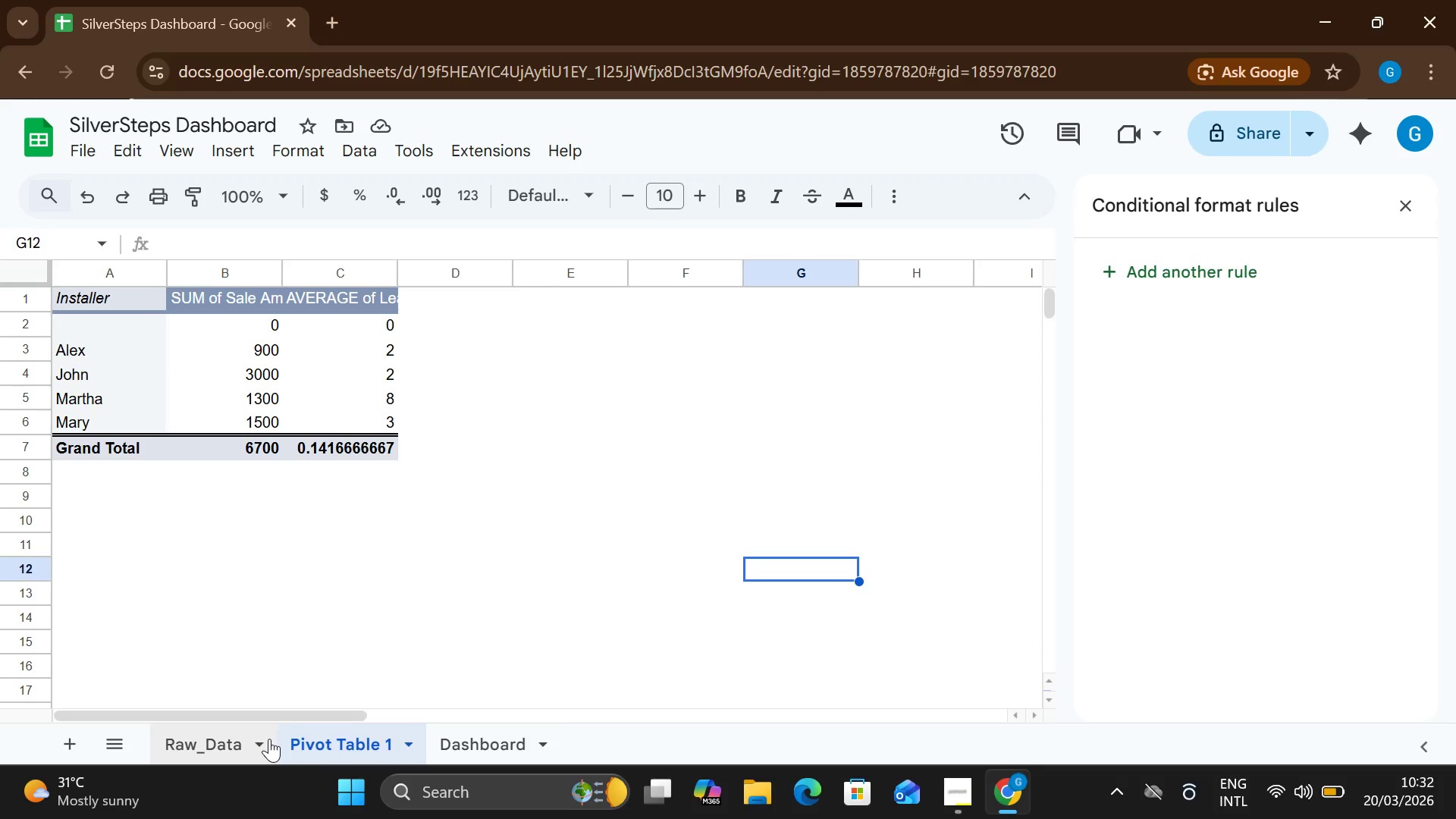 
left_click([269, 739])
 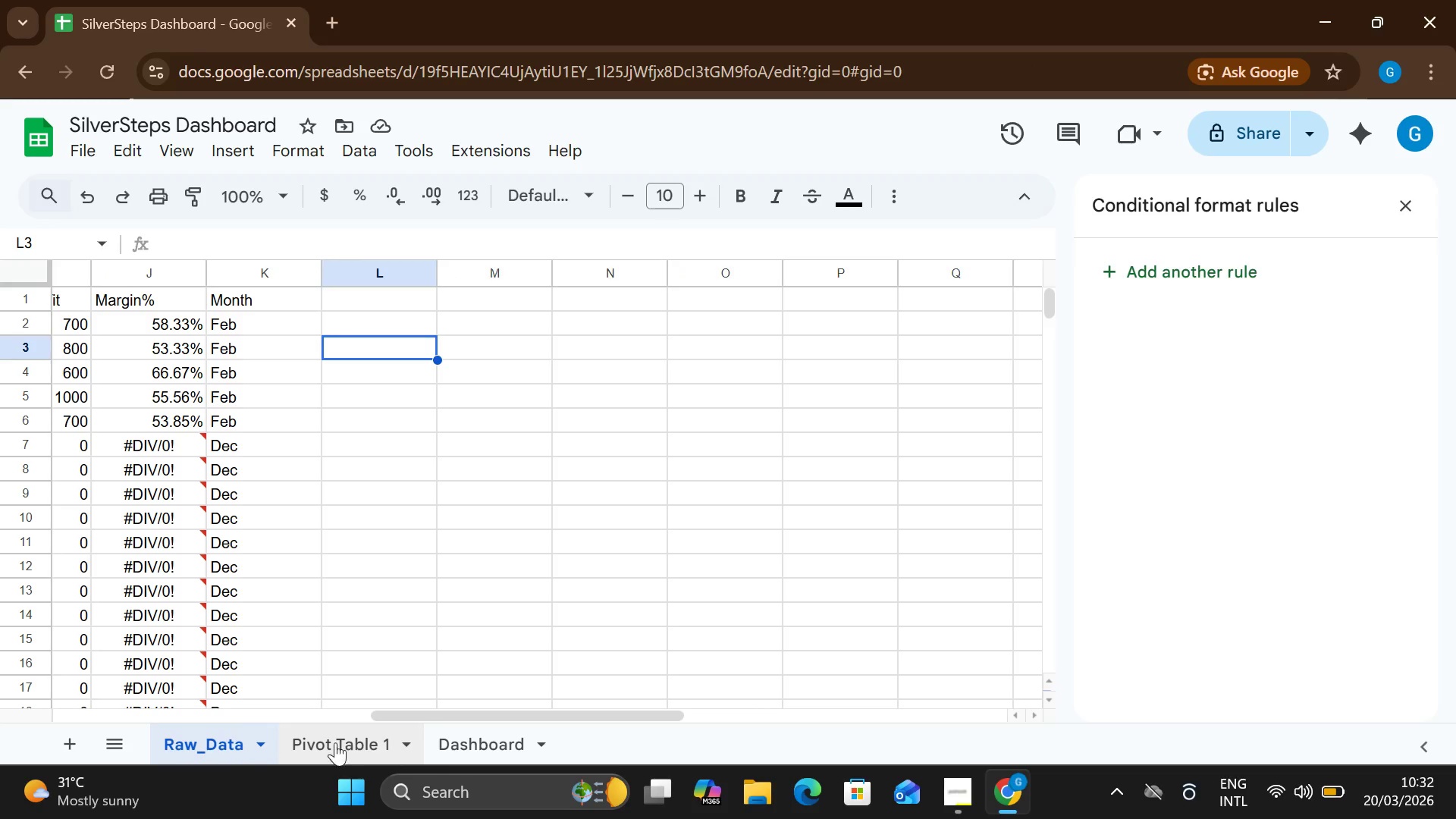 
left_click([333, 741])
 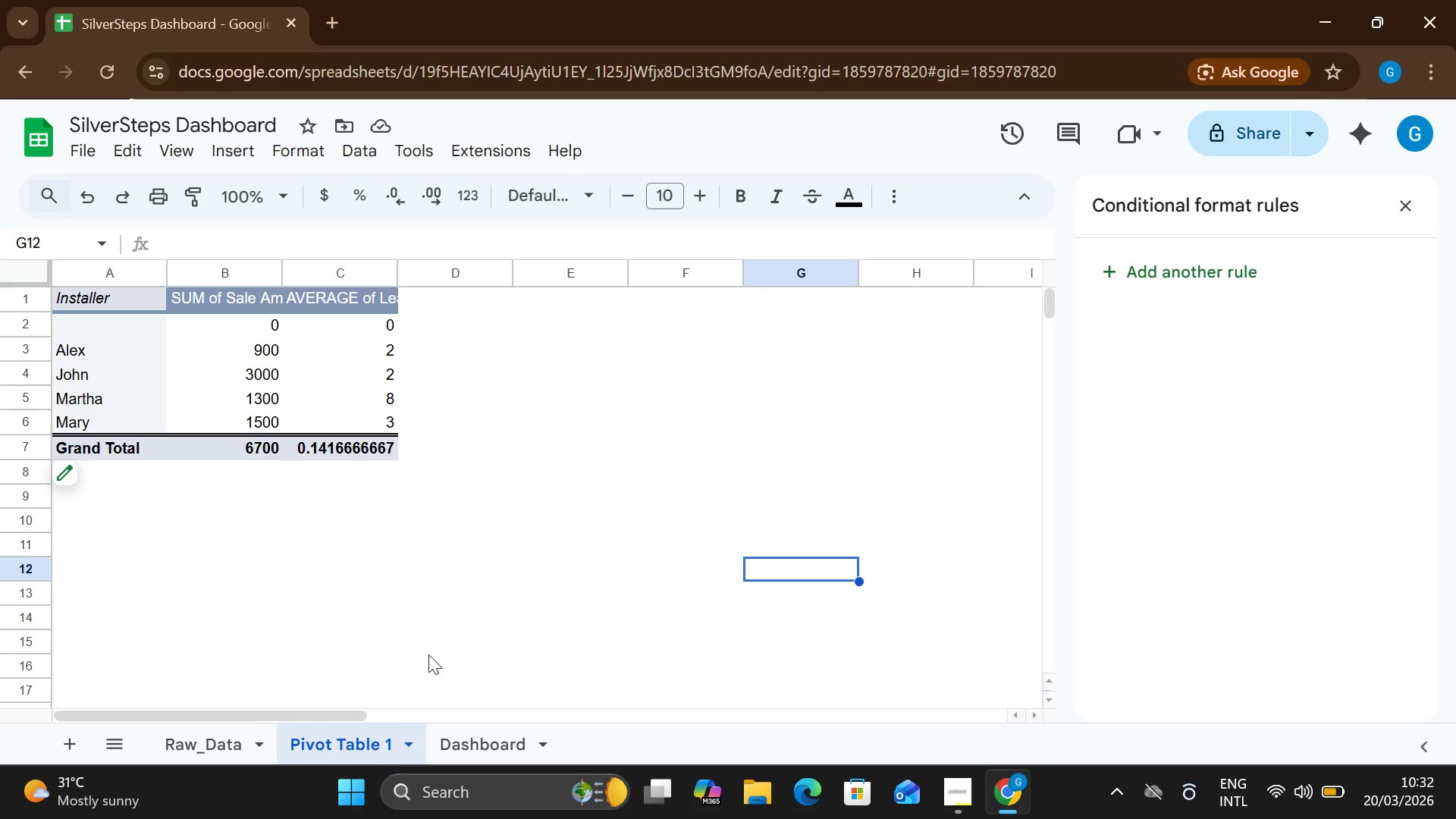 
wait(6.33)
 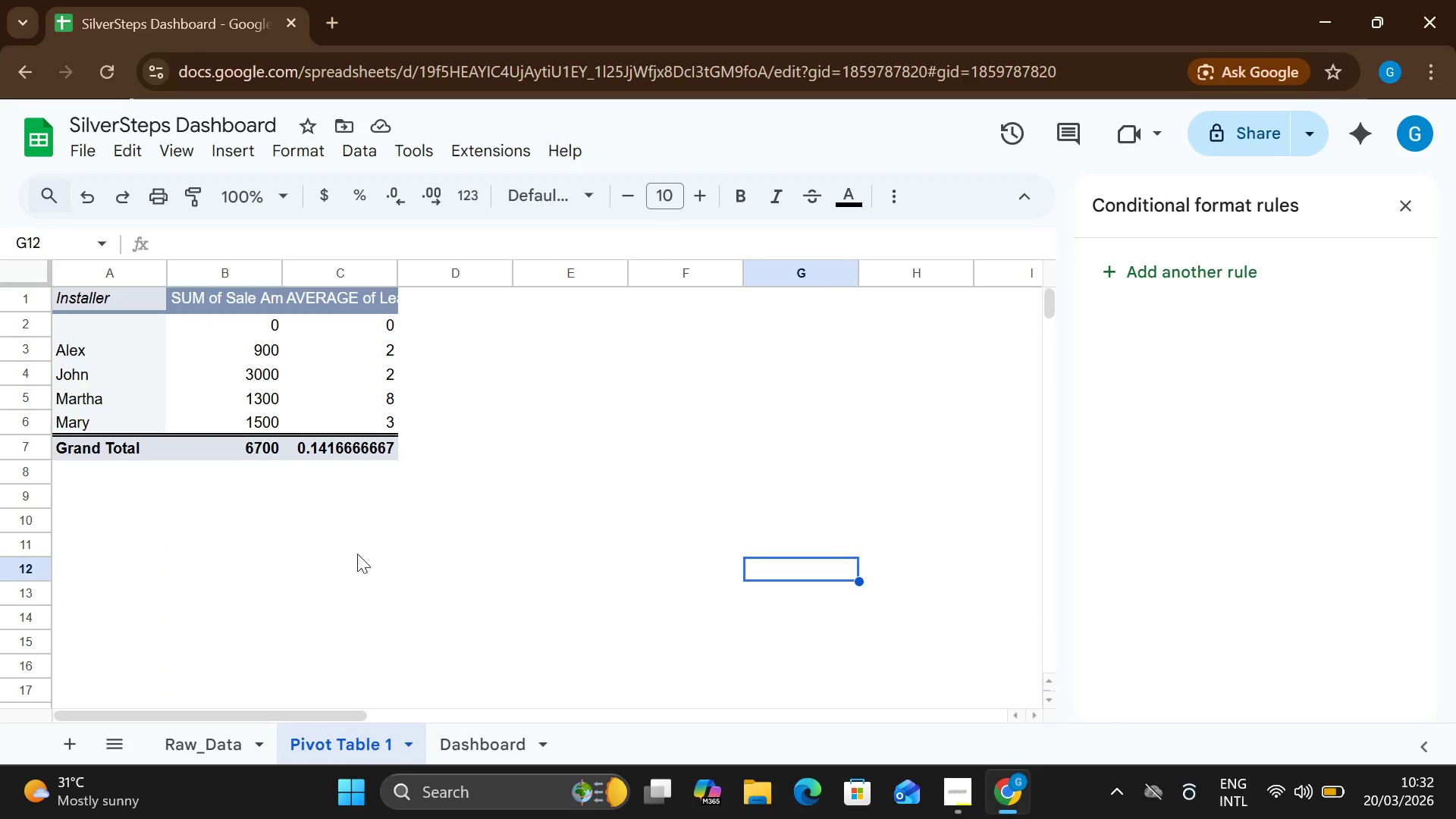 
left_click([442, 728])
 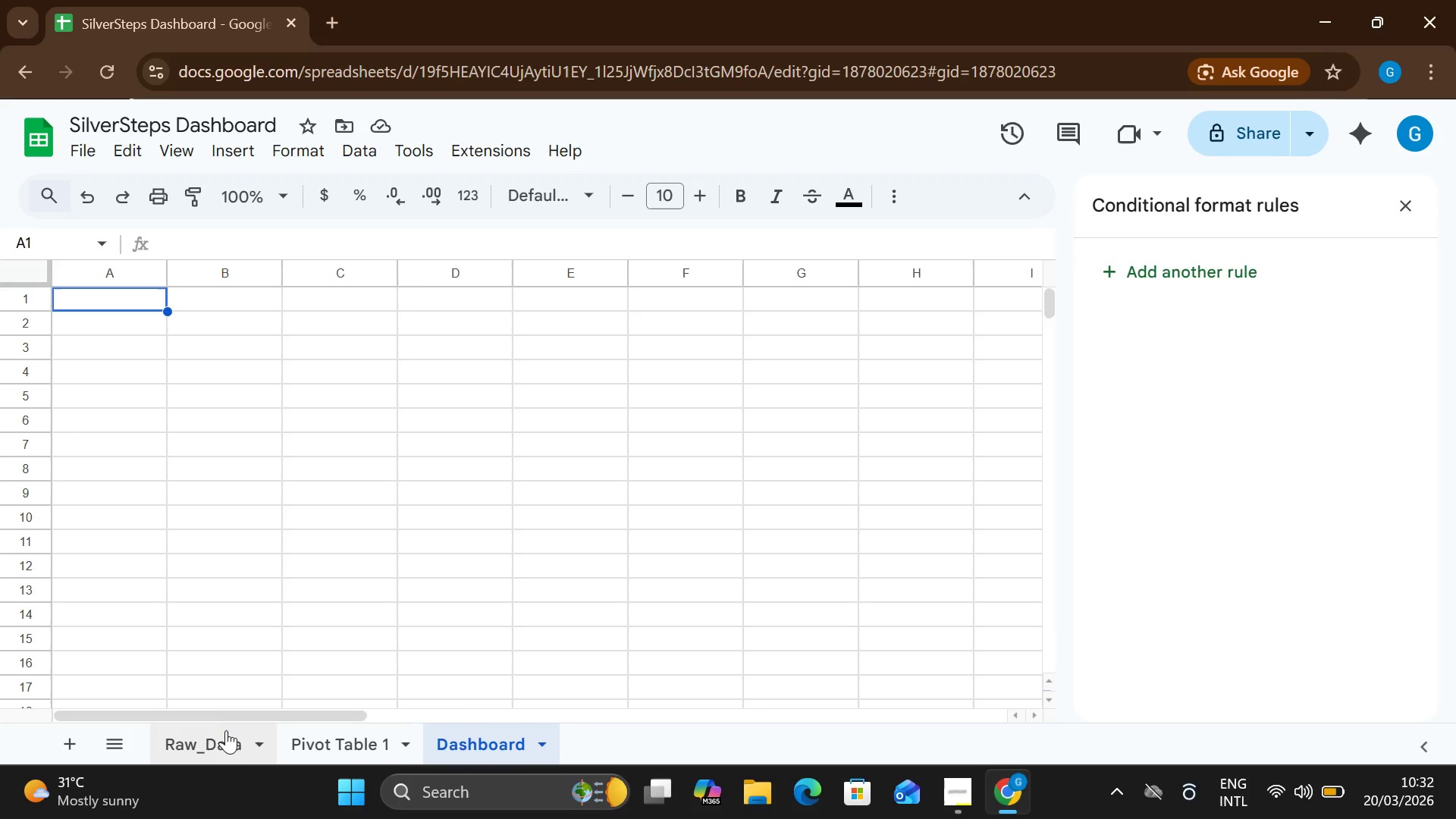 
left_click([224, 731])
 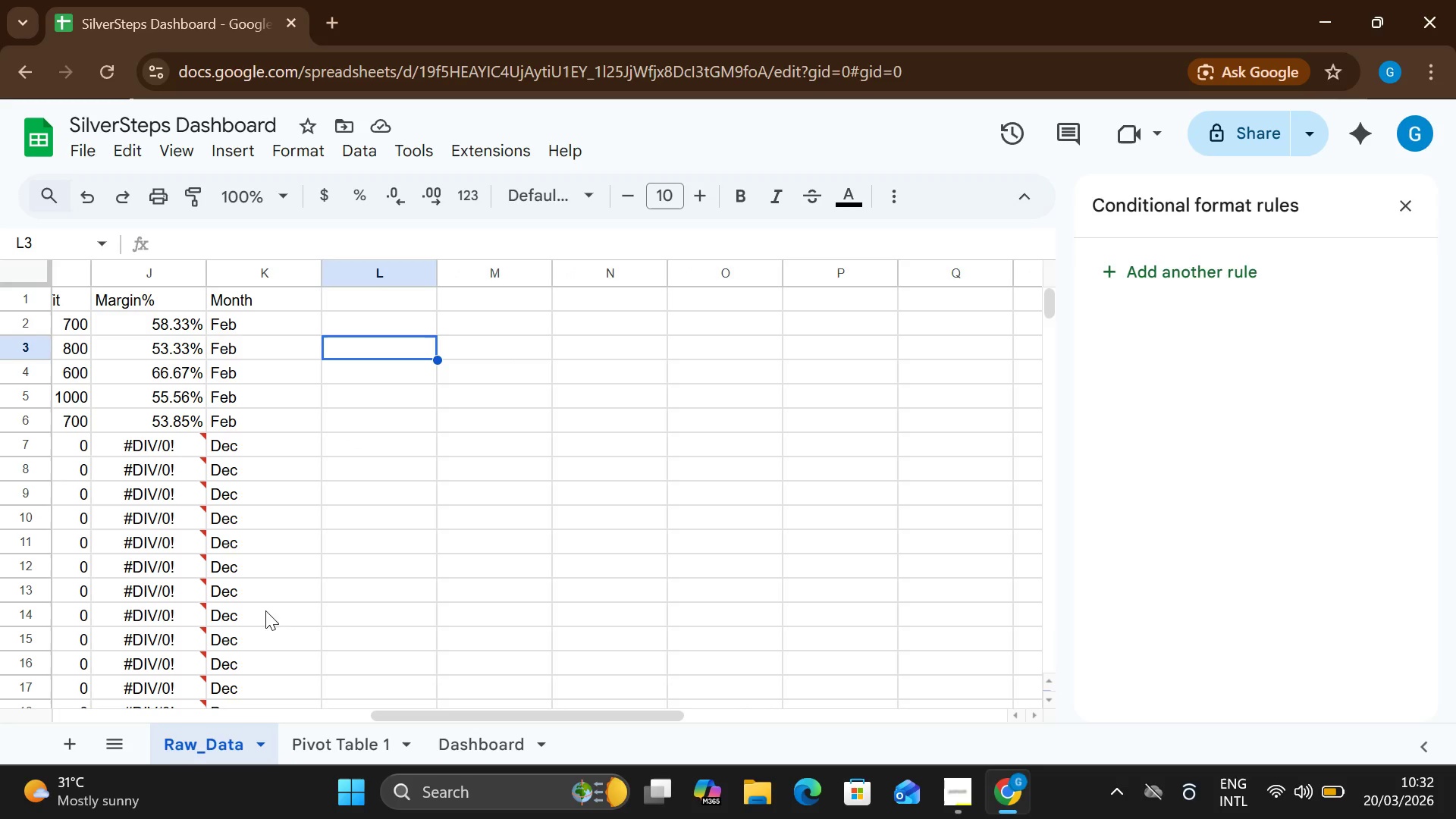 
mouse_move([296, 516])
 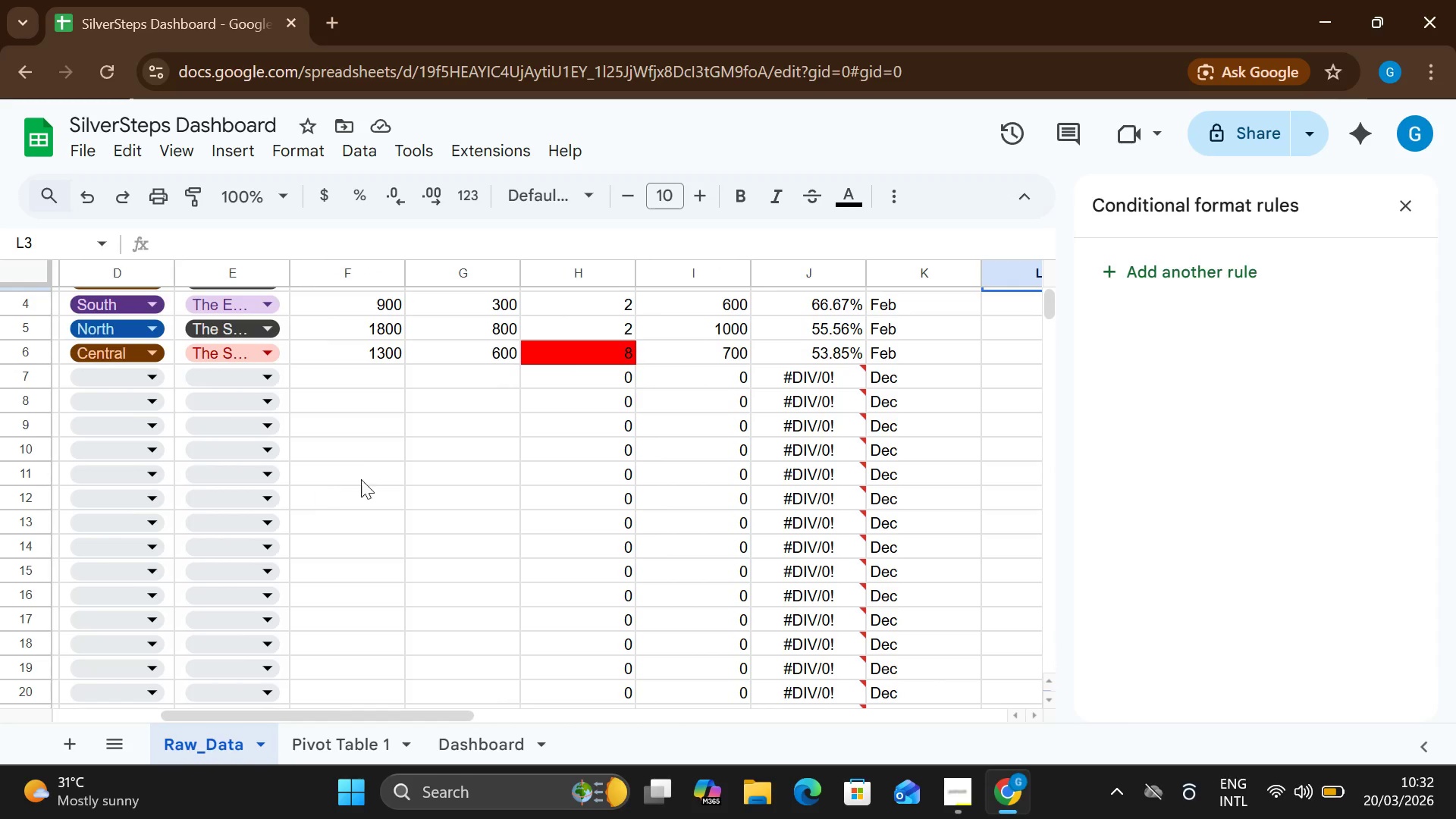 
mouse_move([374, 460])
 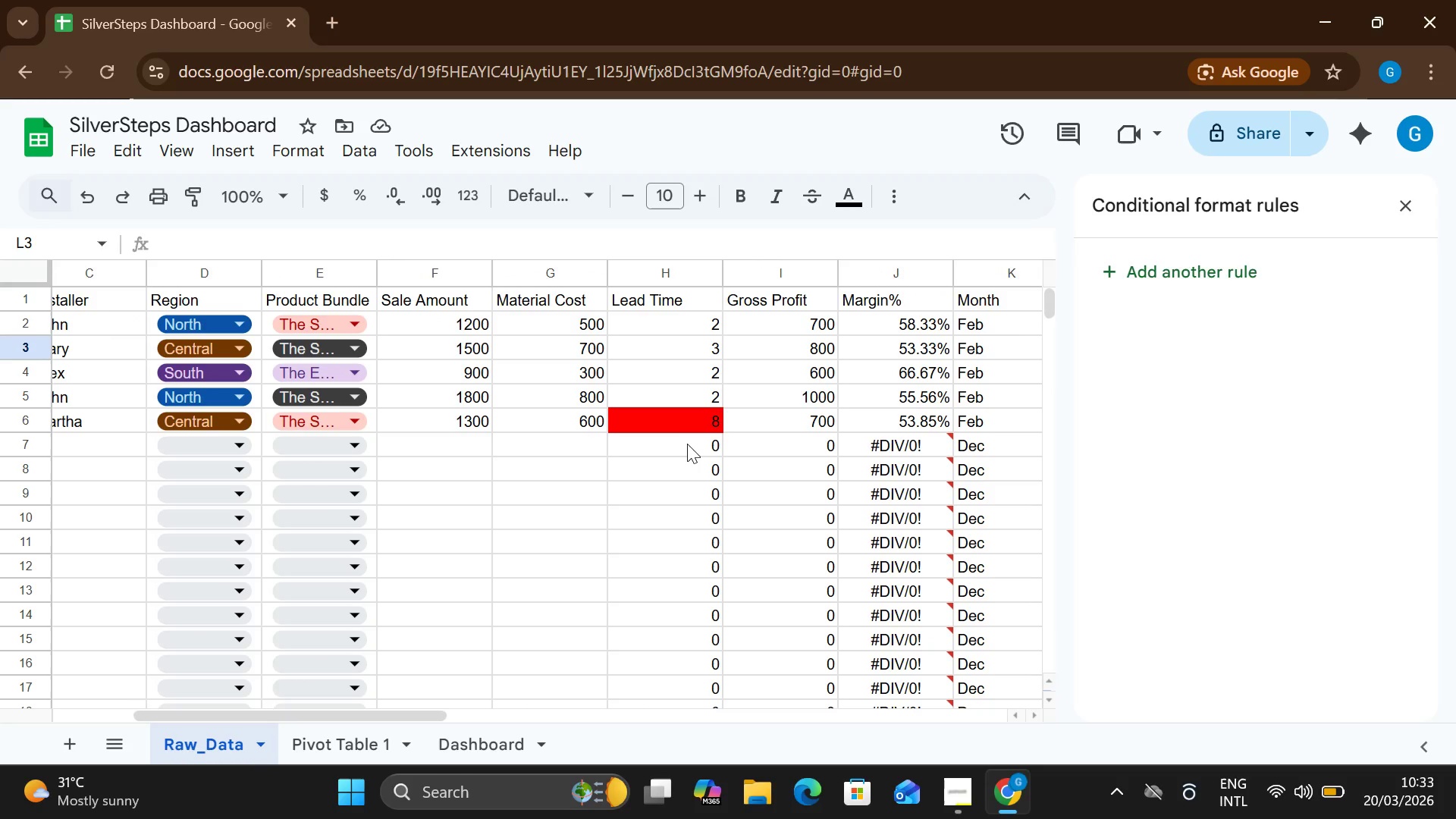 
wait(30.15)
 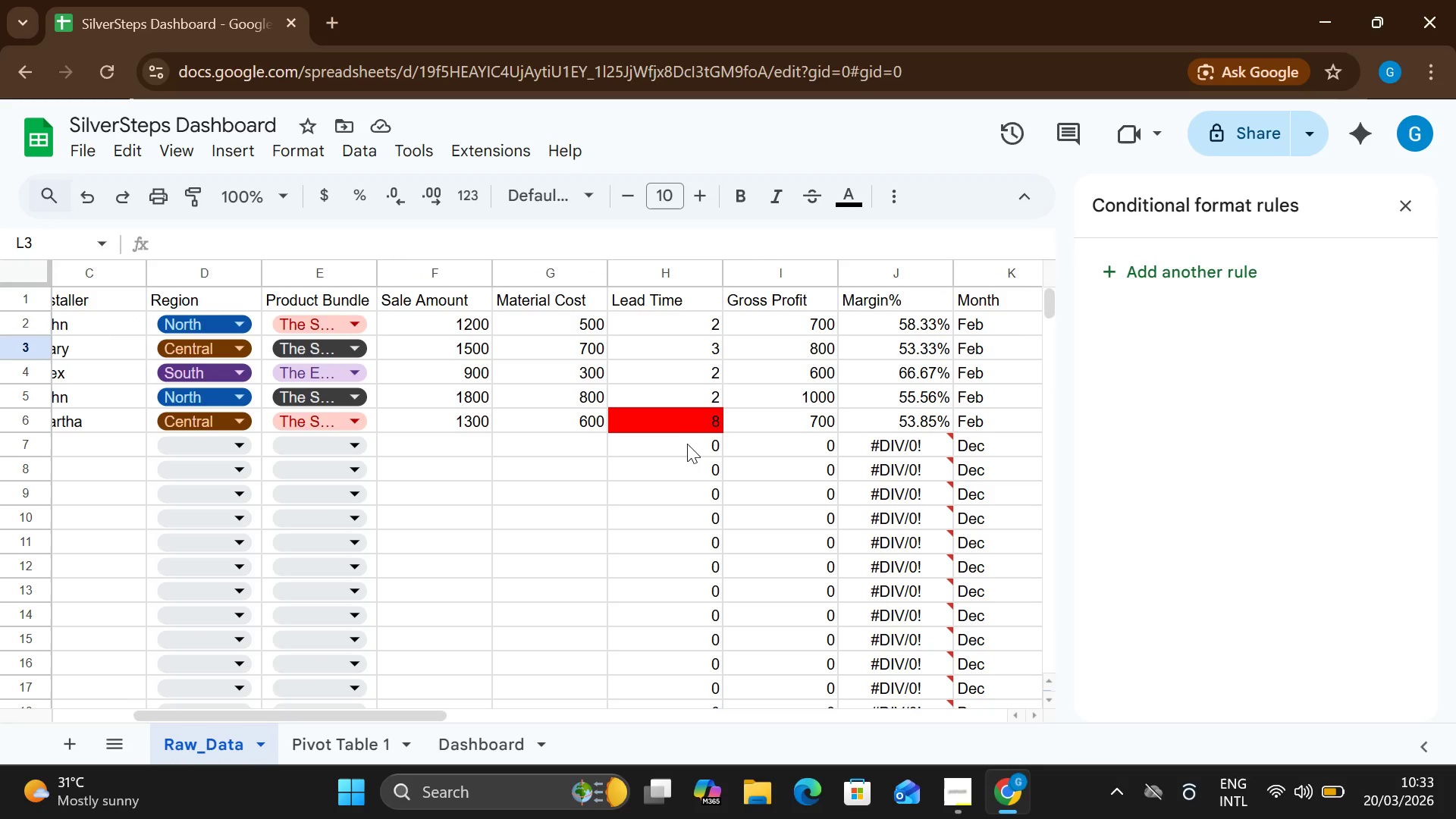 
mouse_move([687, 457])
 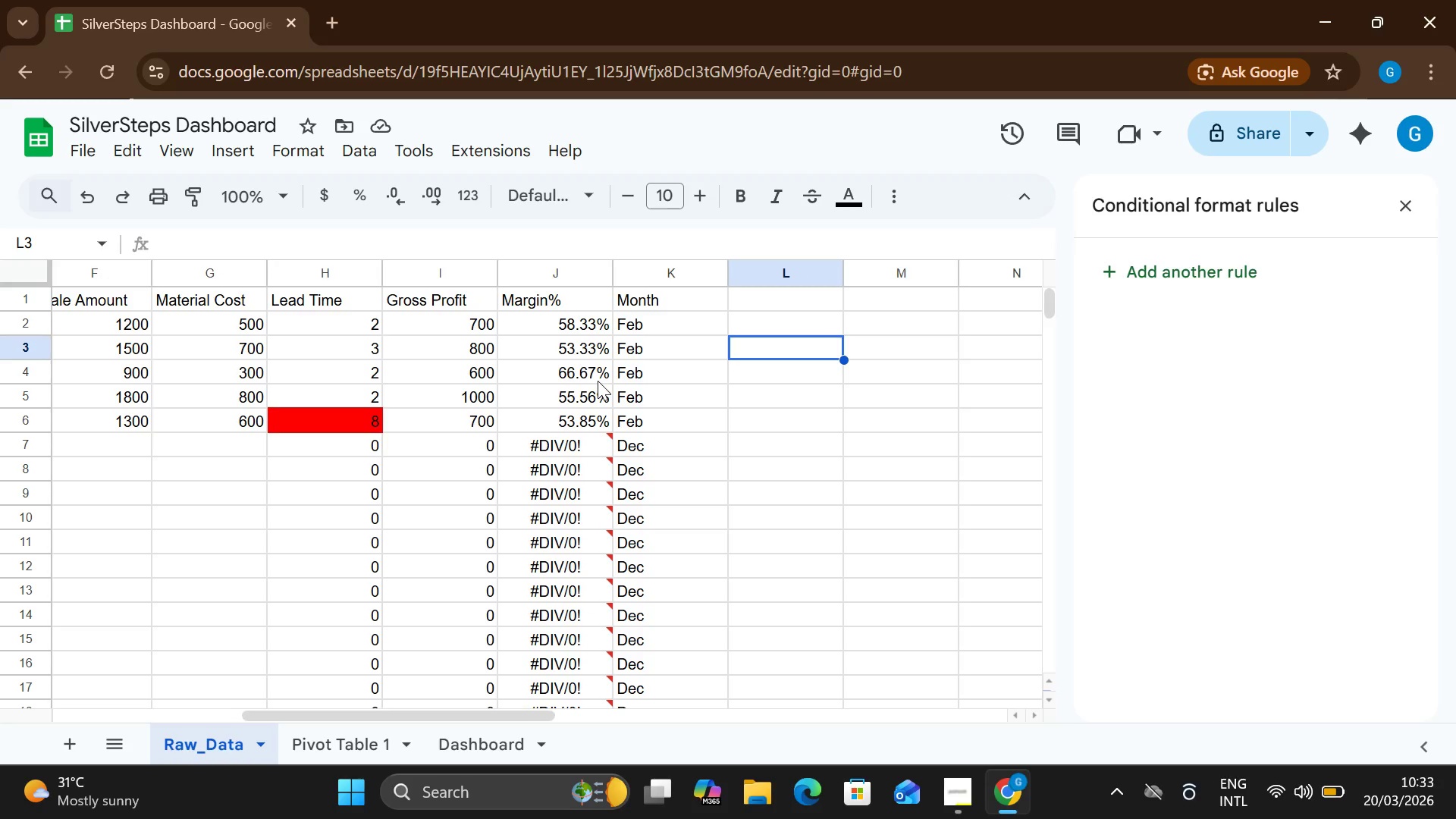 
wait(20.9)
 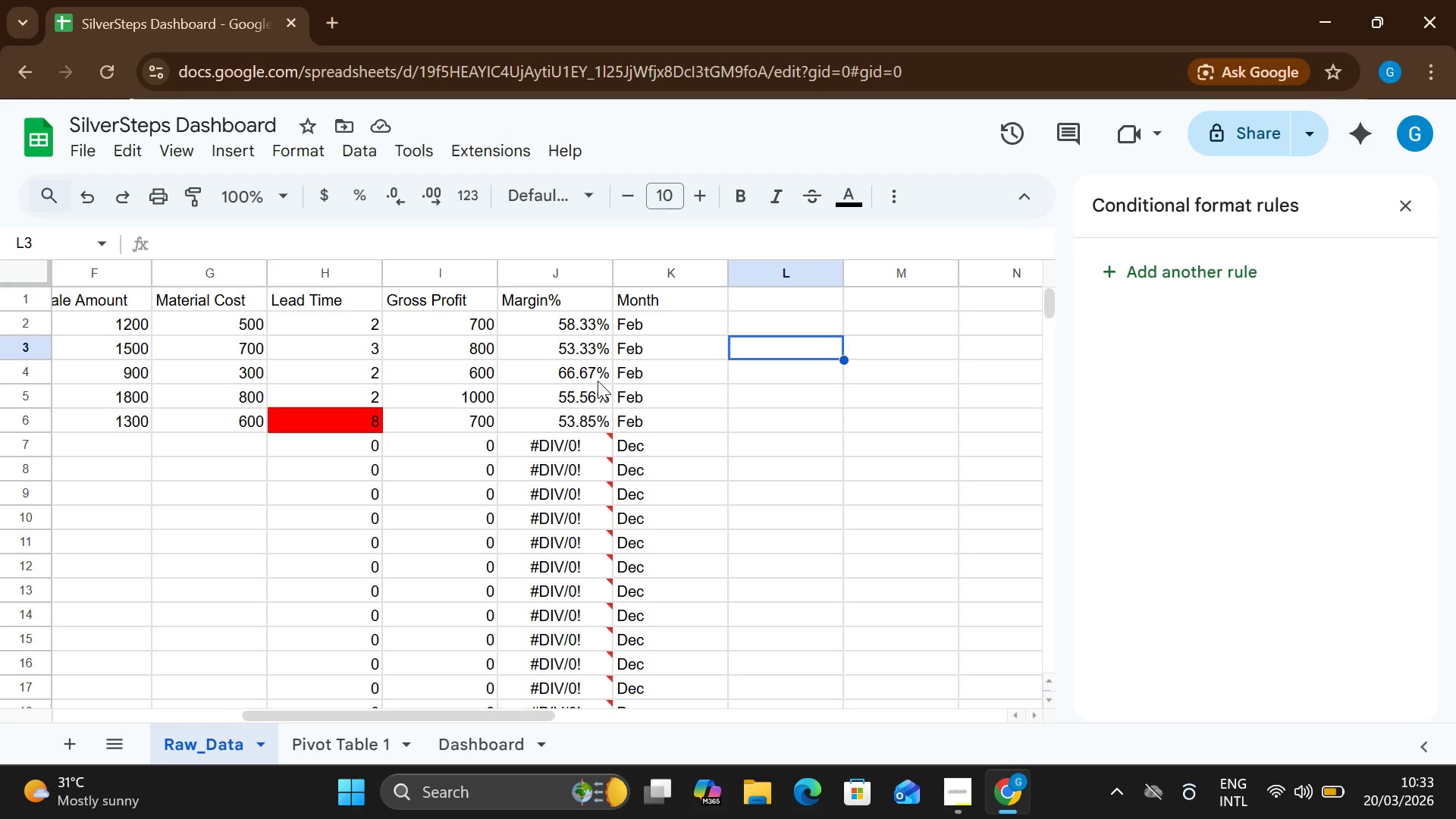 
double_click([535, 403])
 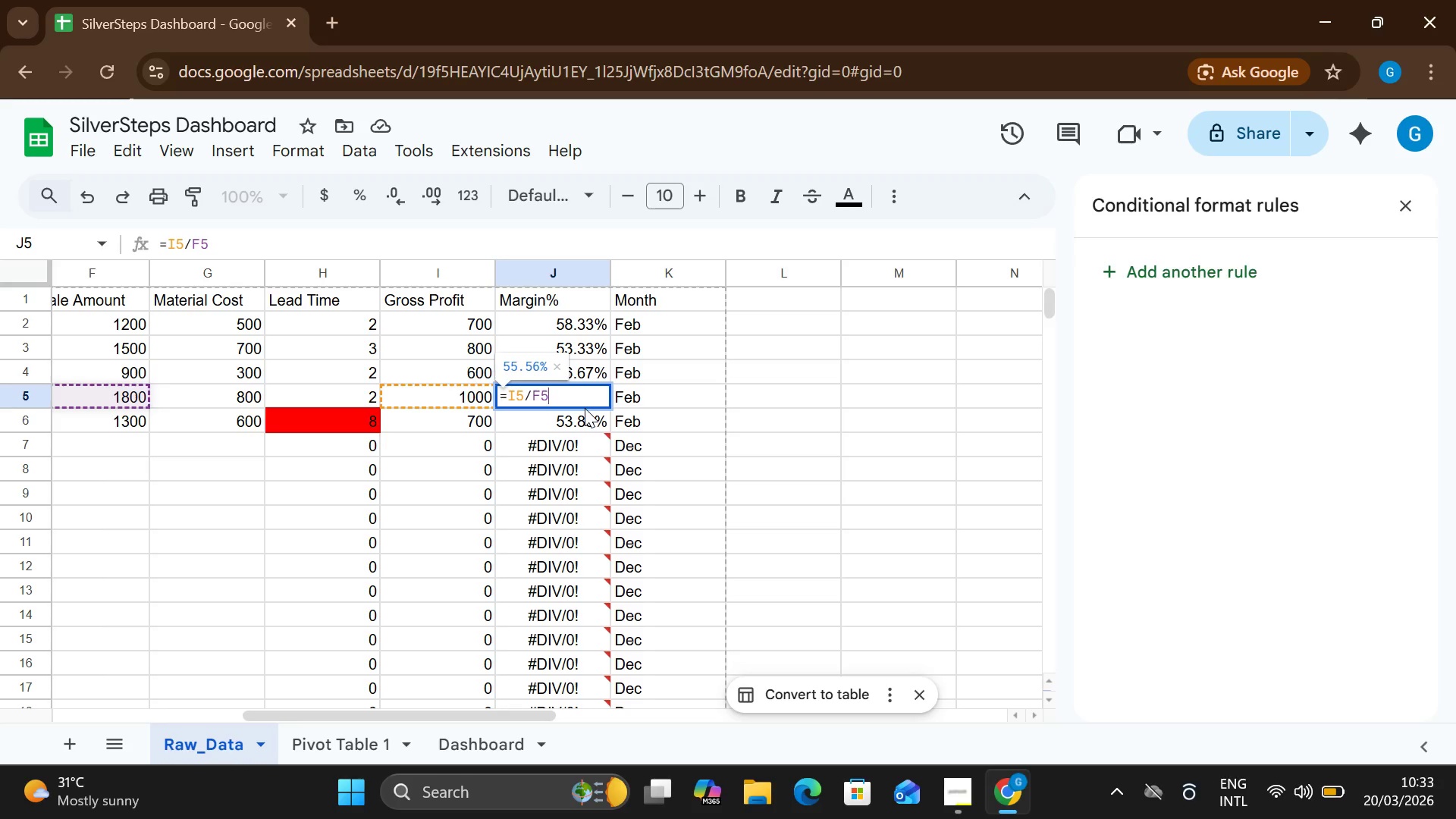 
left_click([650, 394])
 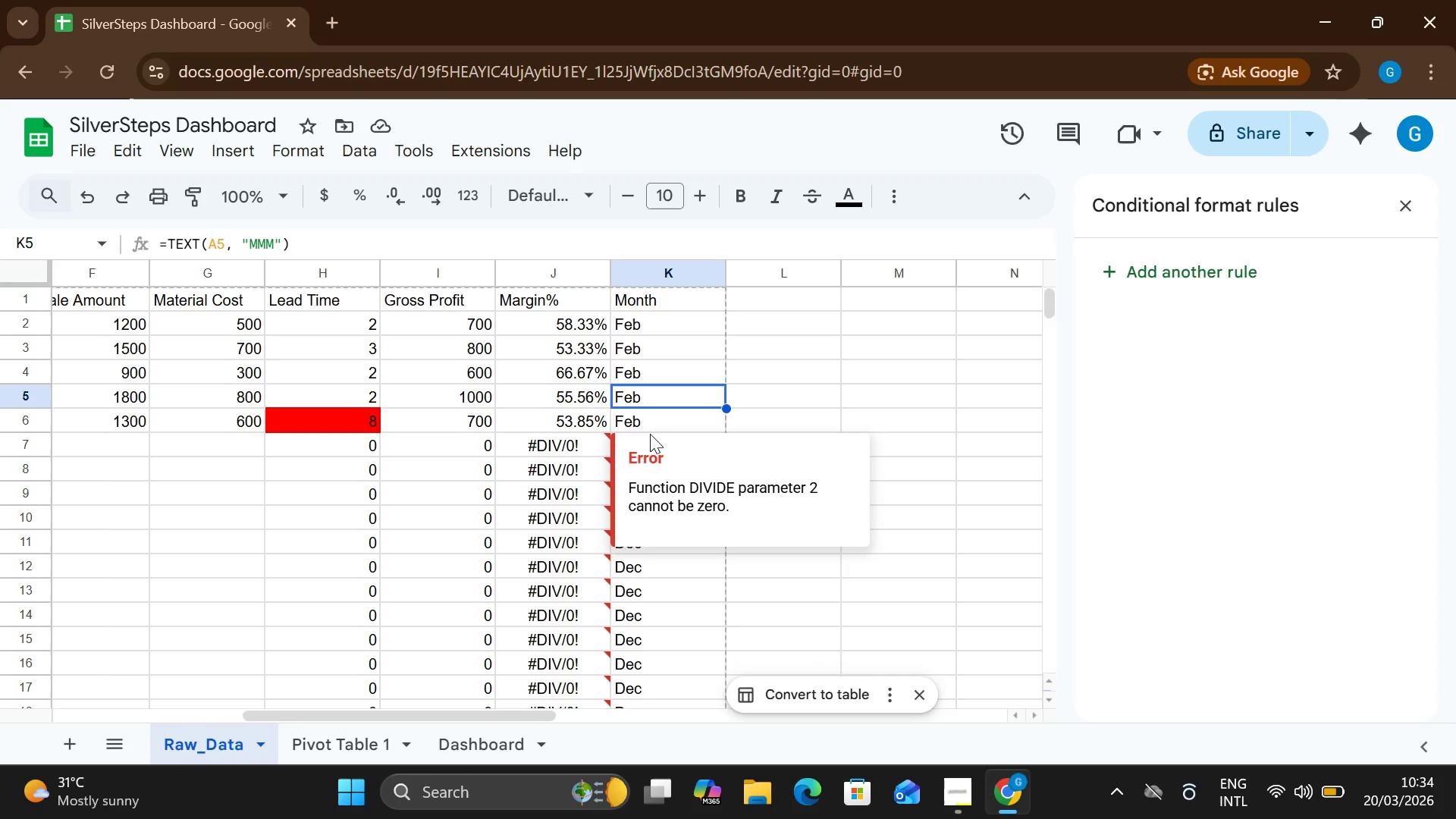 
wait(19.92)
 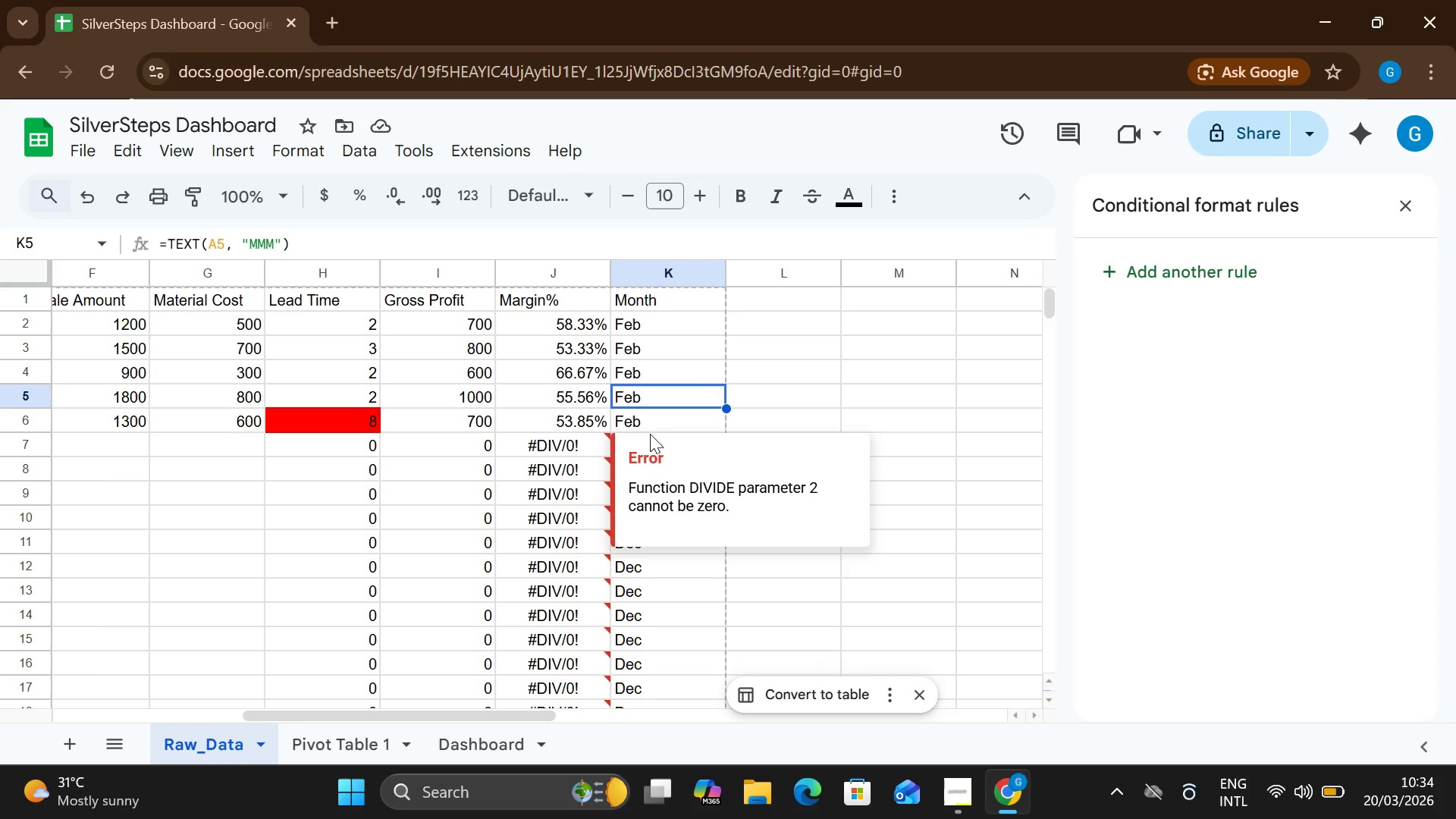 
left_click([353, 749])
 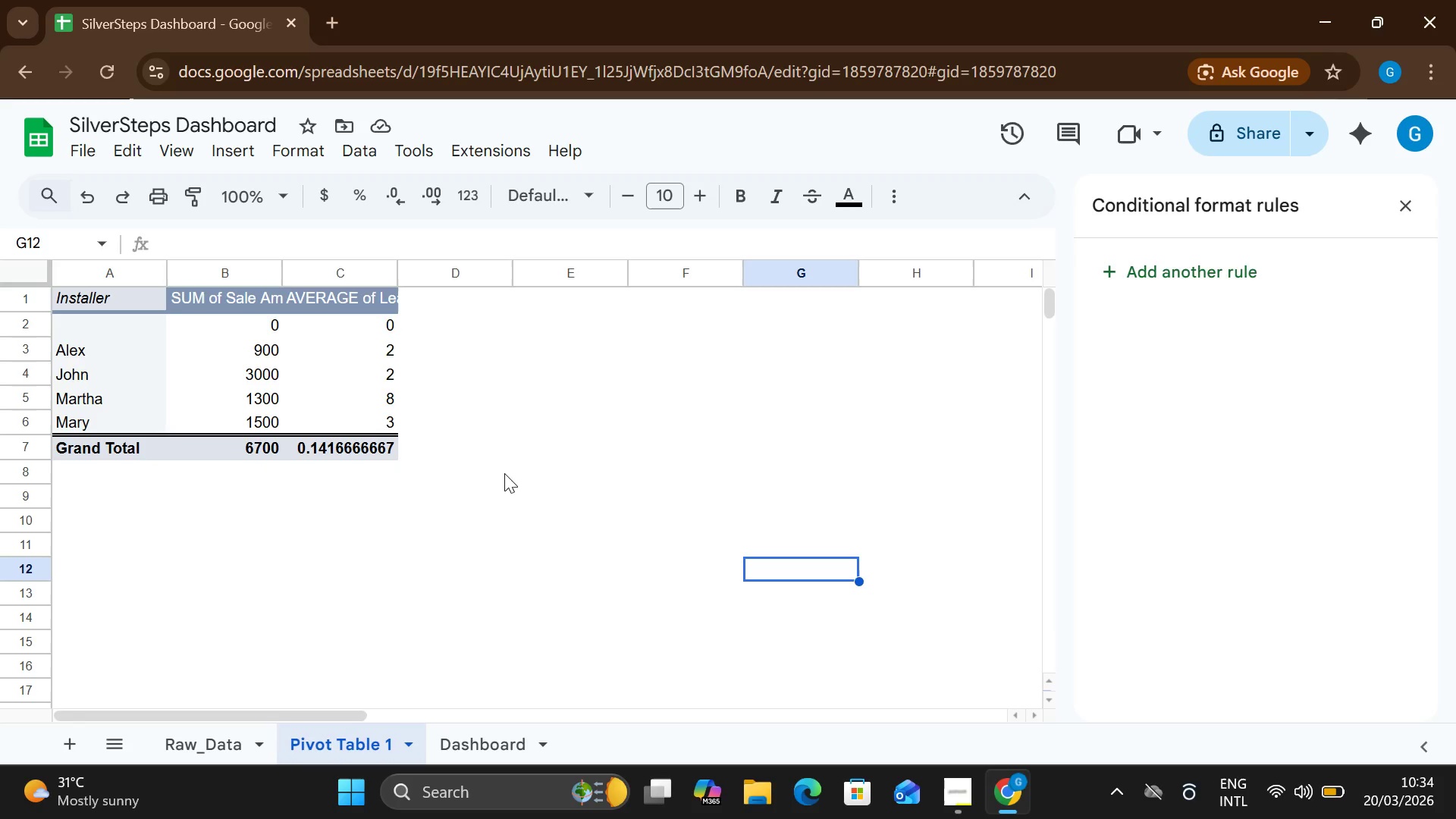 
wait(12.81)
 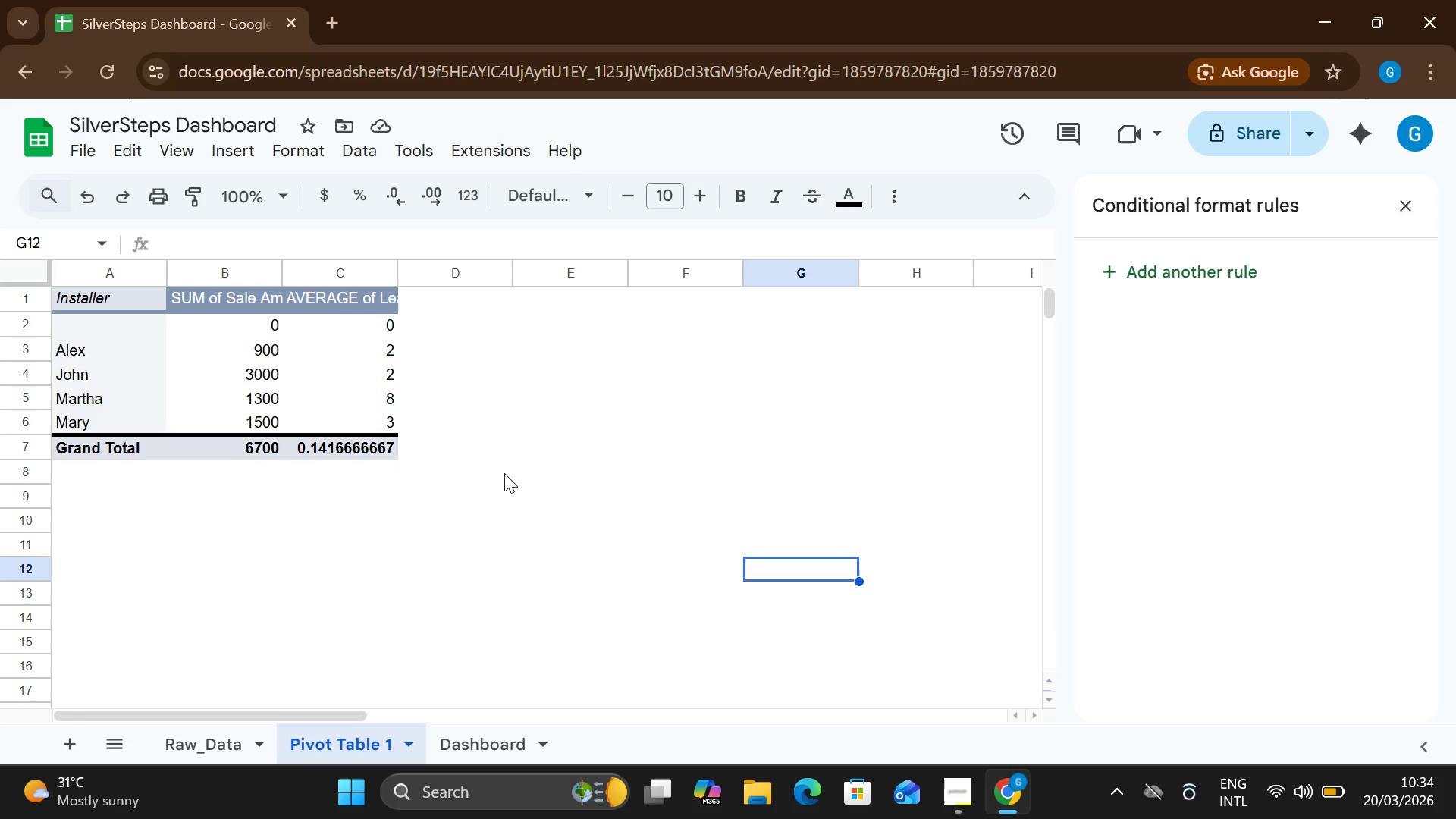 
left_click([577, 315])
 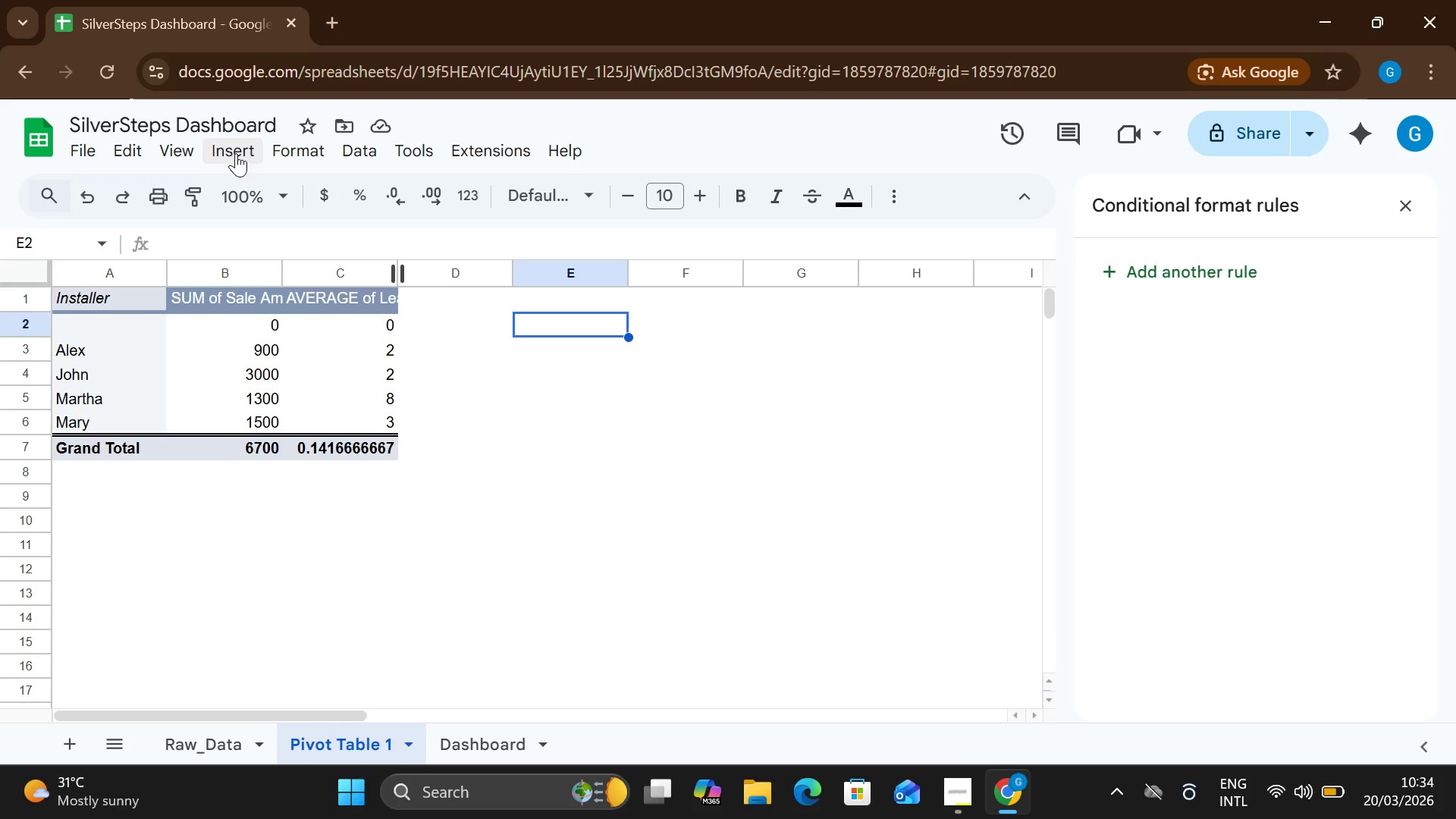 
left_click([237, 153])
 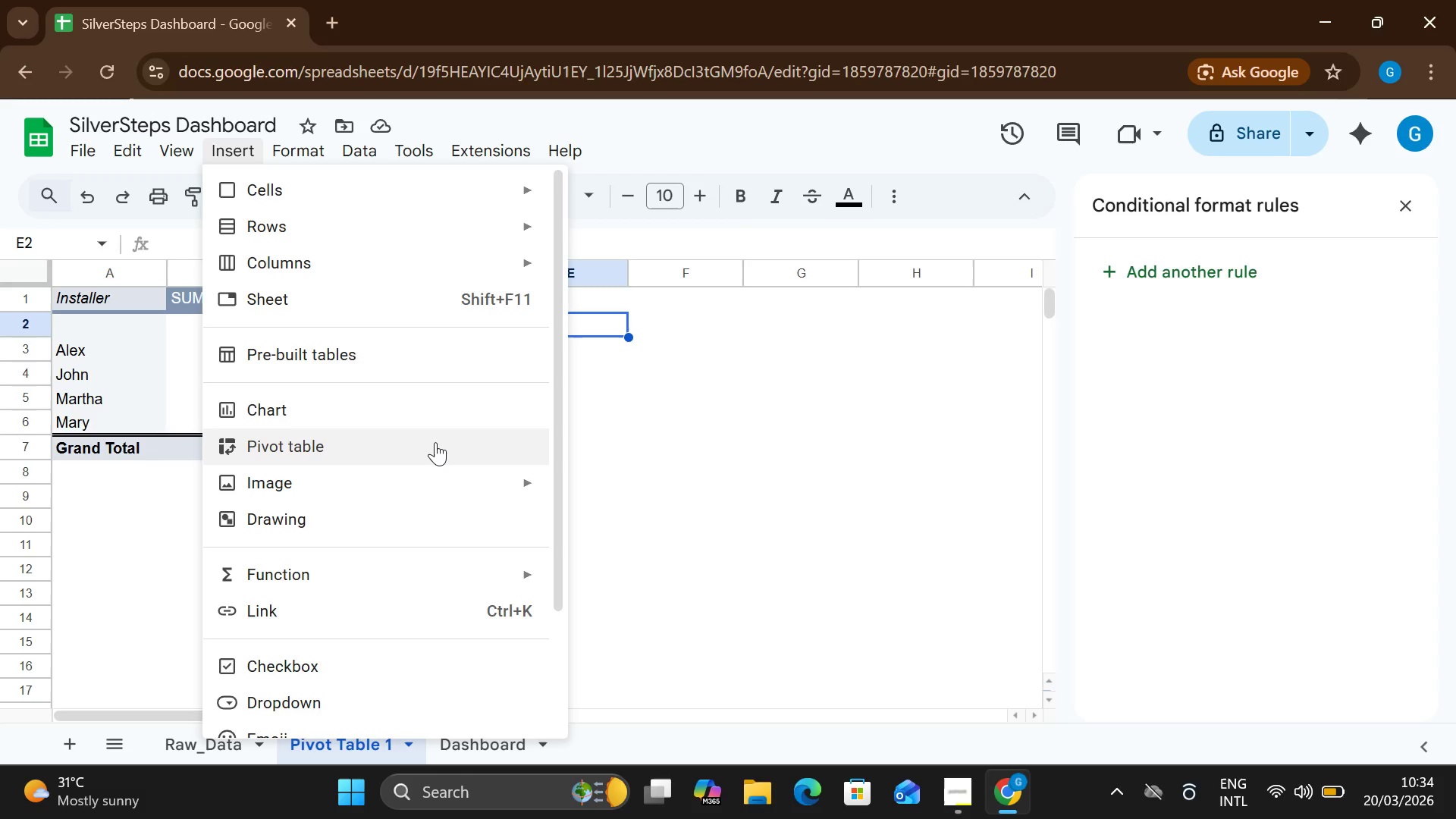 
left_click([435, 442])
 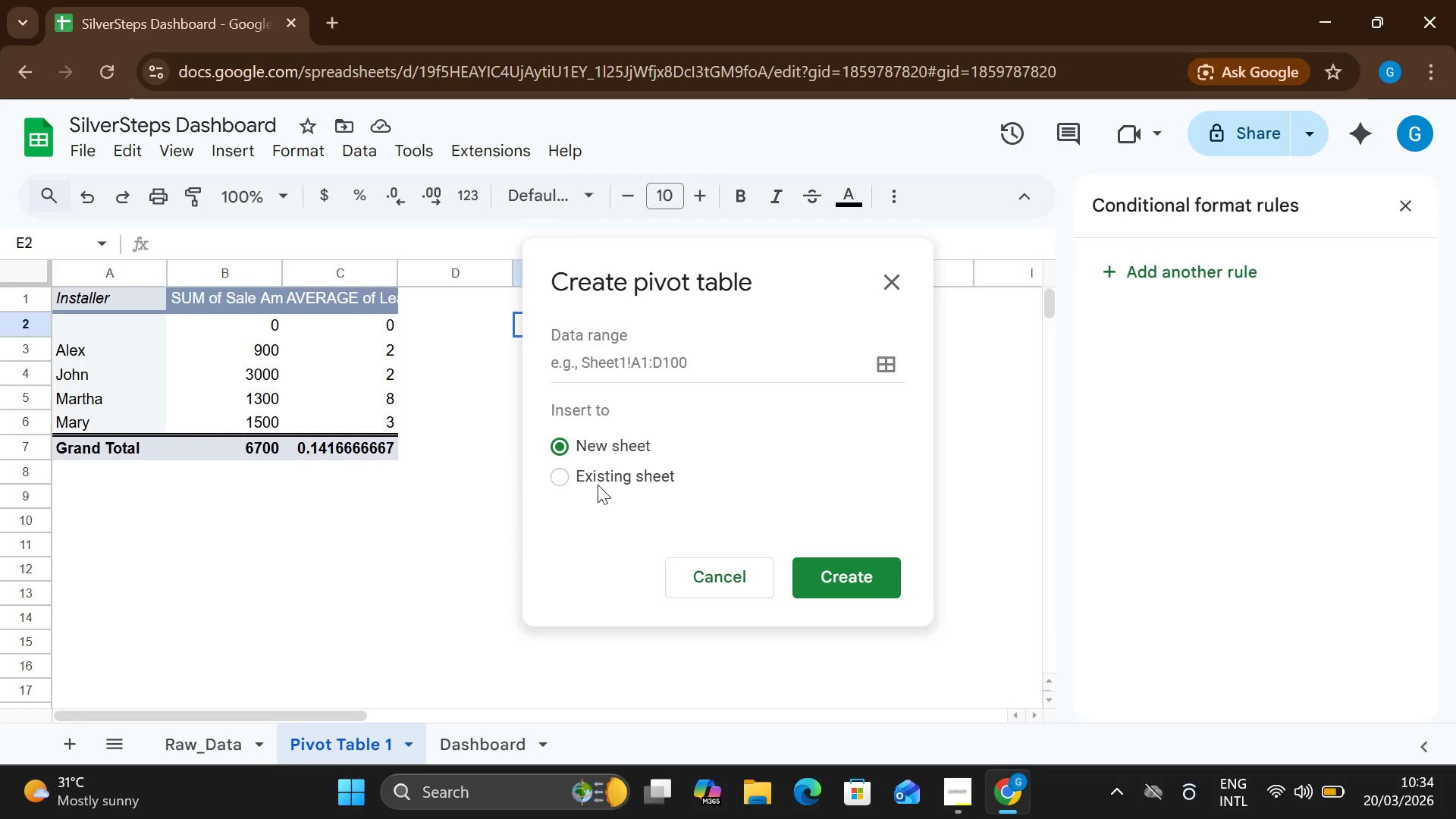 
left_click([595, 481])
 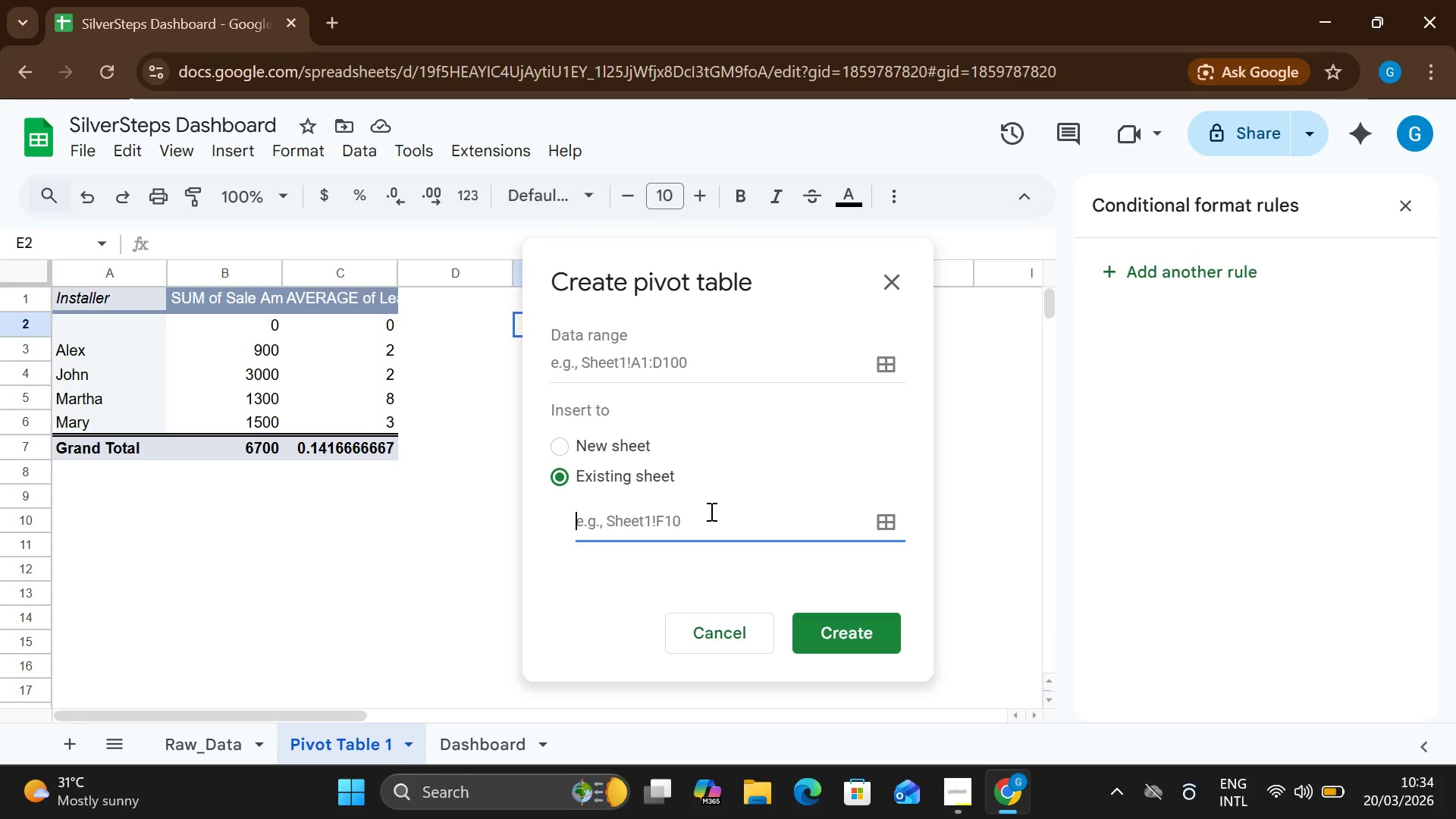 
wait(17.95)
 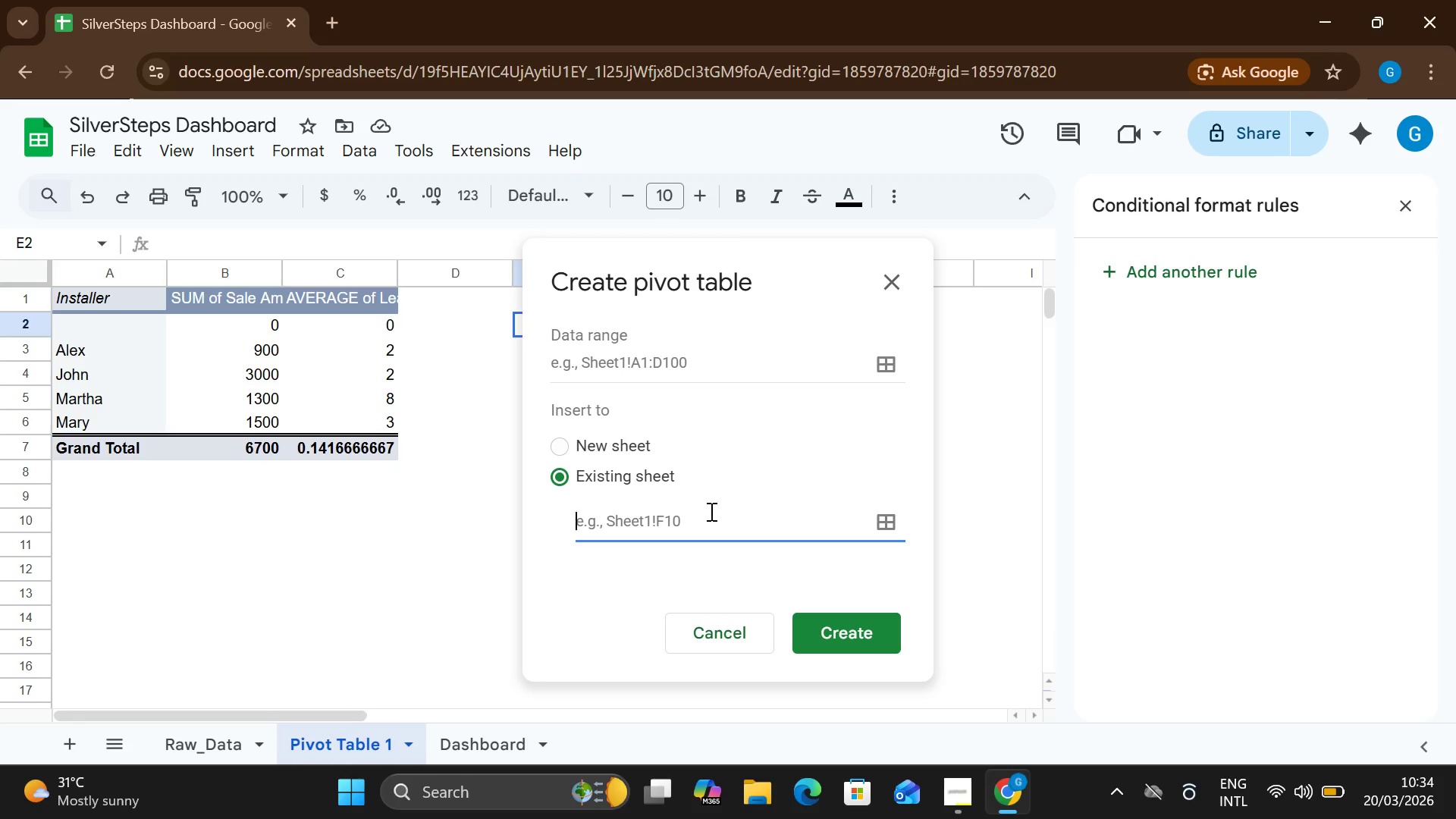 
left_click([643, 522])
 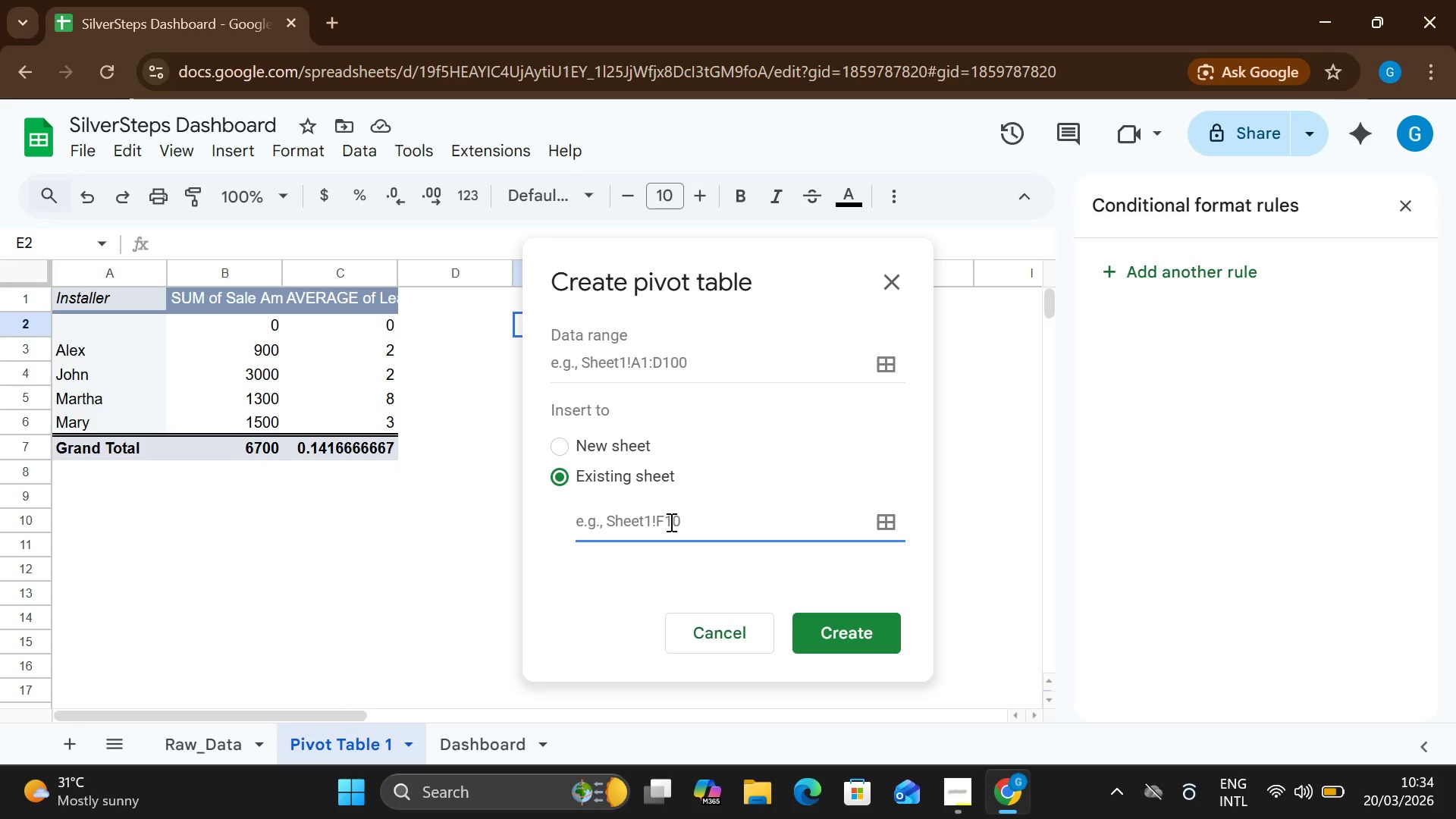 
left_click([670, 522])
 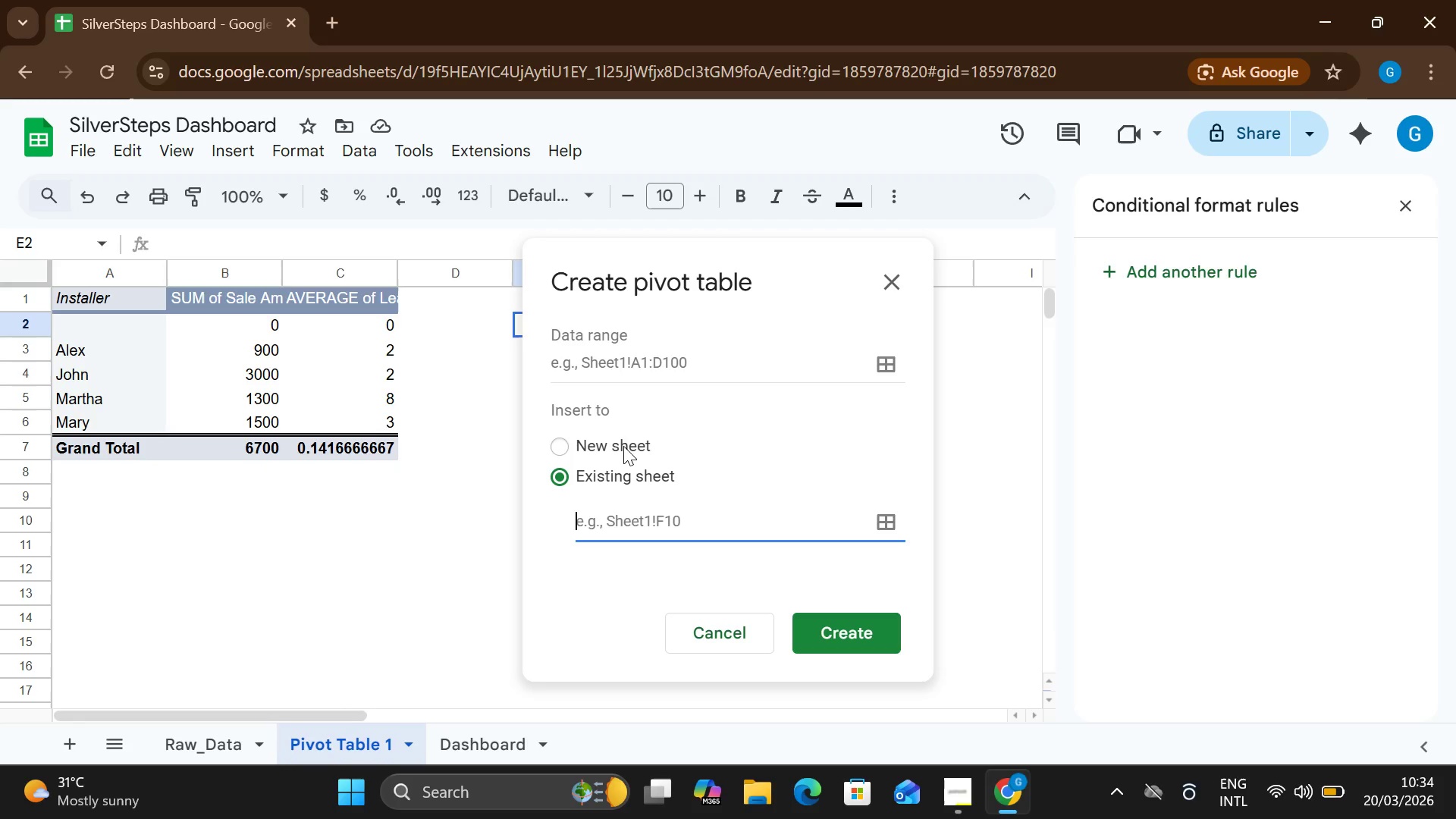 
left_click([623, 446])
 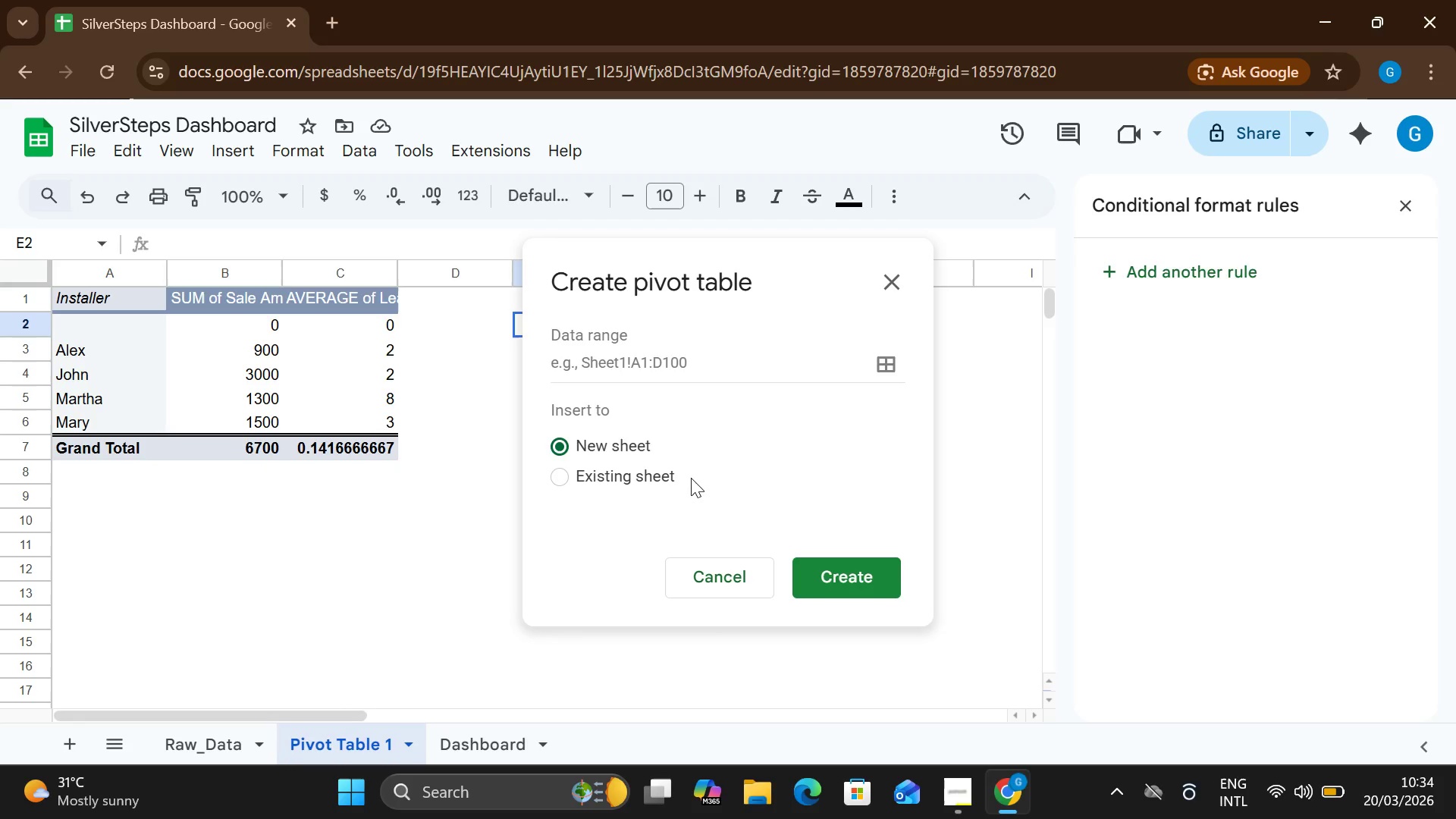 
wait(14.66)
 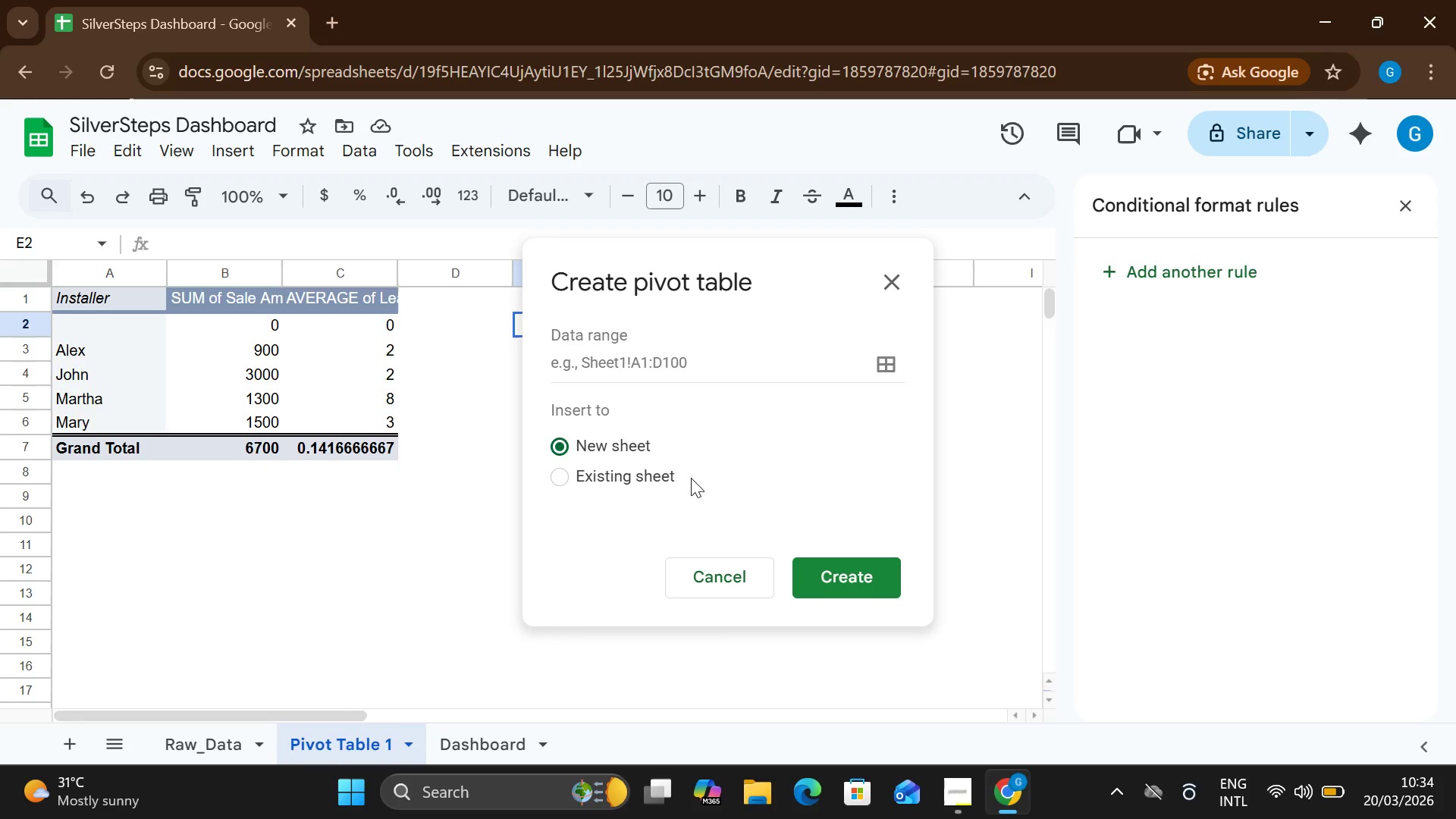 
left_click([630, 478])
 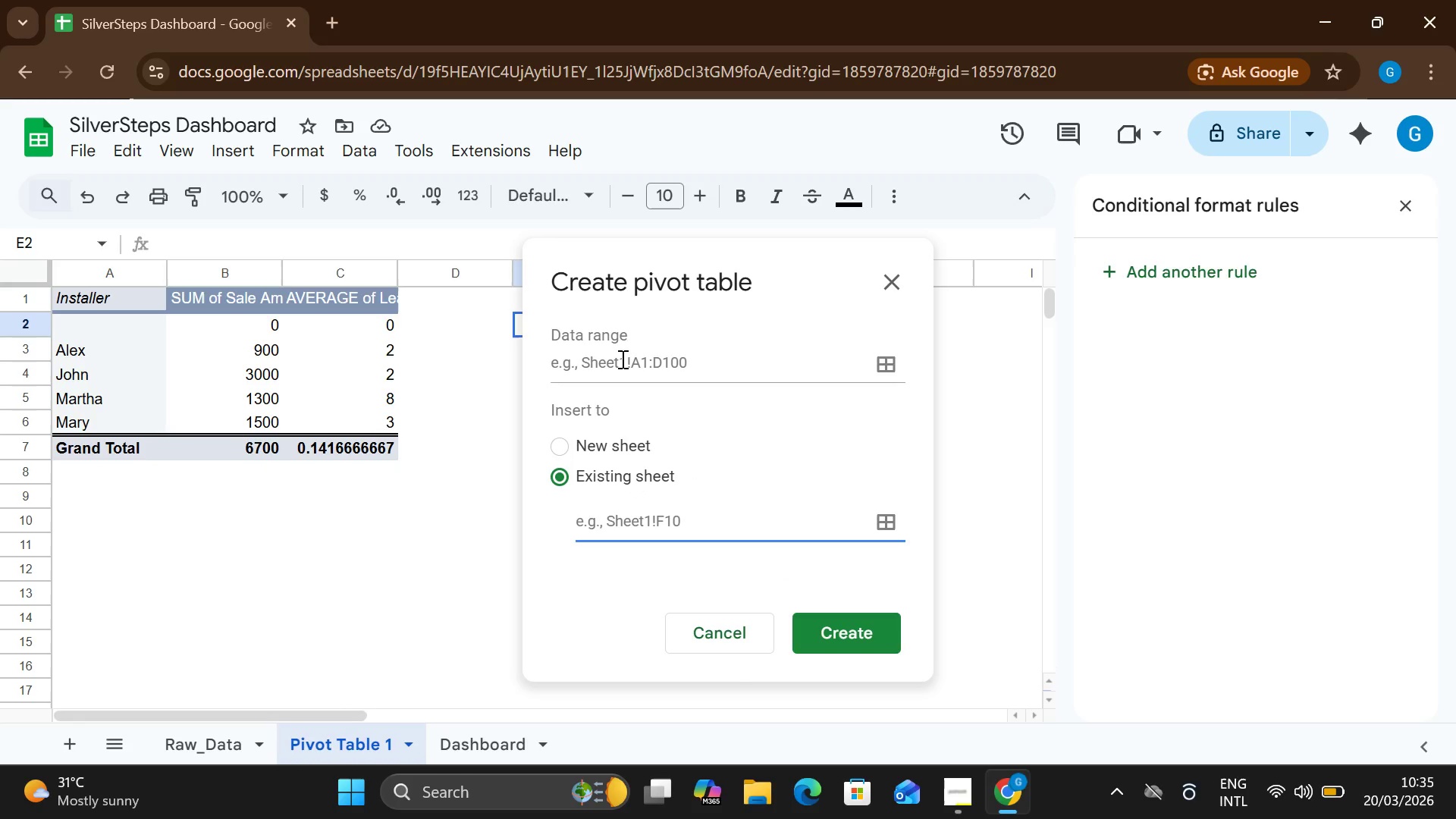 
left_click([621, 359])
 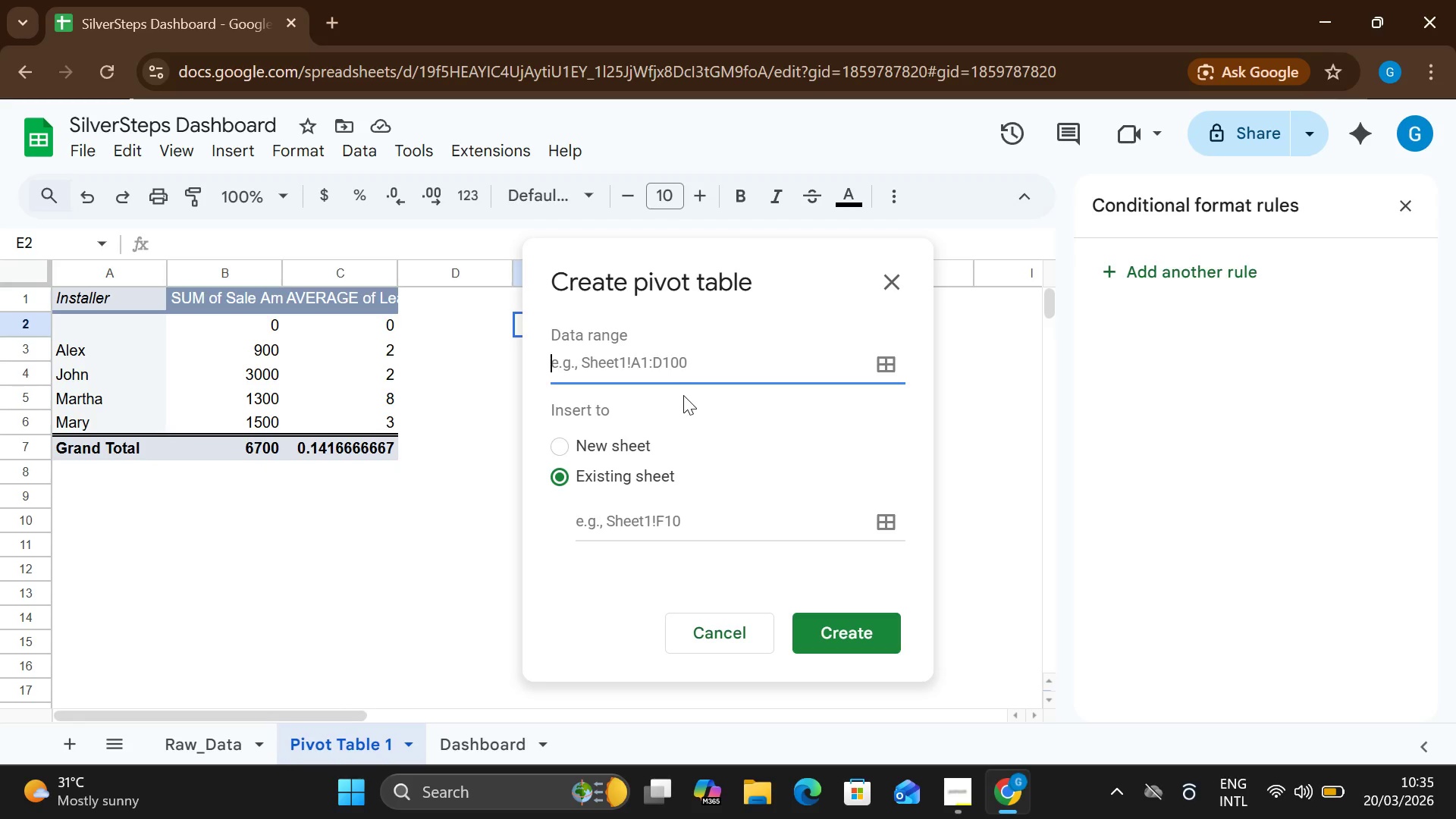 
wait(5.62)
 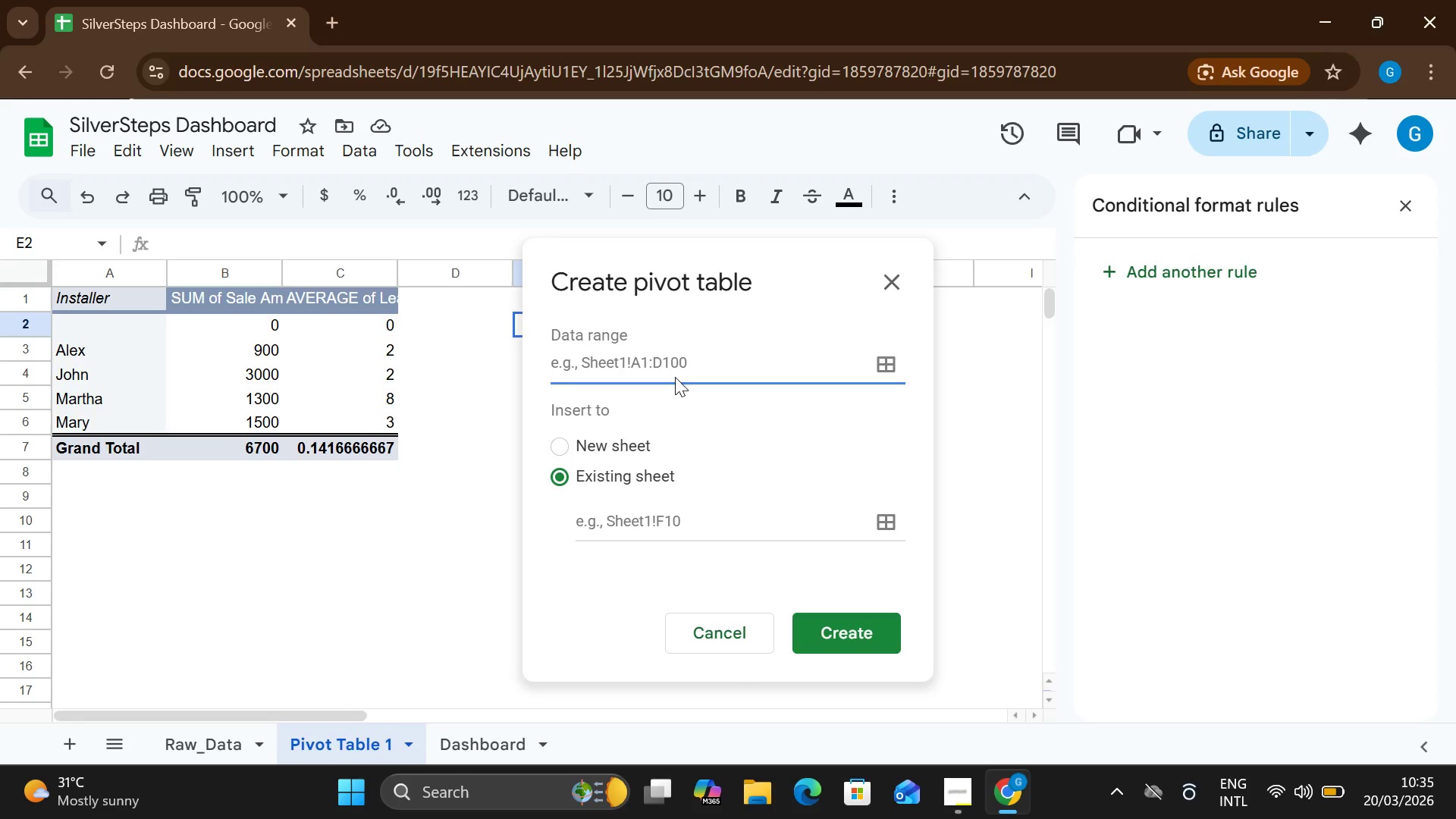 
left_click([649, 510])
 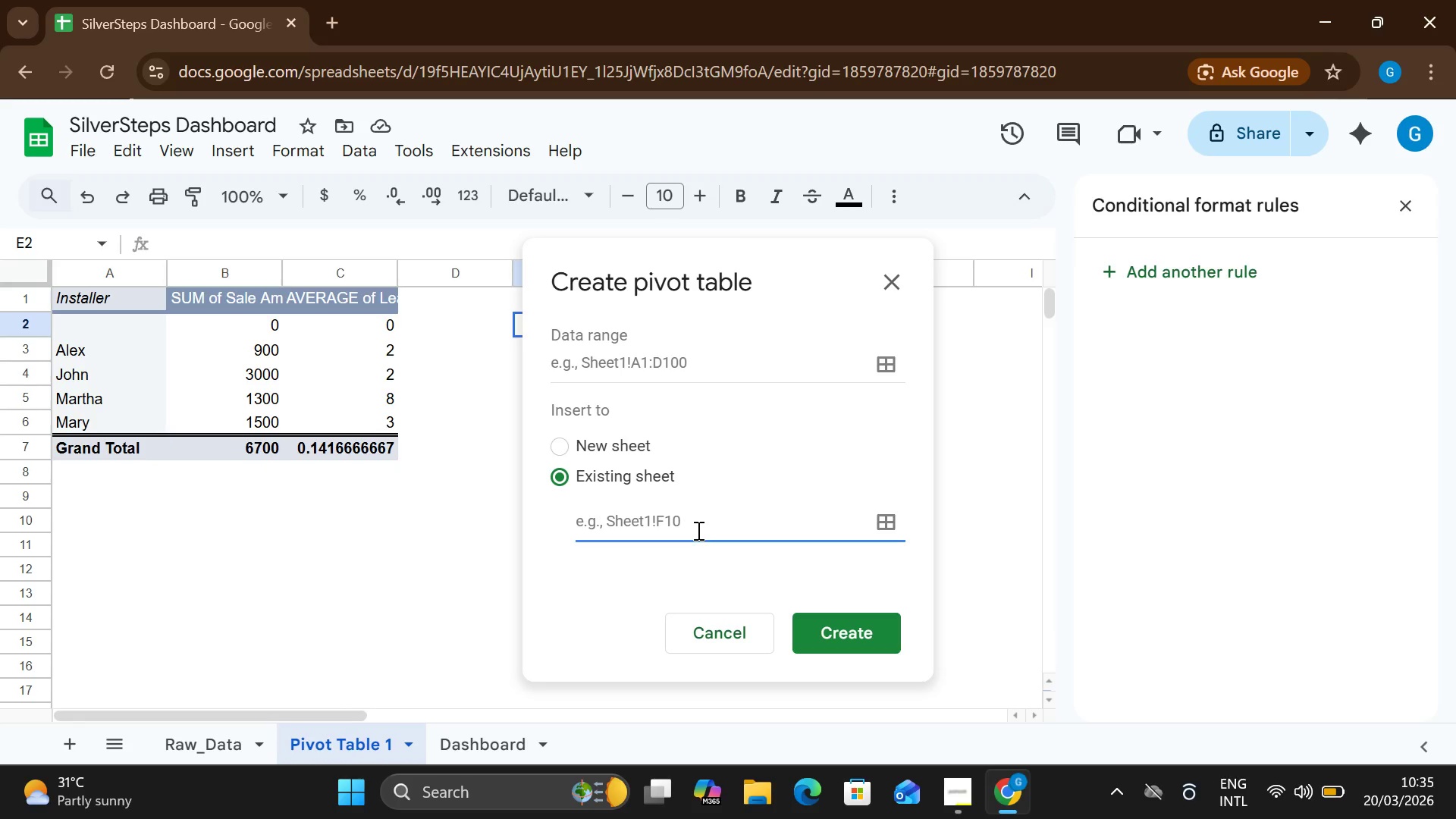 
type(PI)
key(Backspace)
type(ivot Table 1!)
 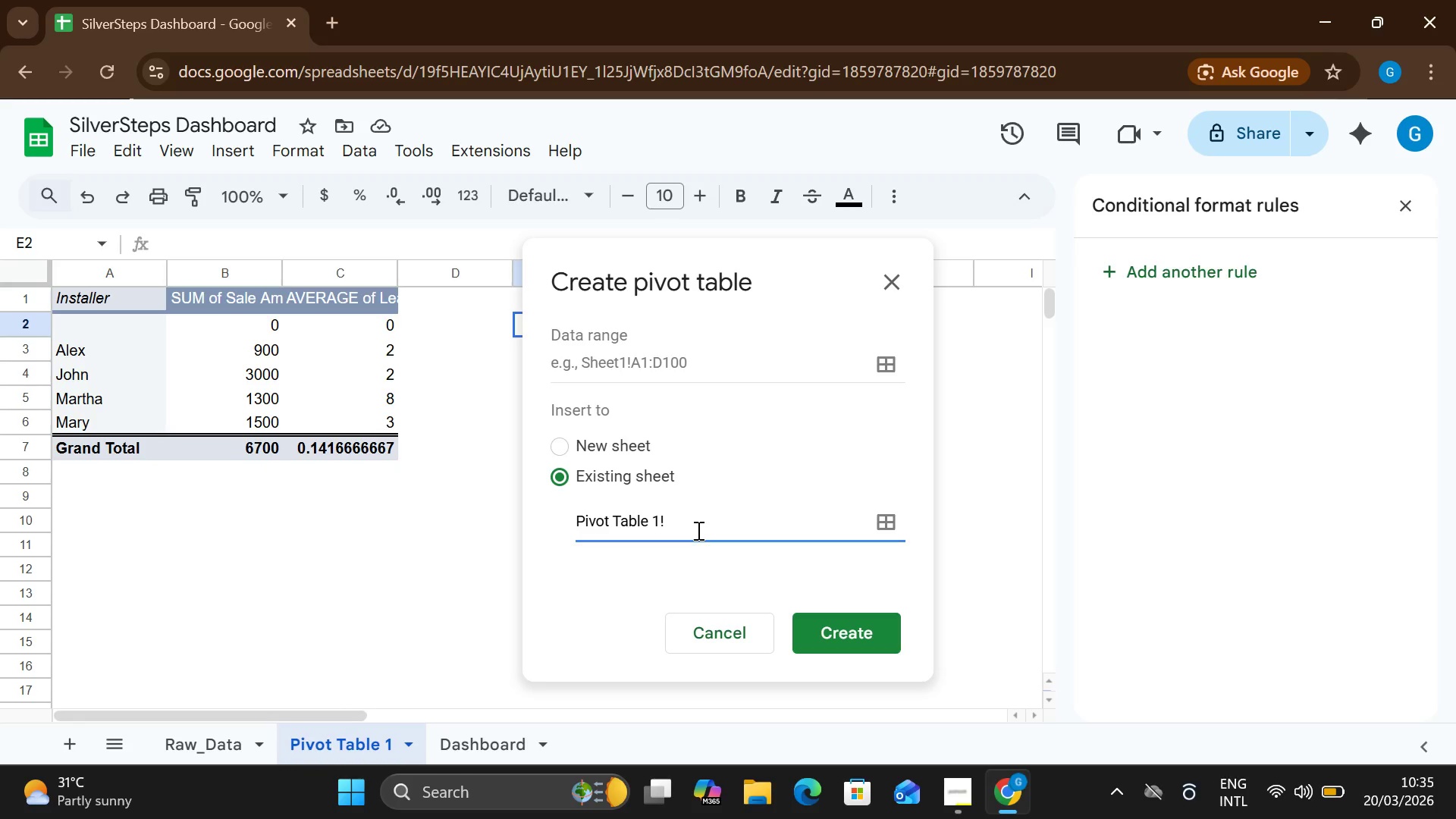 
key(E)
 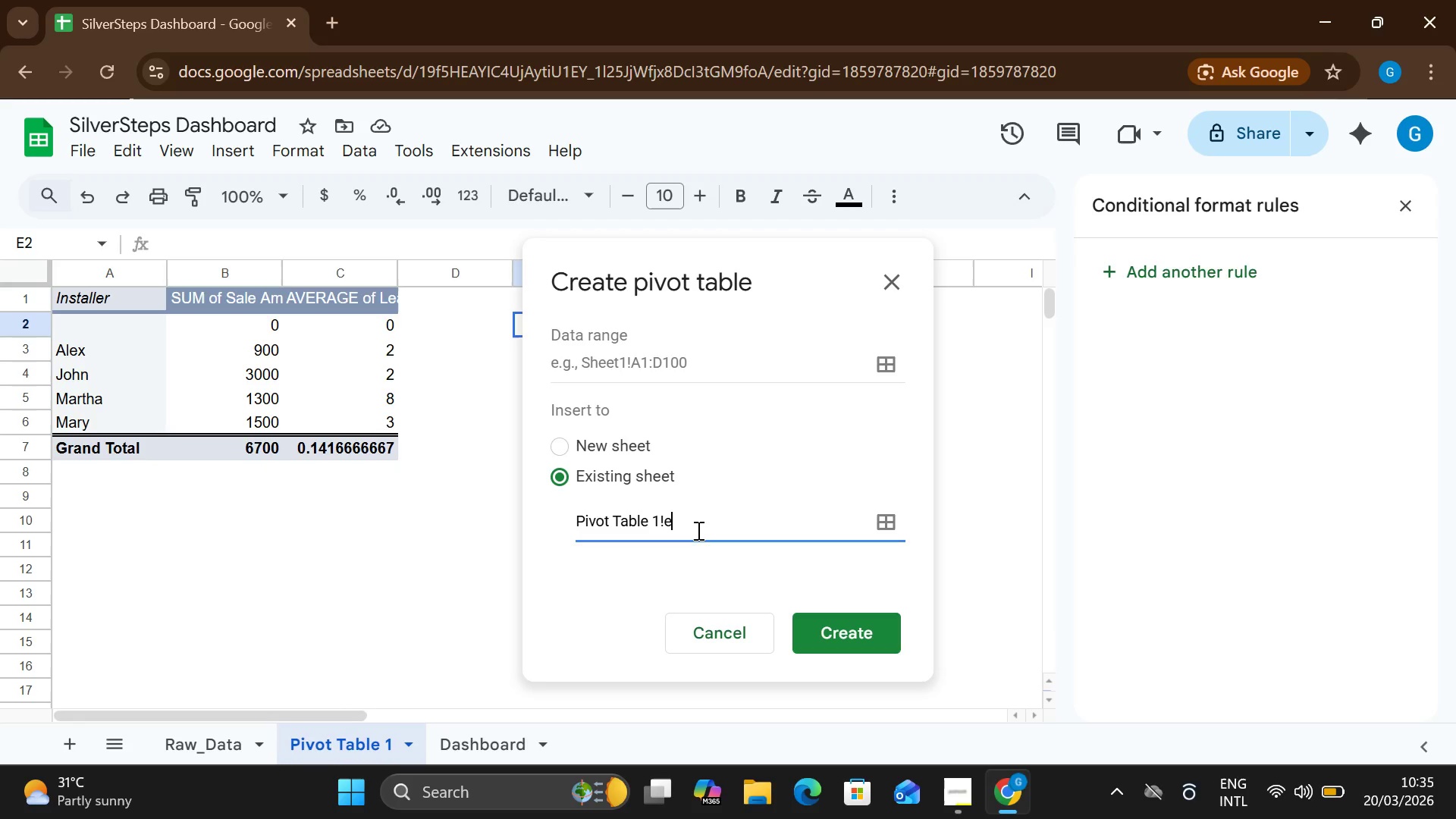 
key(Backspace)
 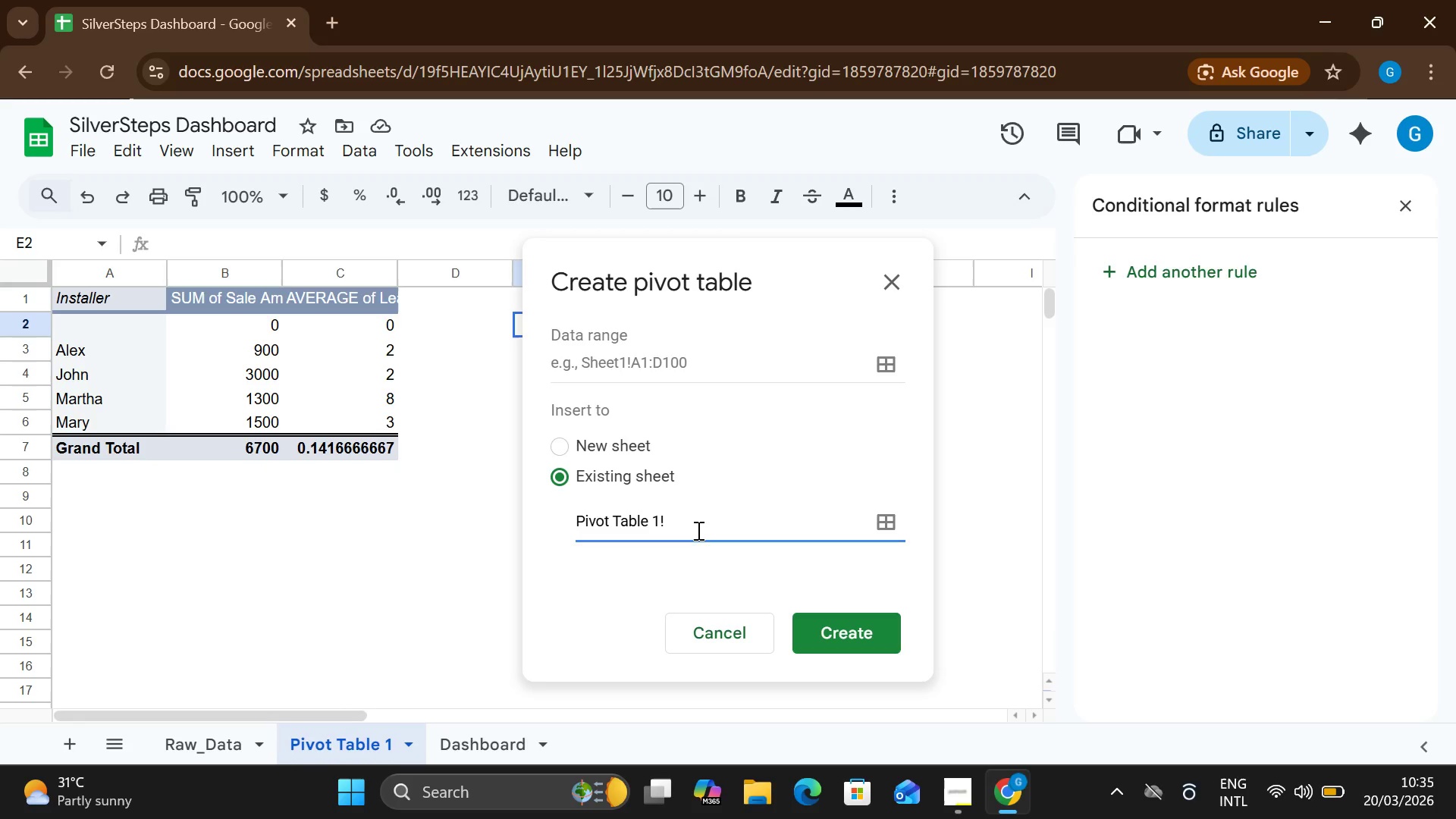 
key(CapsLock)
 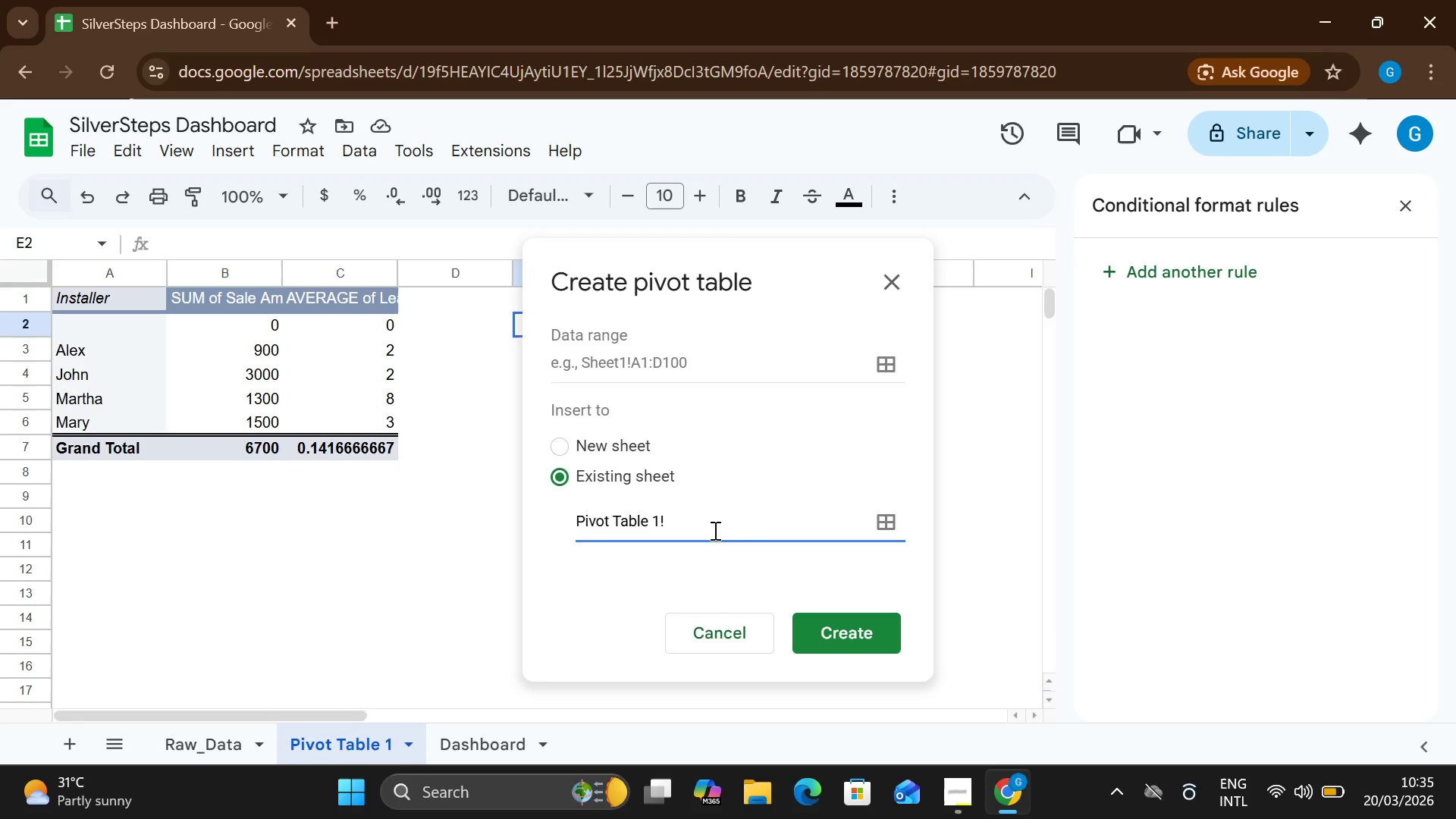 
wait(5.72)
 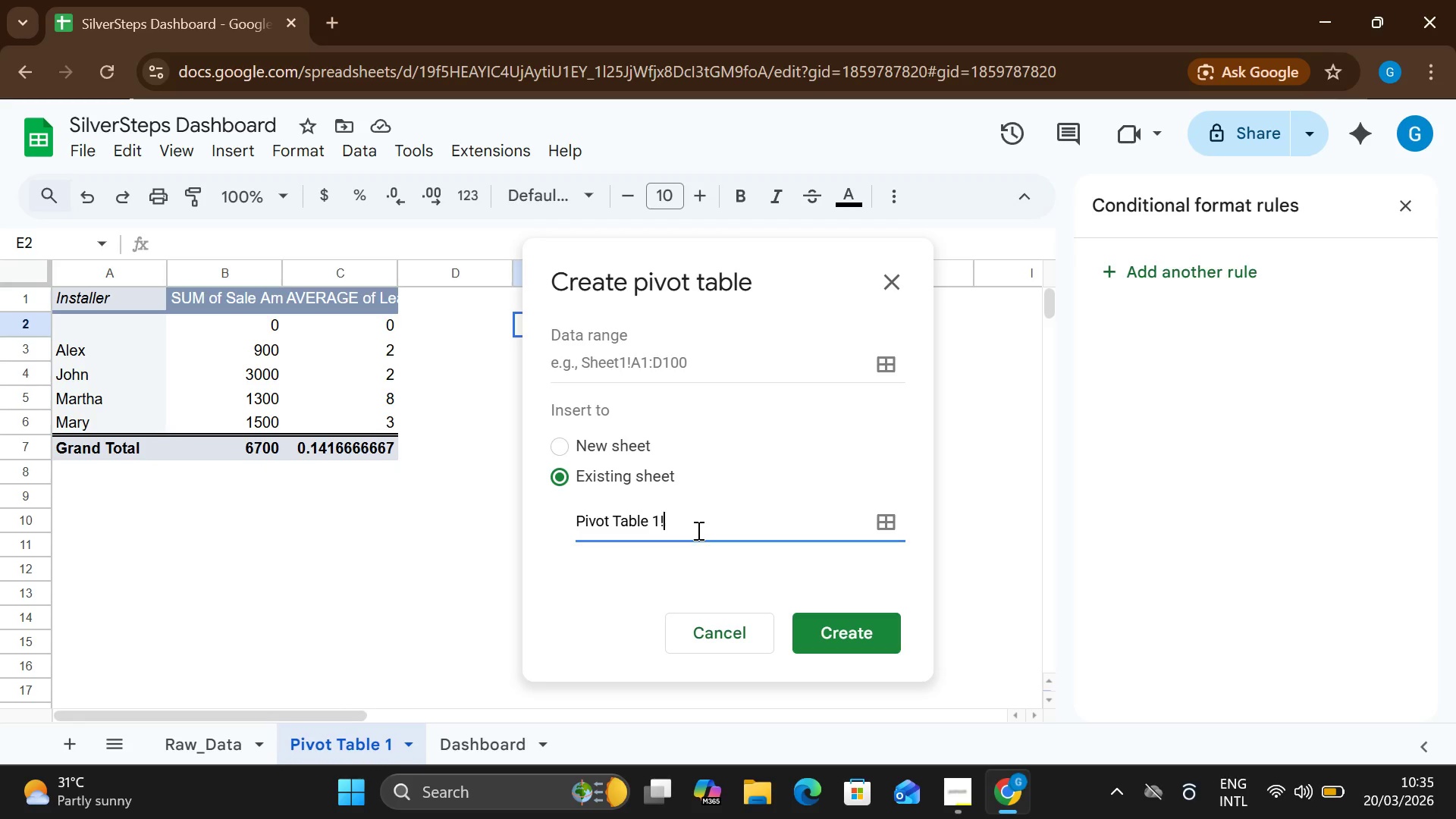 
key(E)
 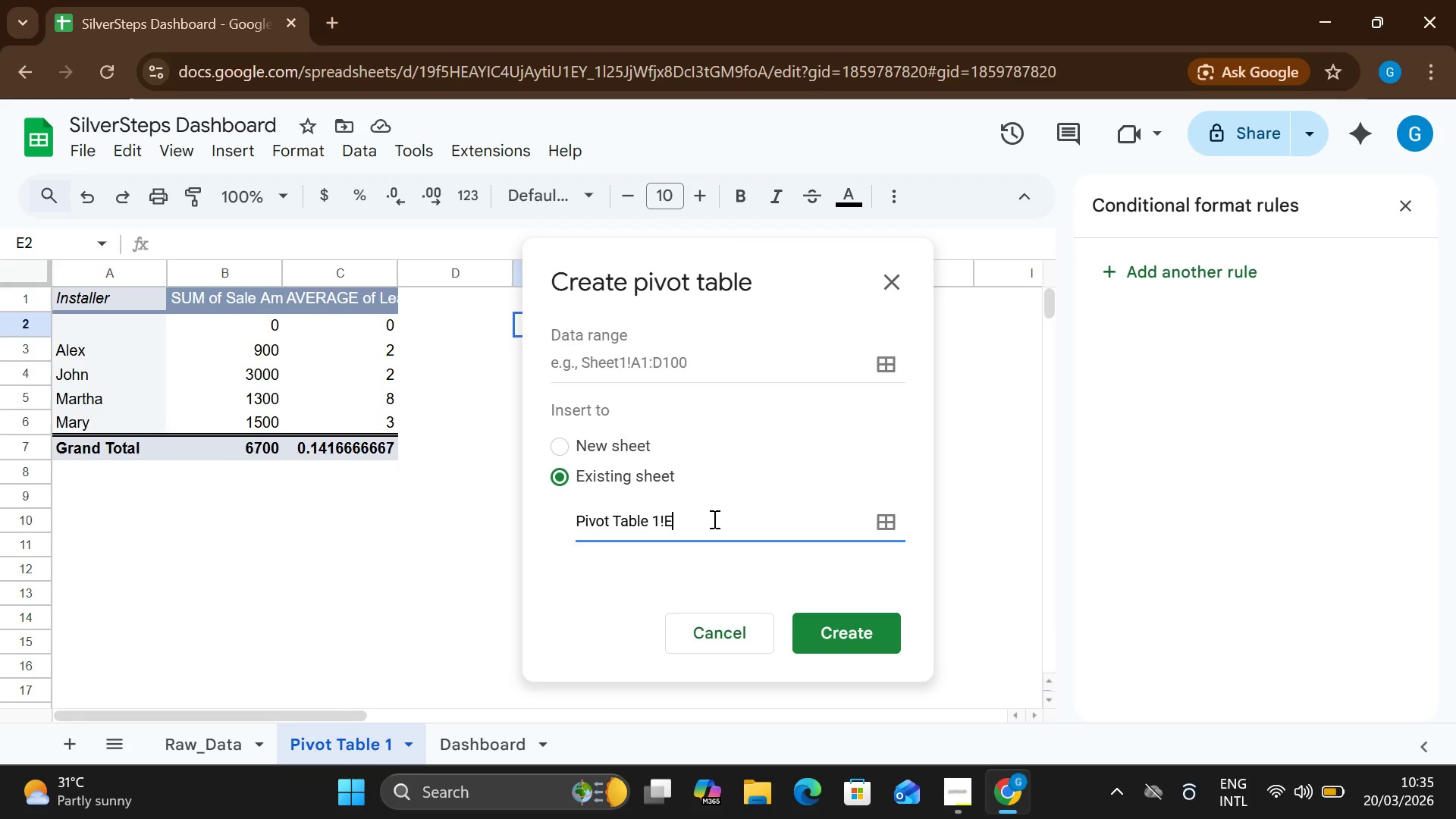 
key(1)
 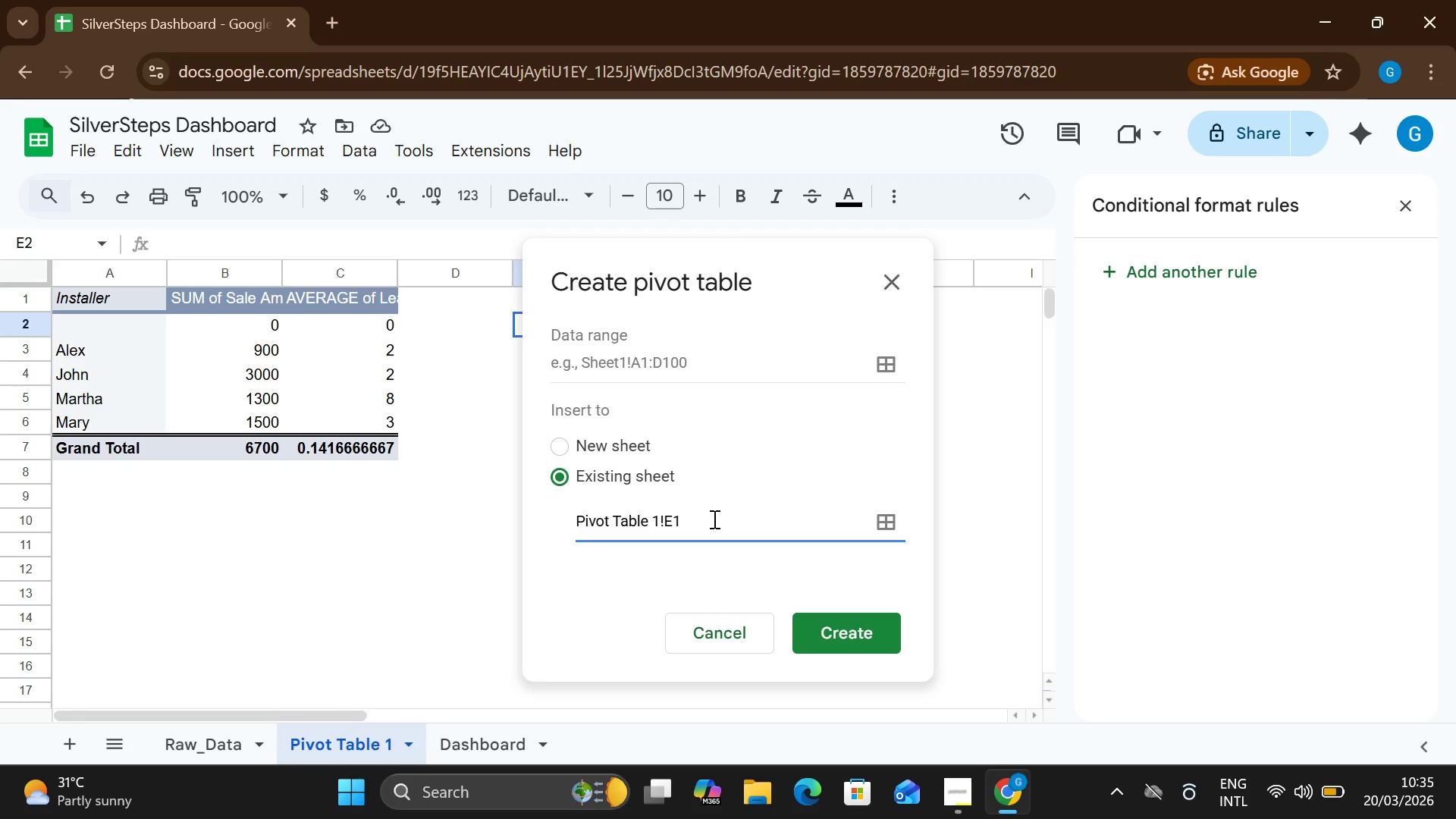 
key(Shift+Semicolon)
 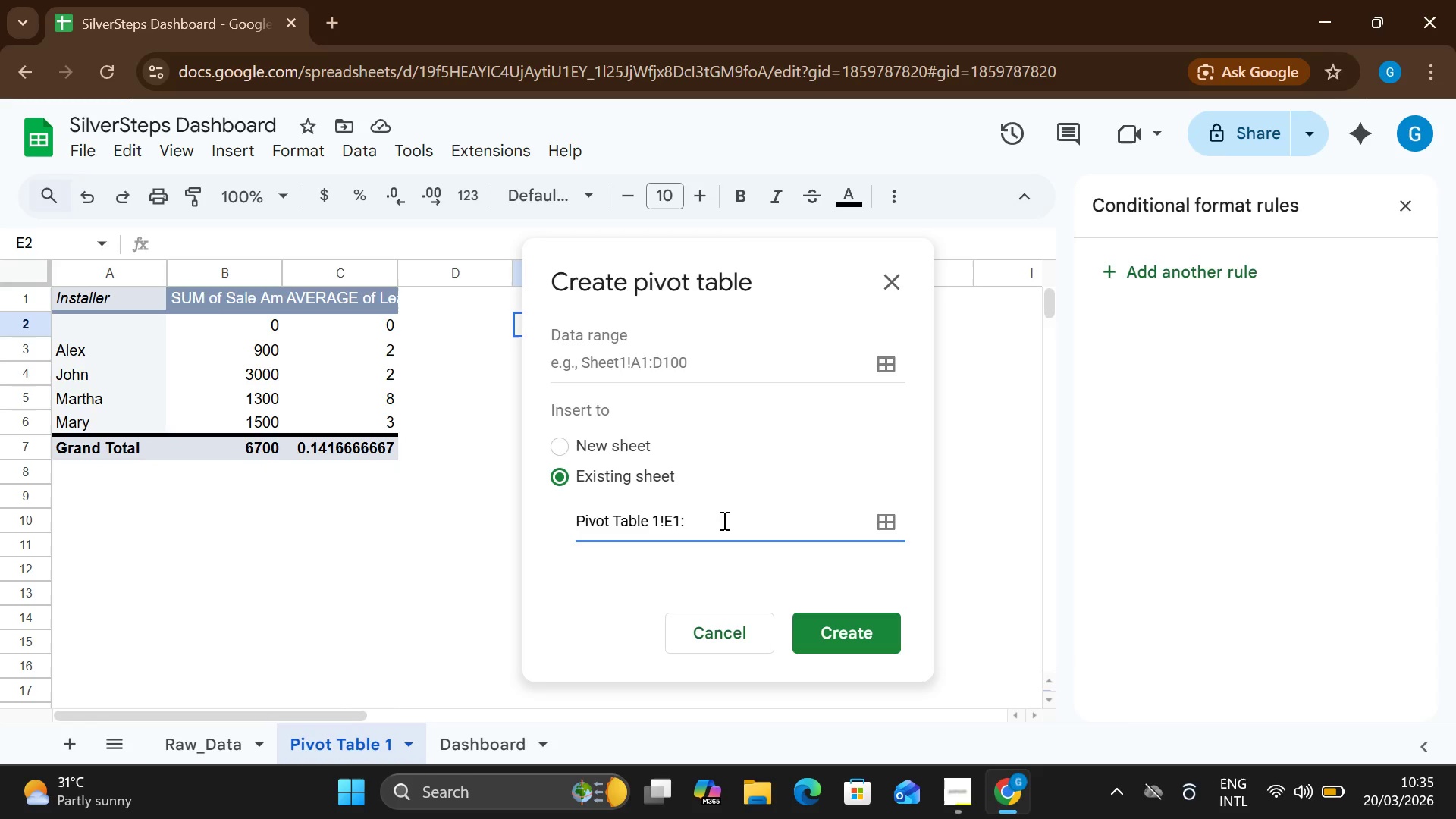 
wait(11.0)
 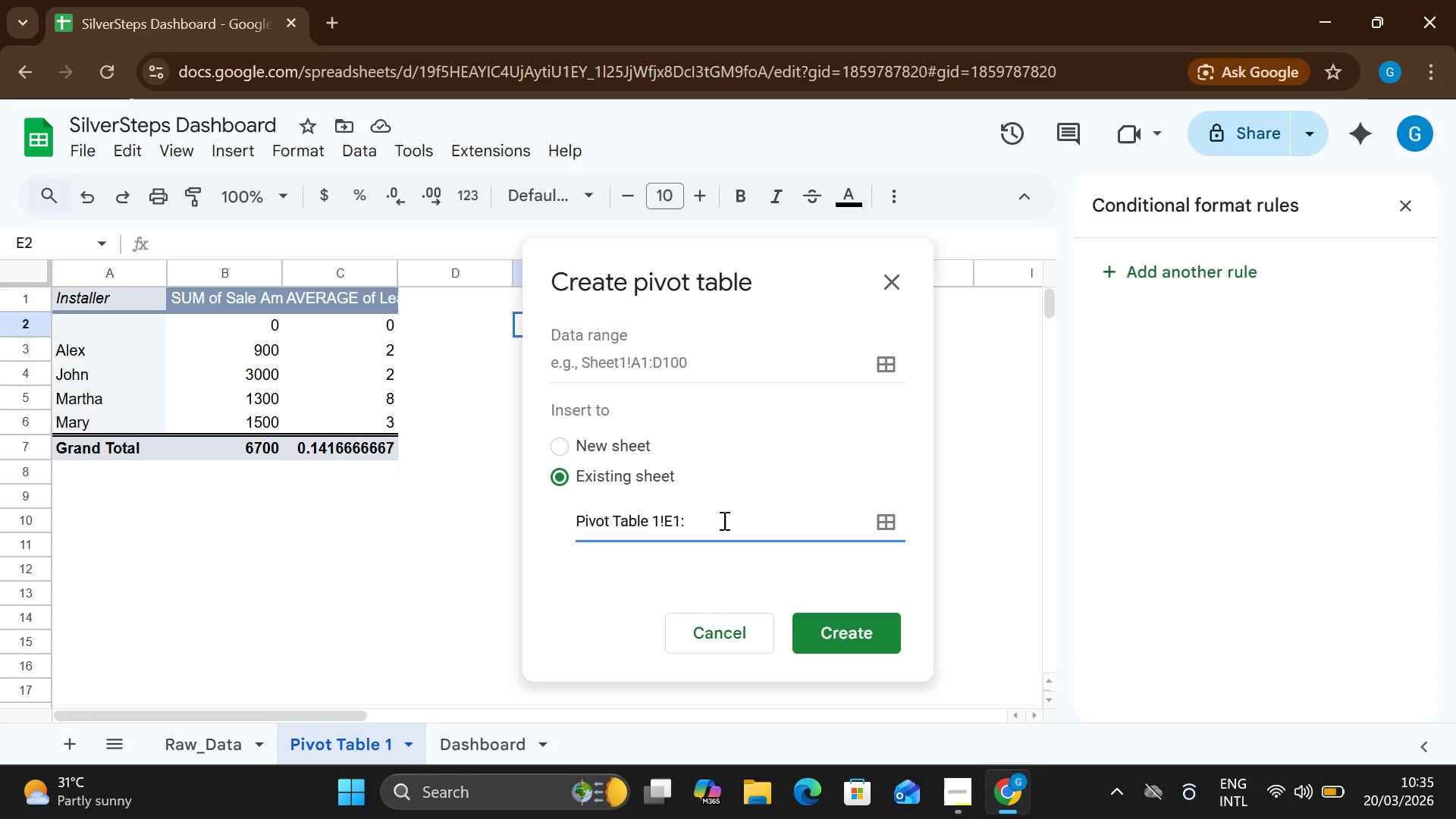 
type(G7)
 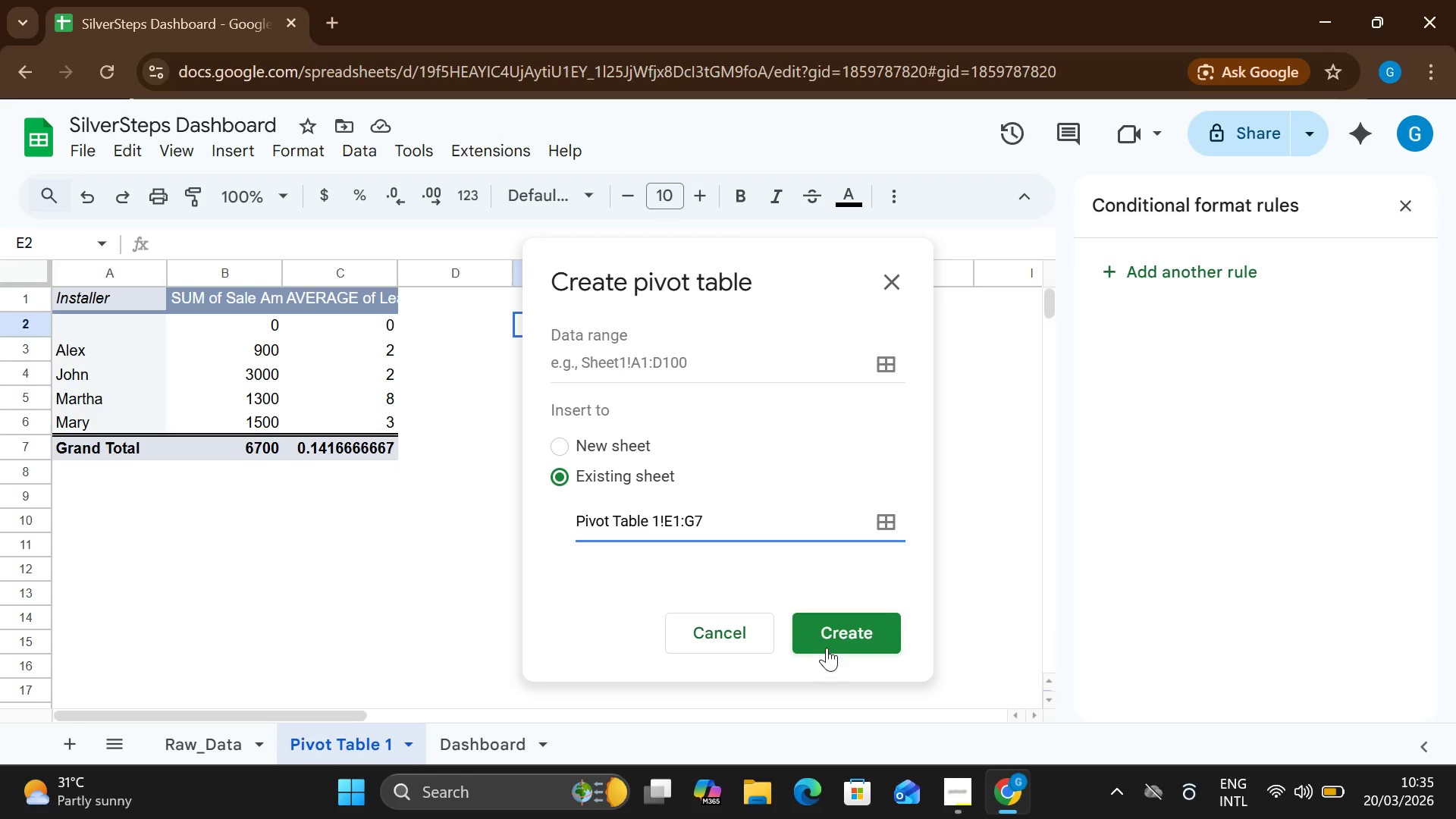 
left_click([822, 645])
 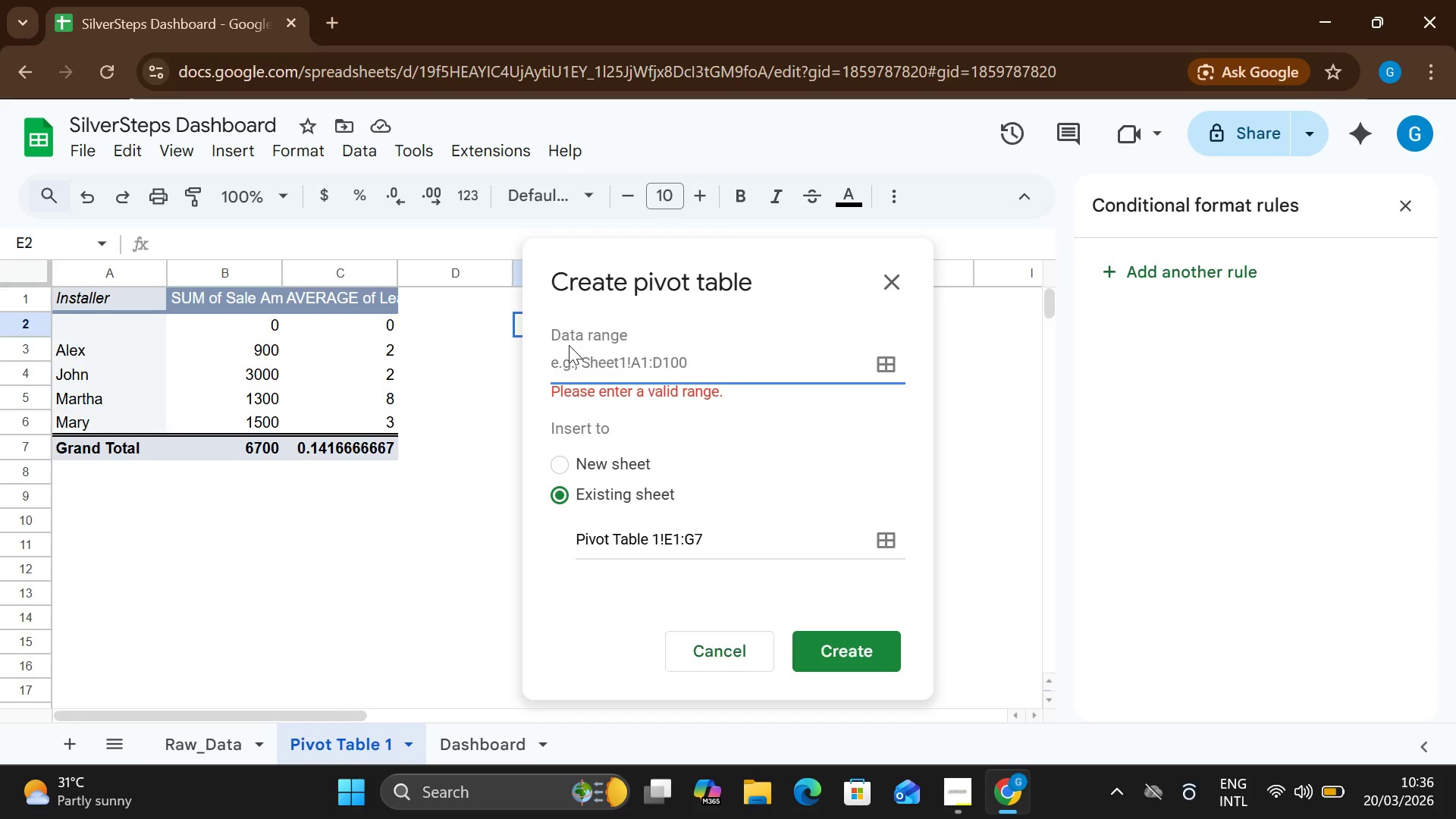 
wait(5.27)
 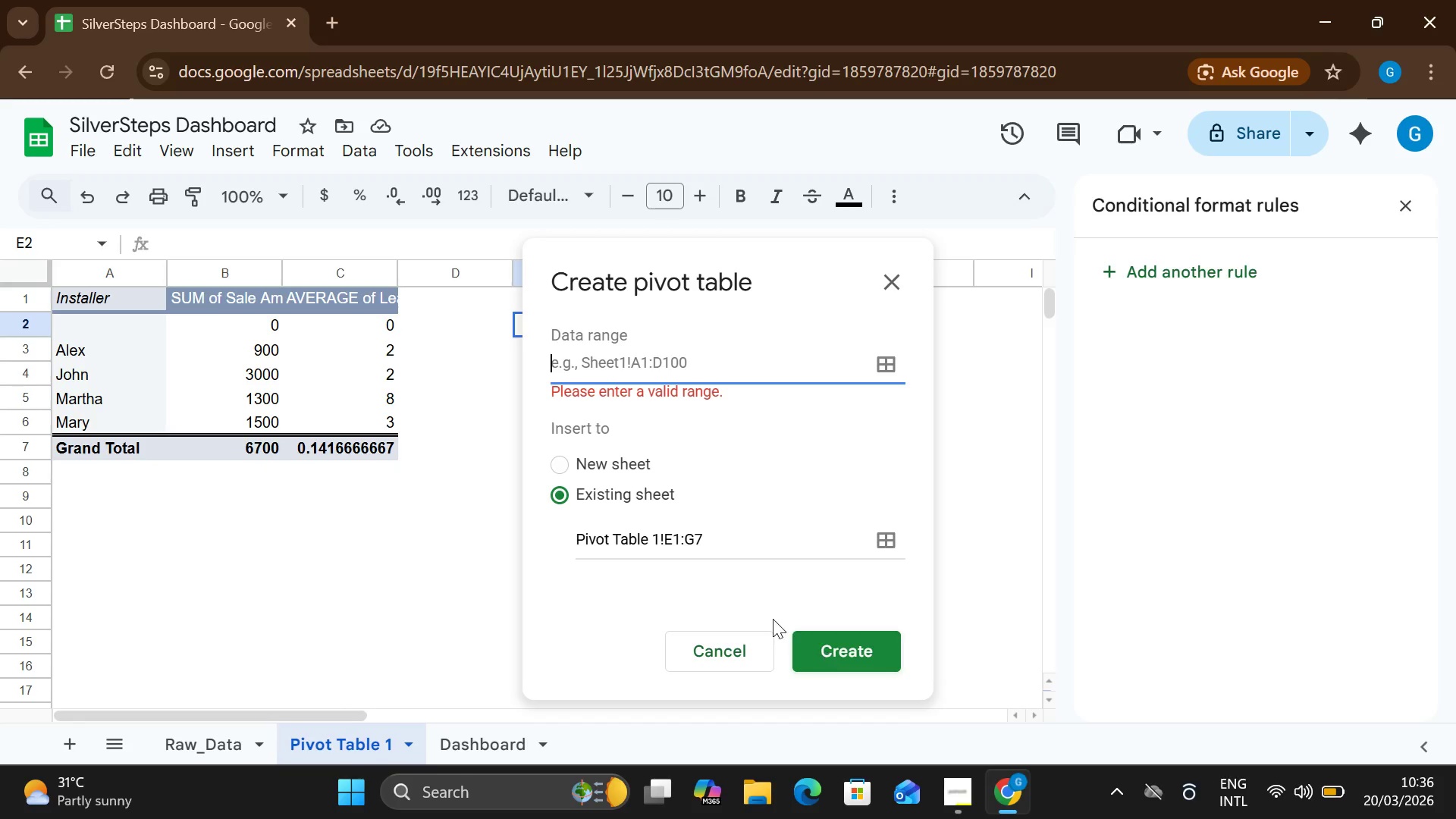 
left_click([601, 369])
 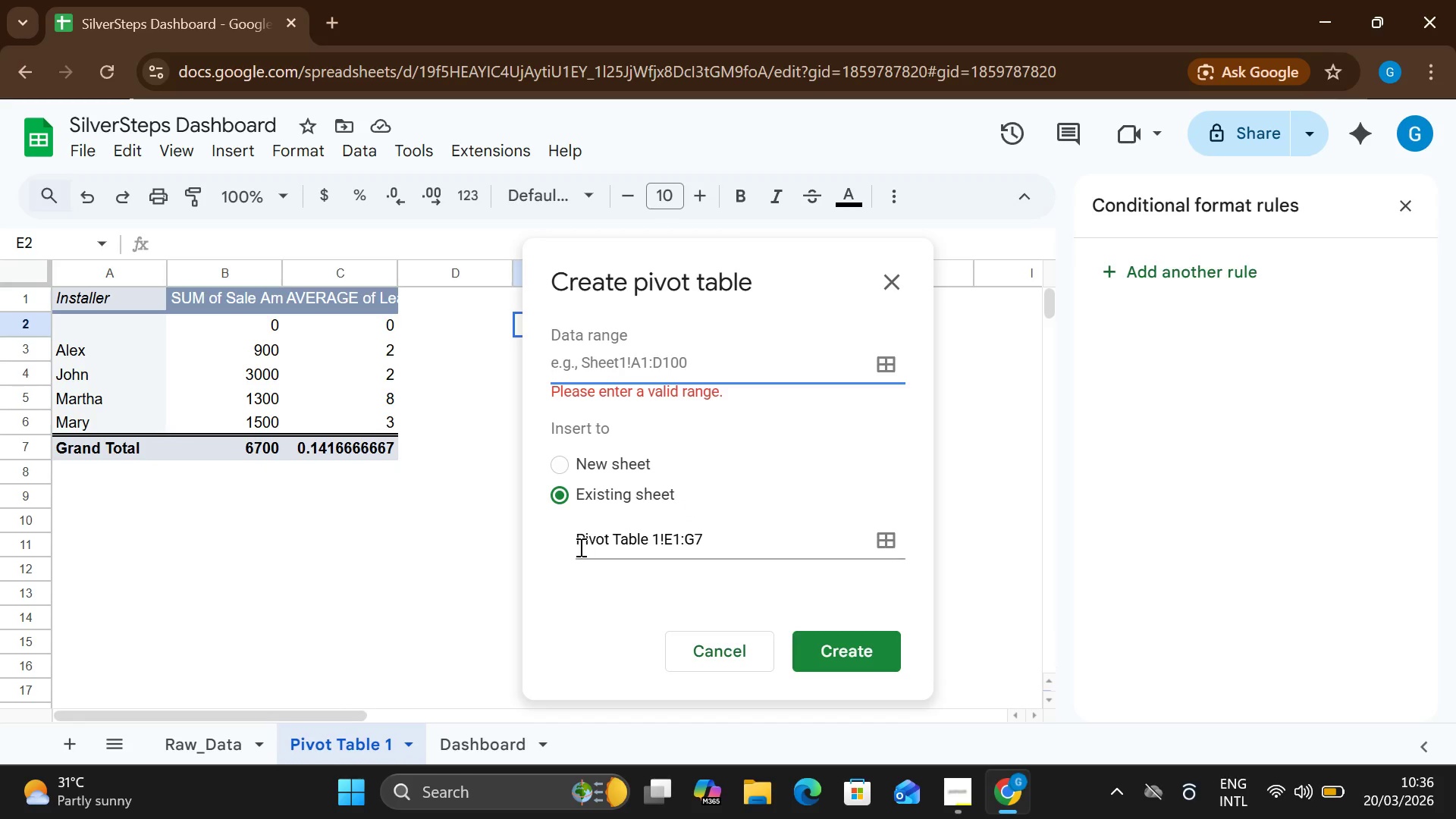 
left_click_drag(start_coordinate=[575, 541], to_coordinate=[698, 538])
 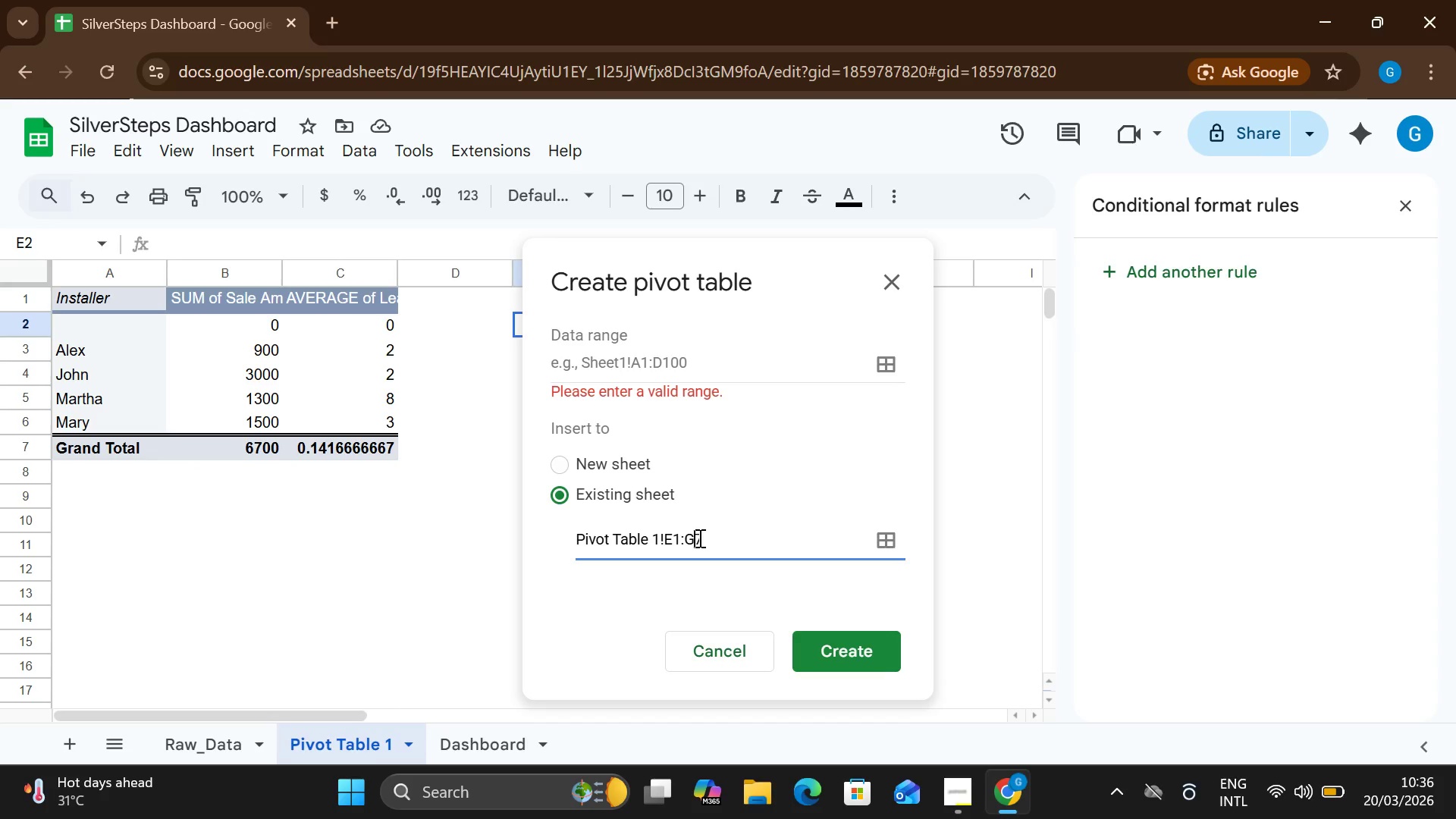 
double_click([698, 538])
 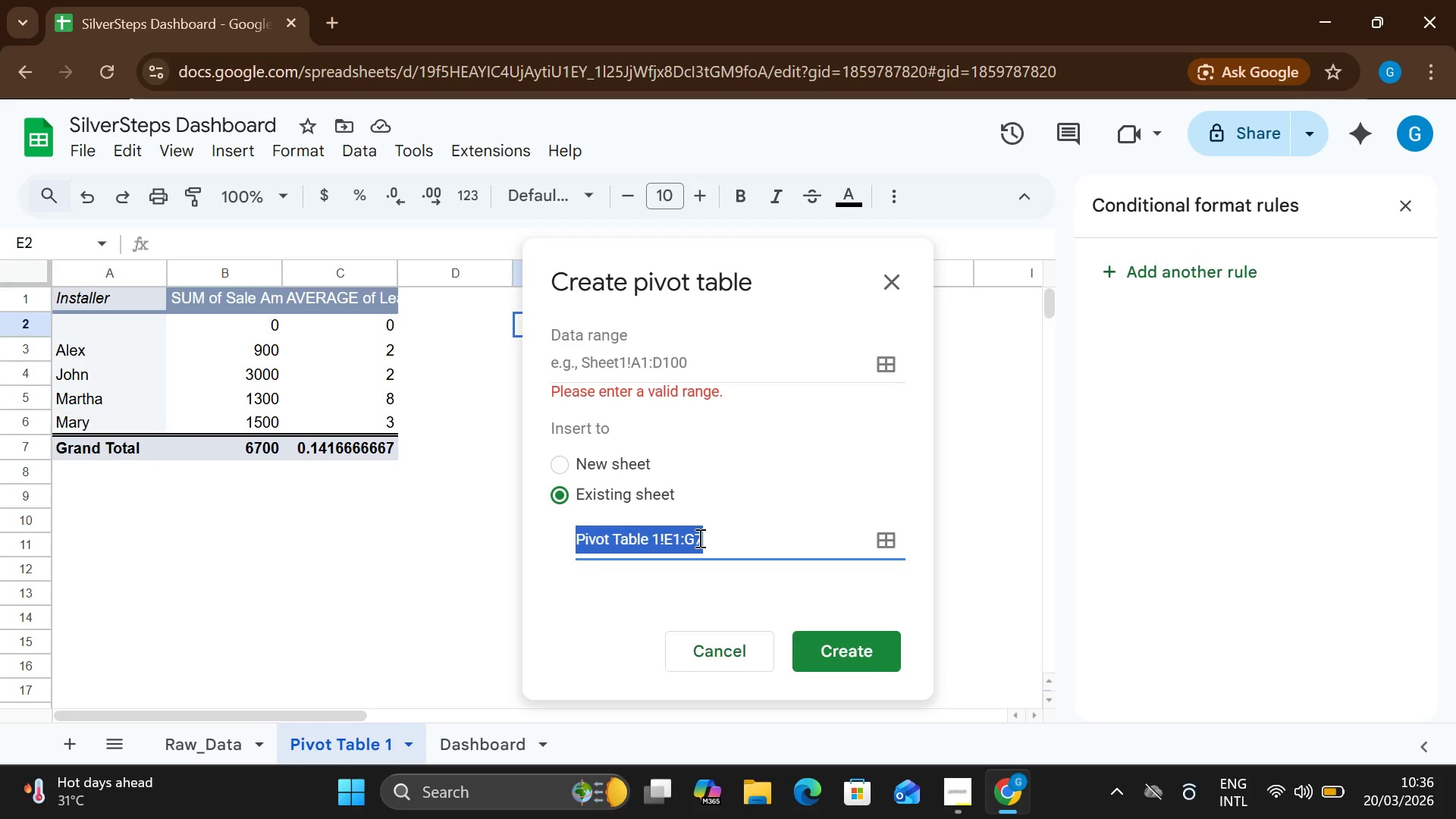 
triple_click([698, 538])
 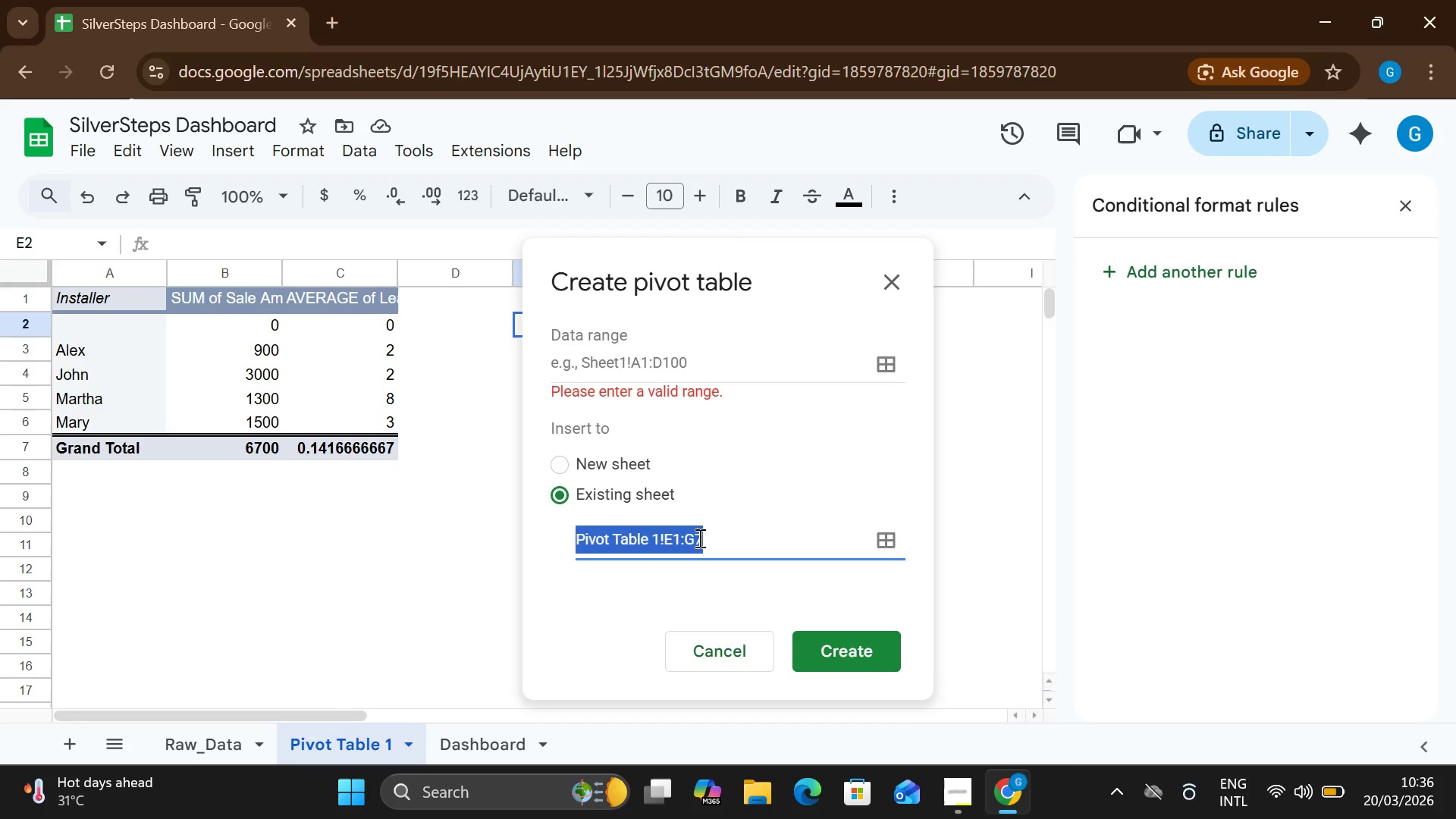 
key(Control+C)
 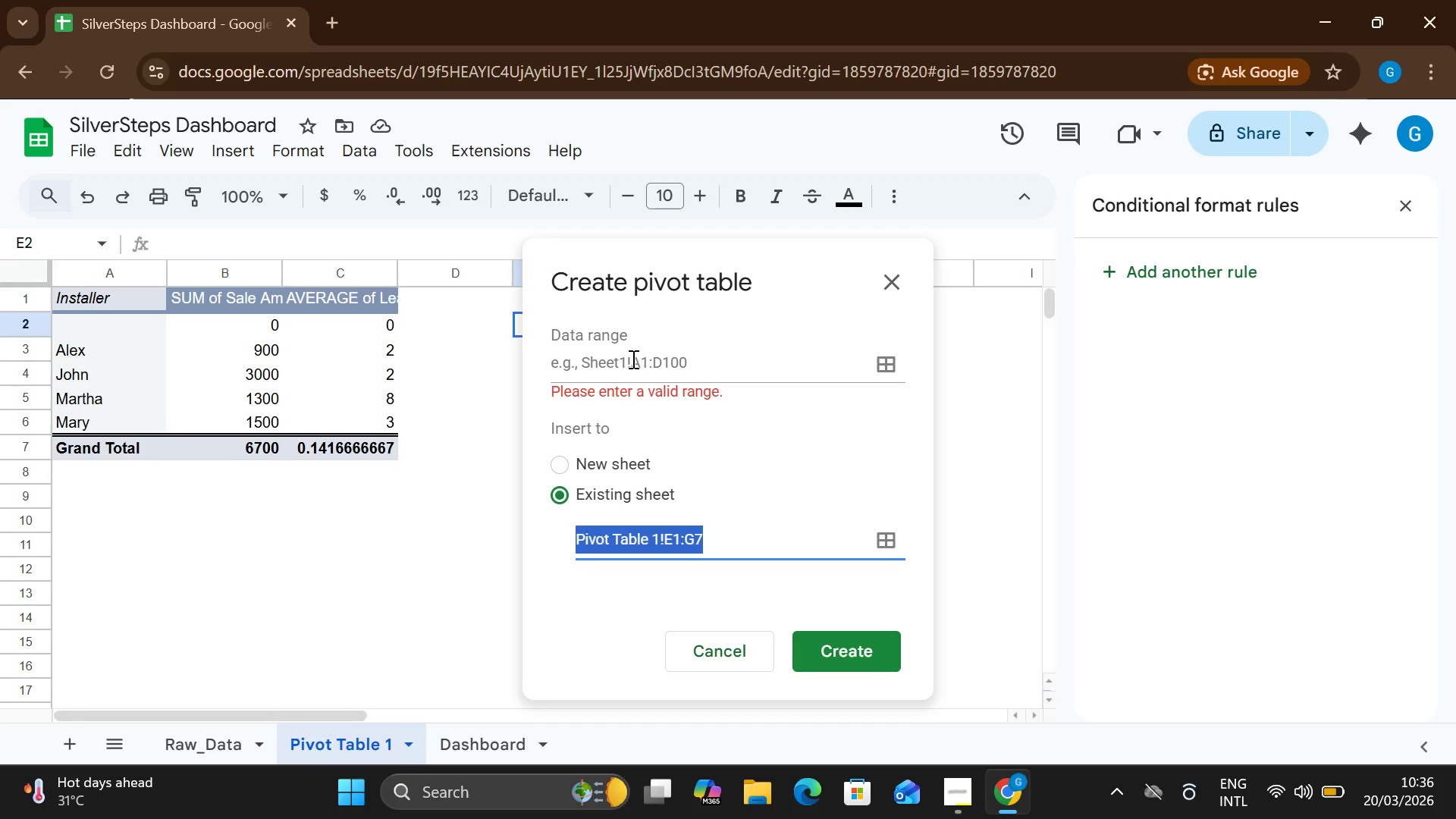 
left_click([632, 359])
 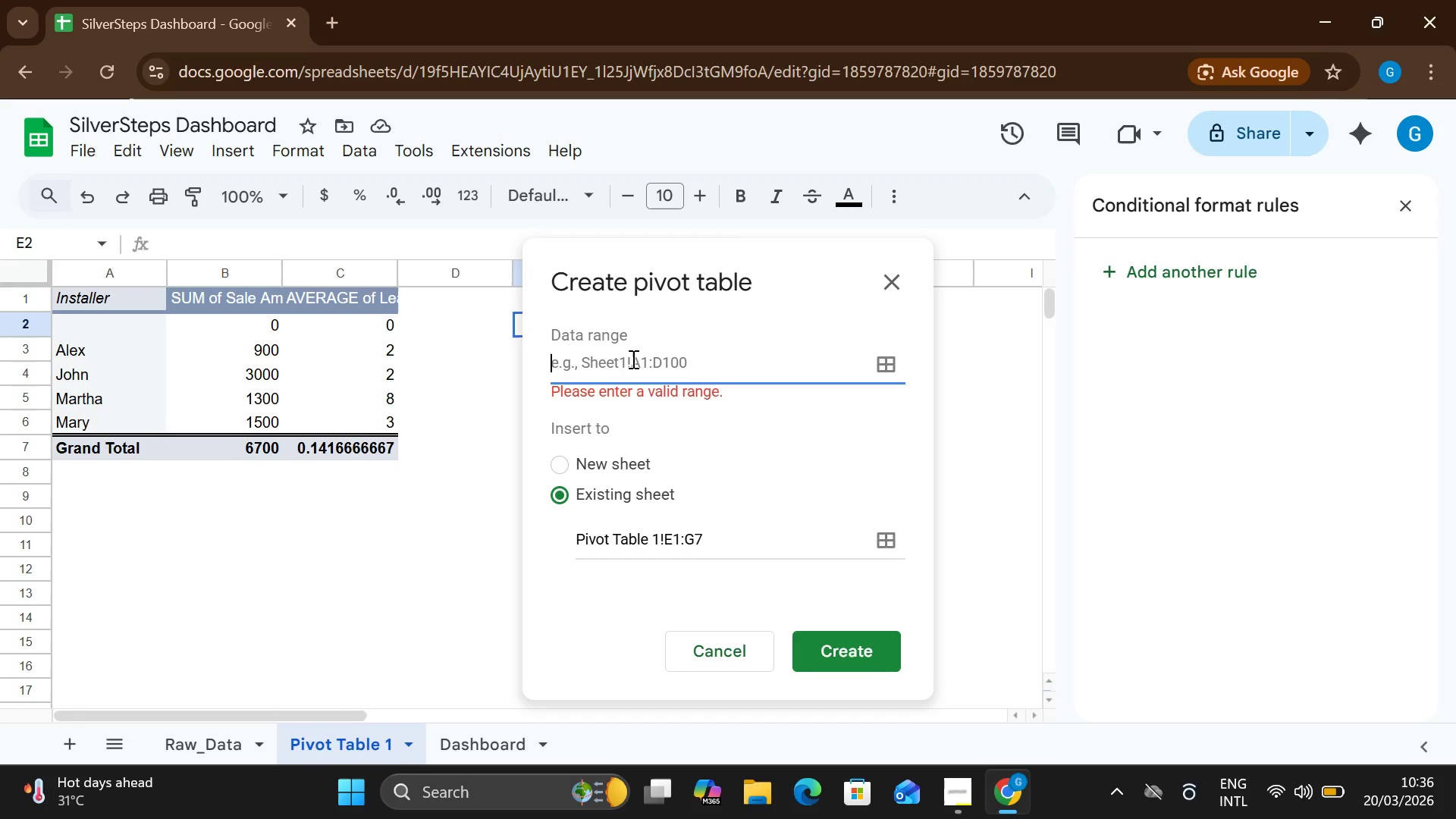 
key(Control+V)
 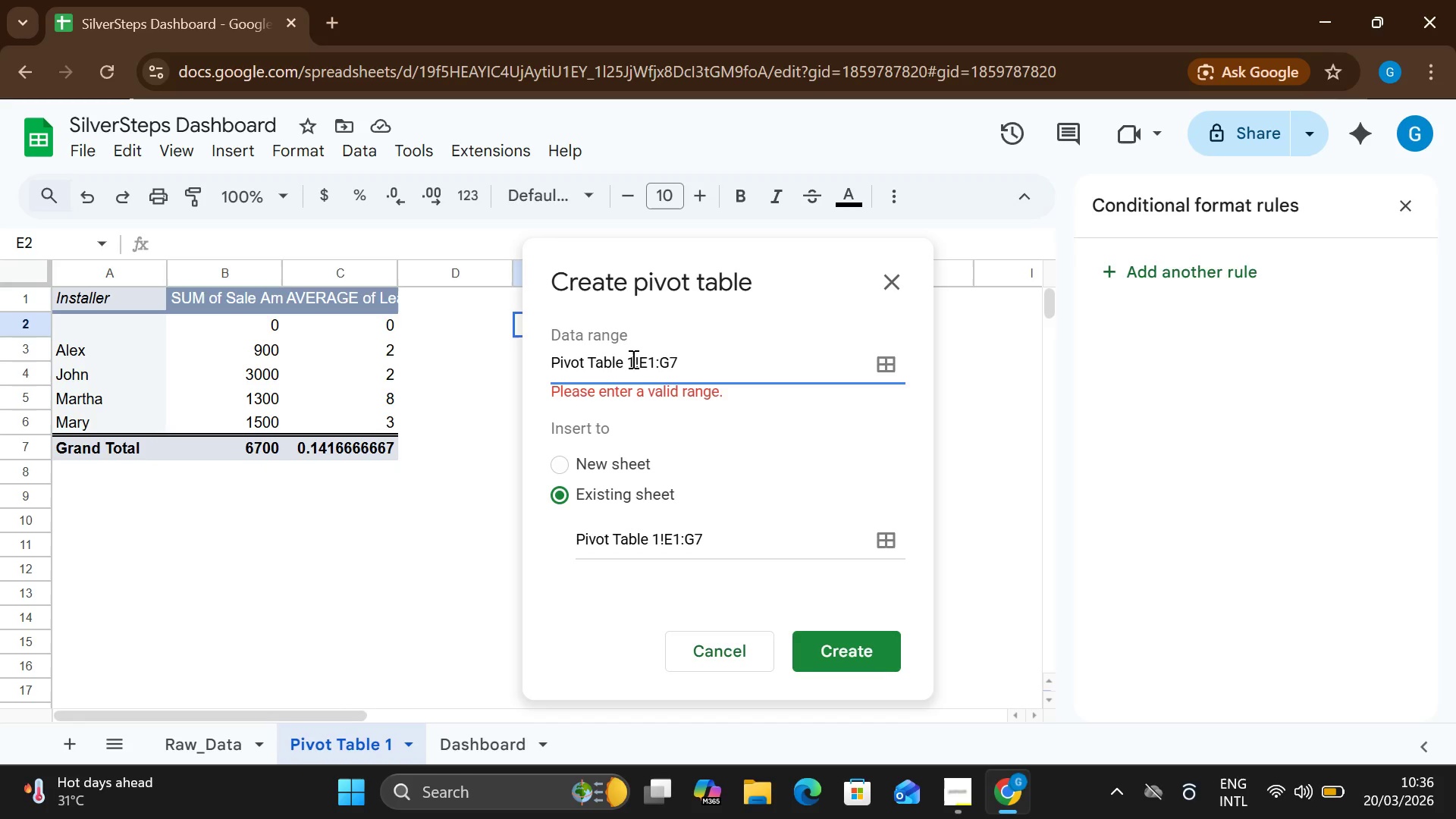 
key(Enter)
 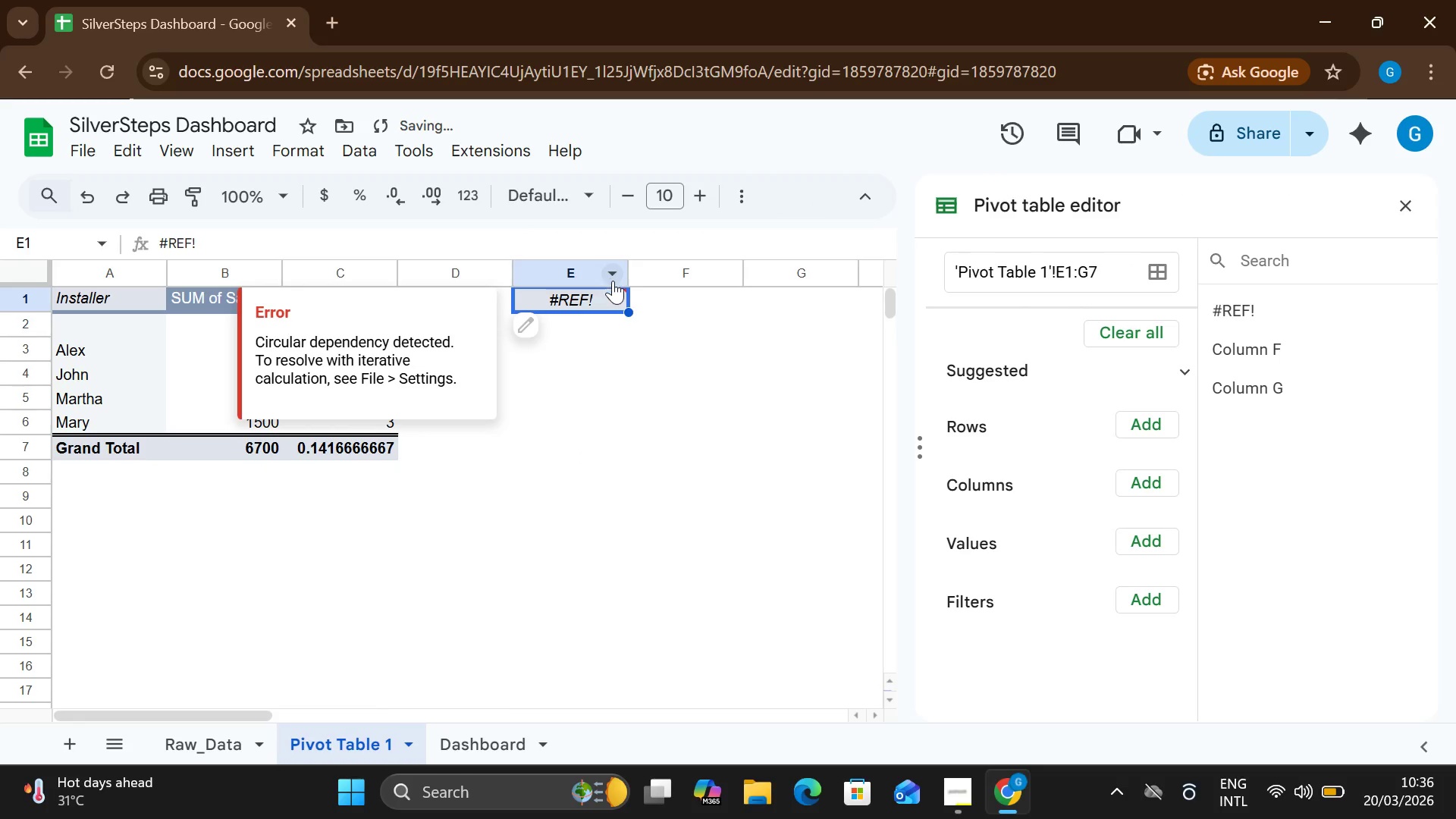 
left_click([616, 287])
 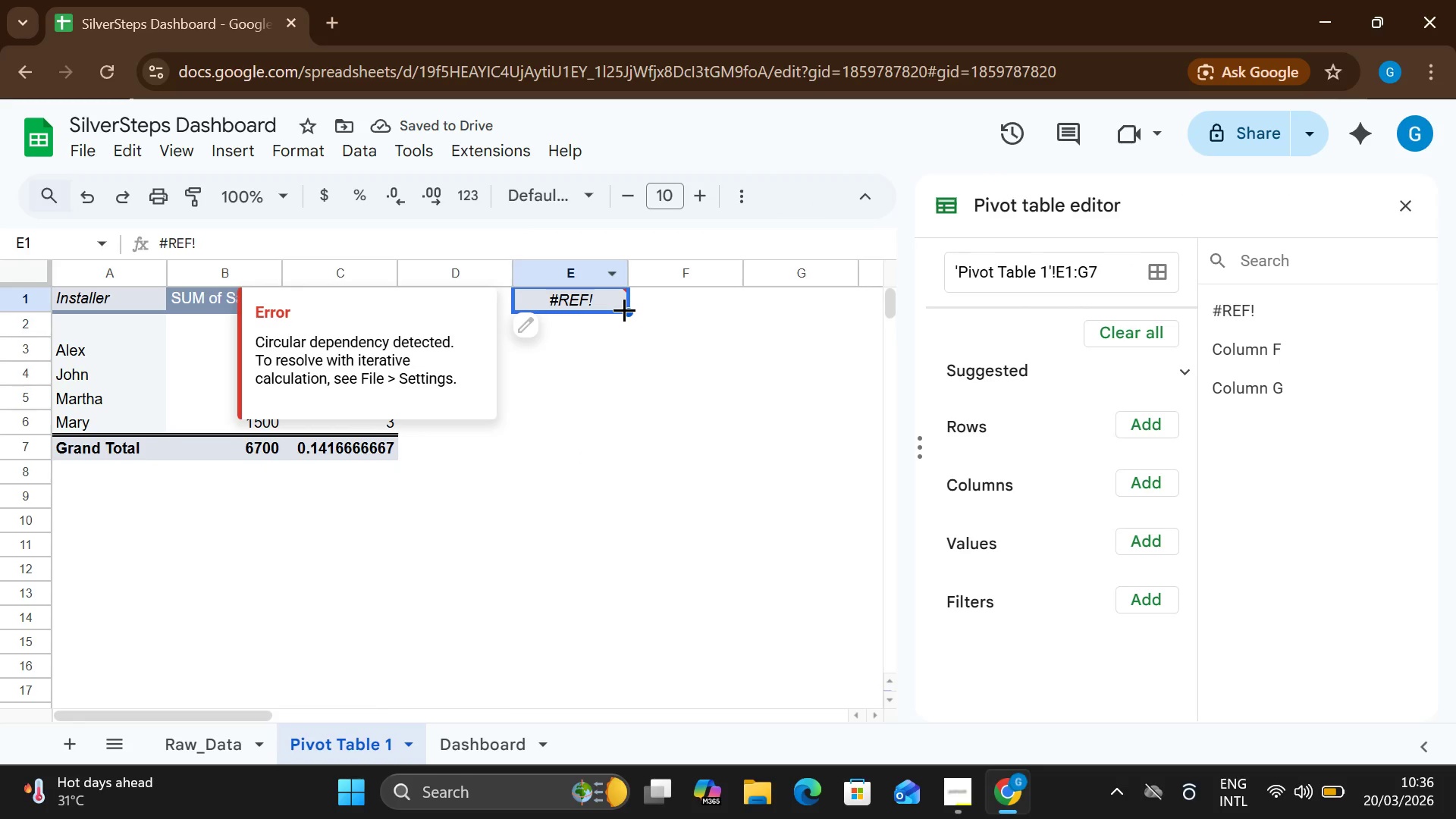 
left_click([624, 309])
 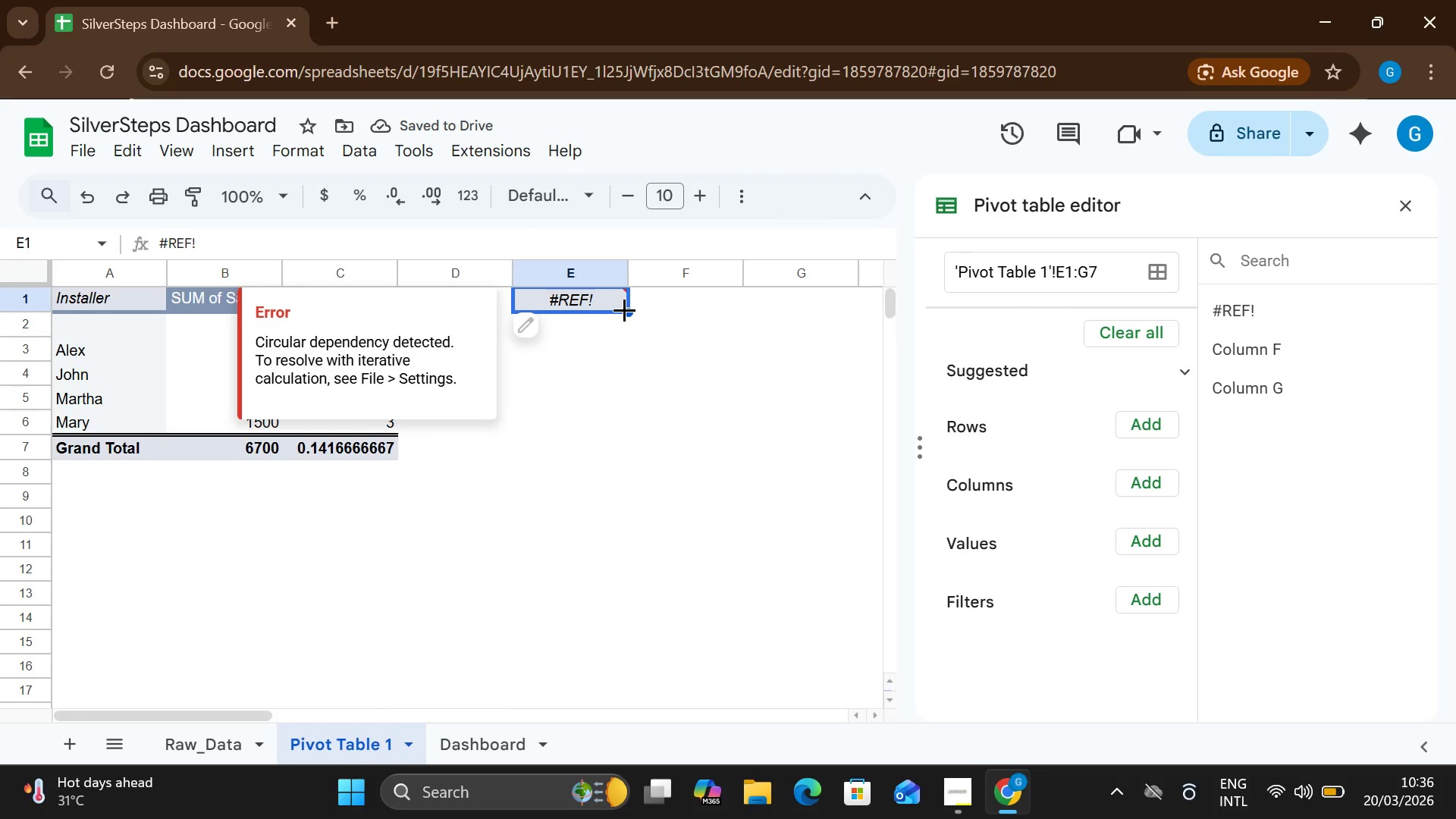 
left_click_drag(start_coordinate=[624, 309], to_coordinate=[613, 303])
 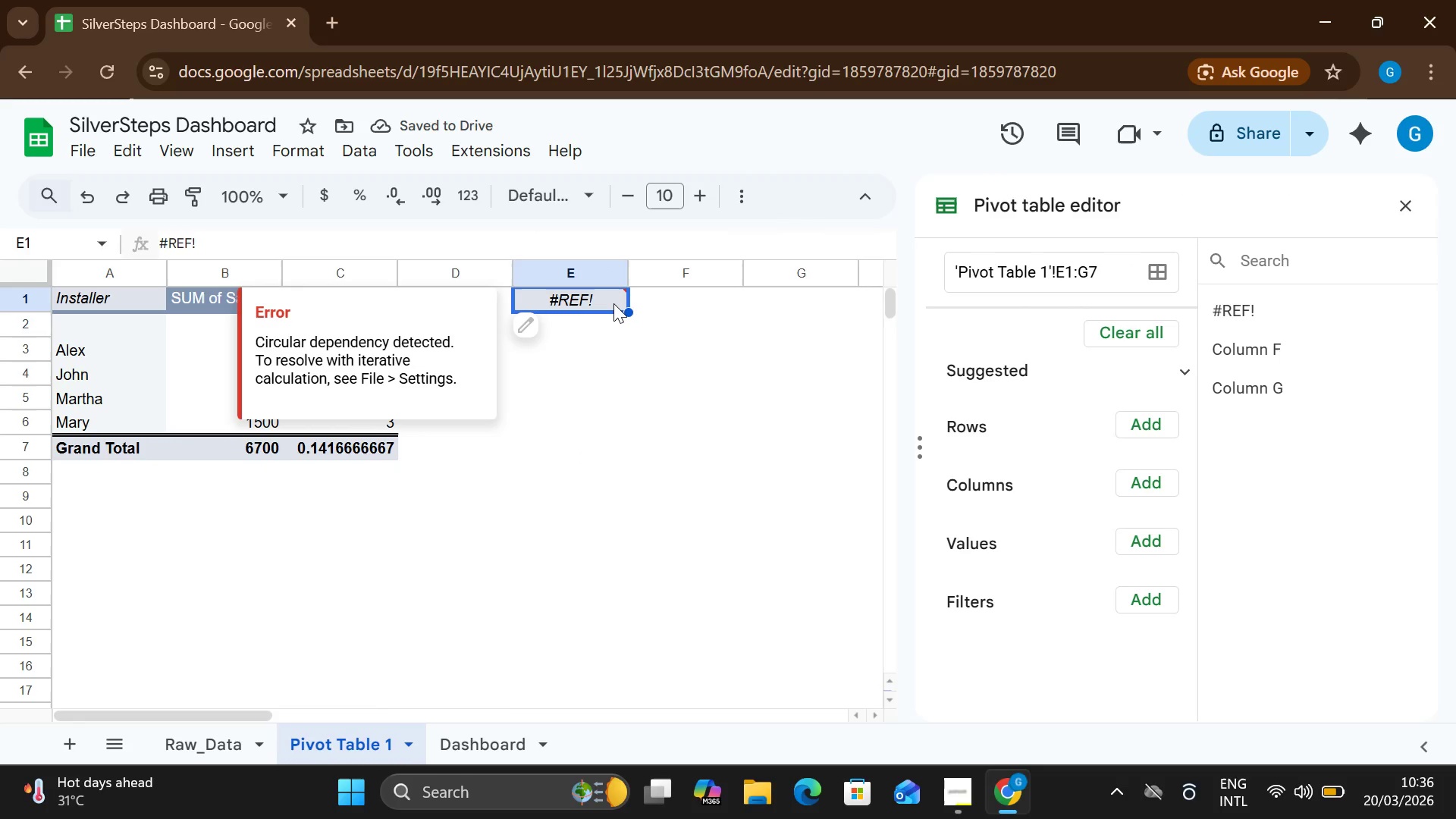 
double_click([613, 303])
 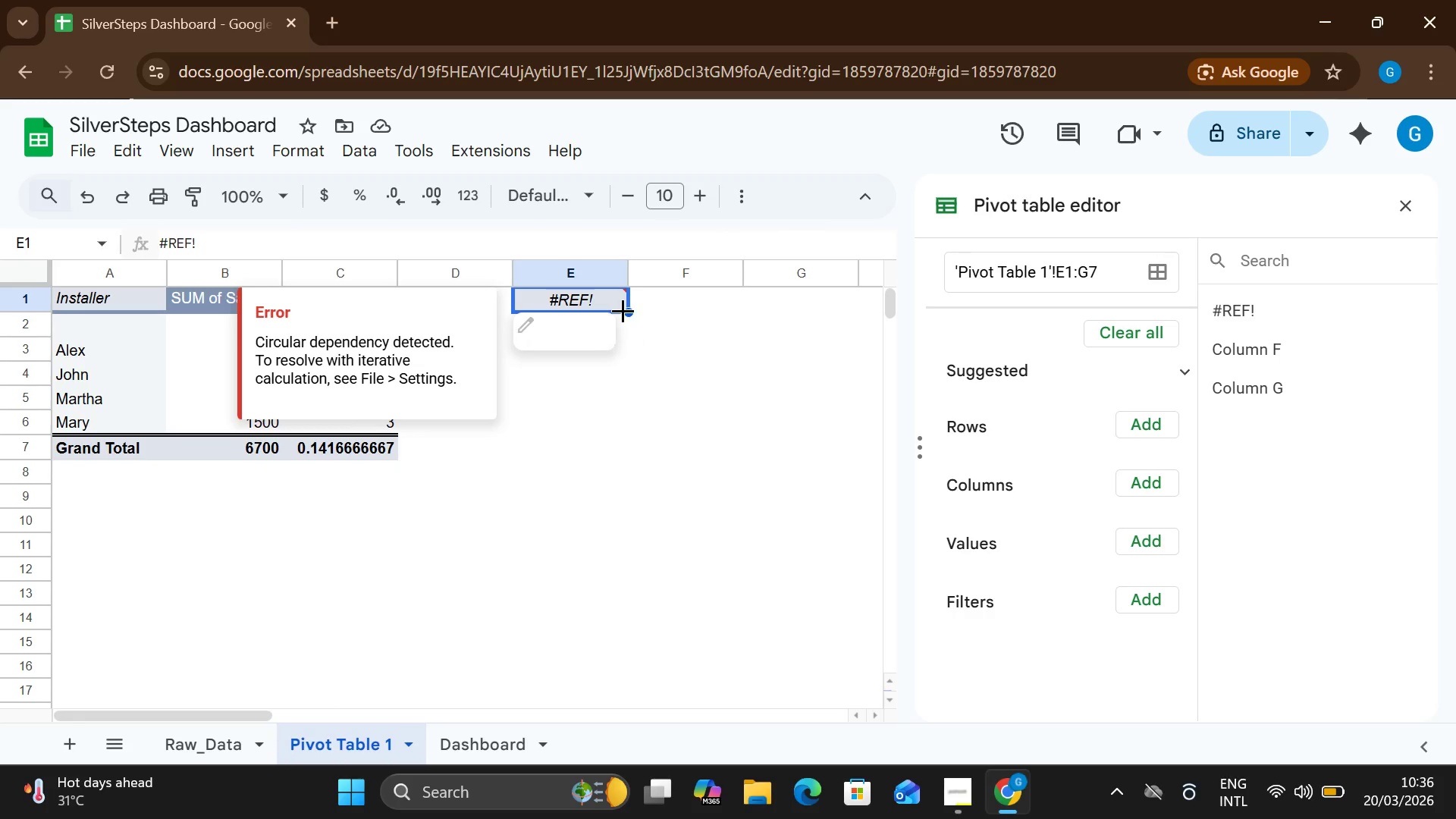 
left_click([623, 310])
 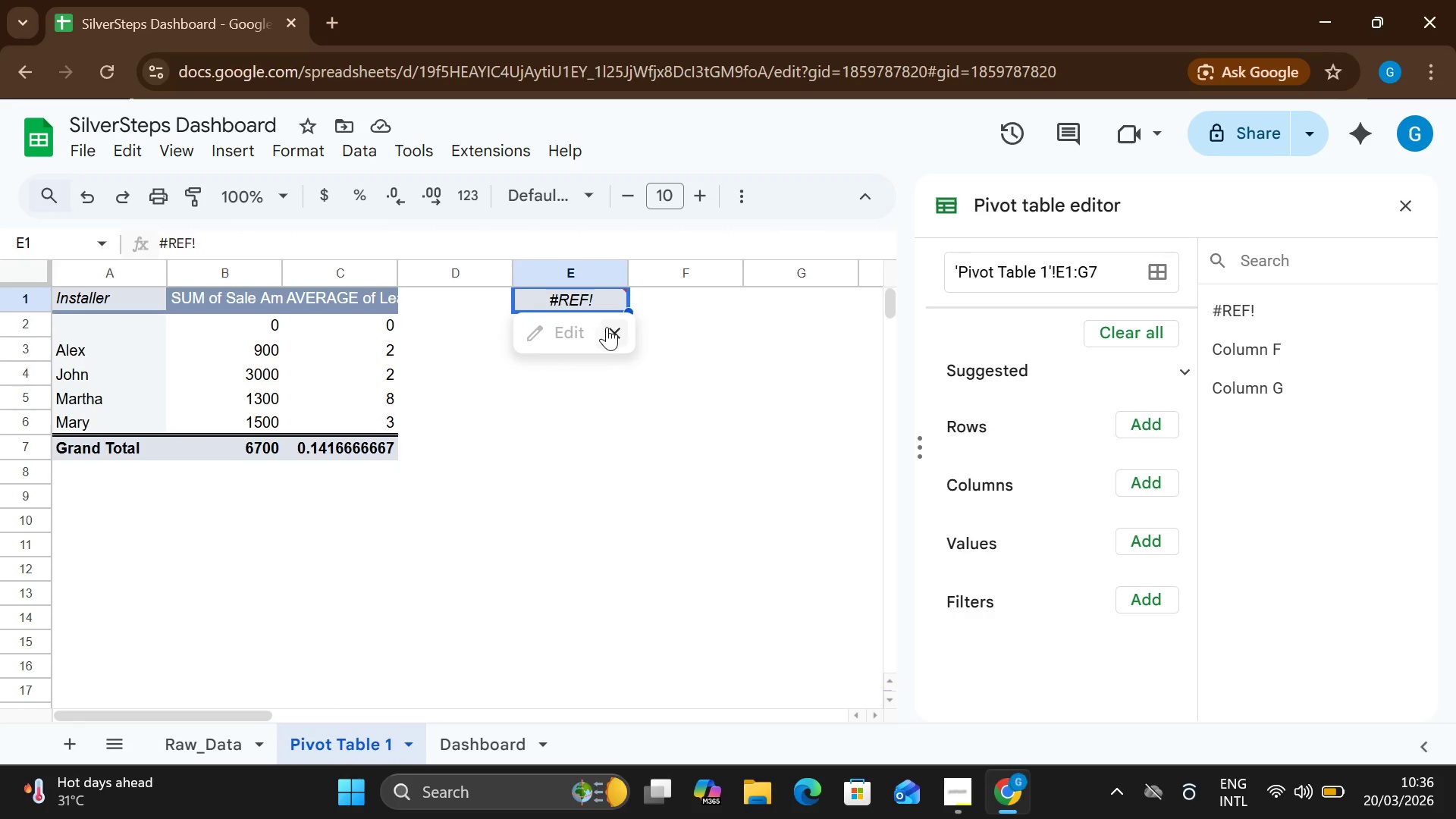 
left_click([565, 334])
 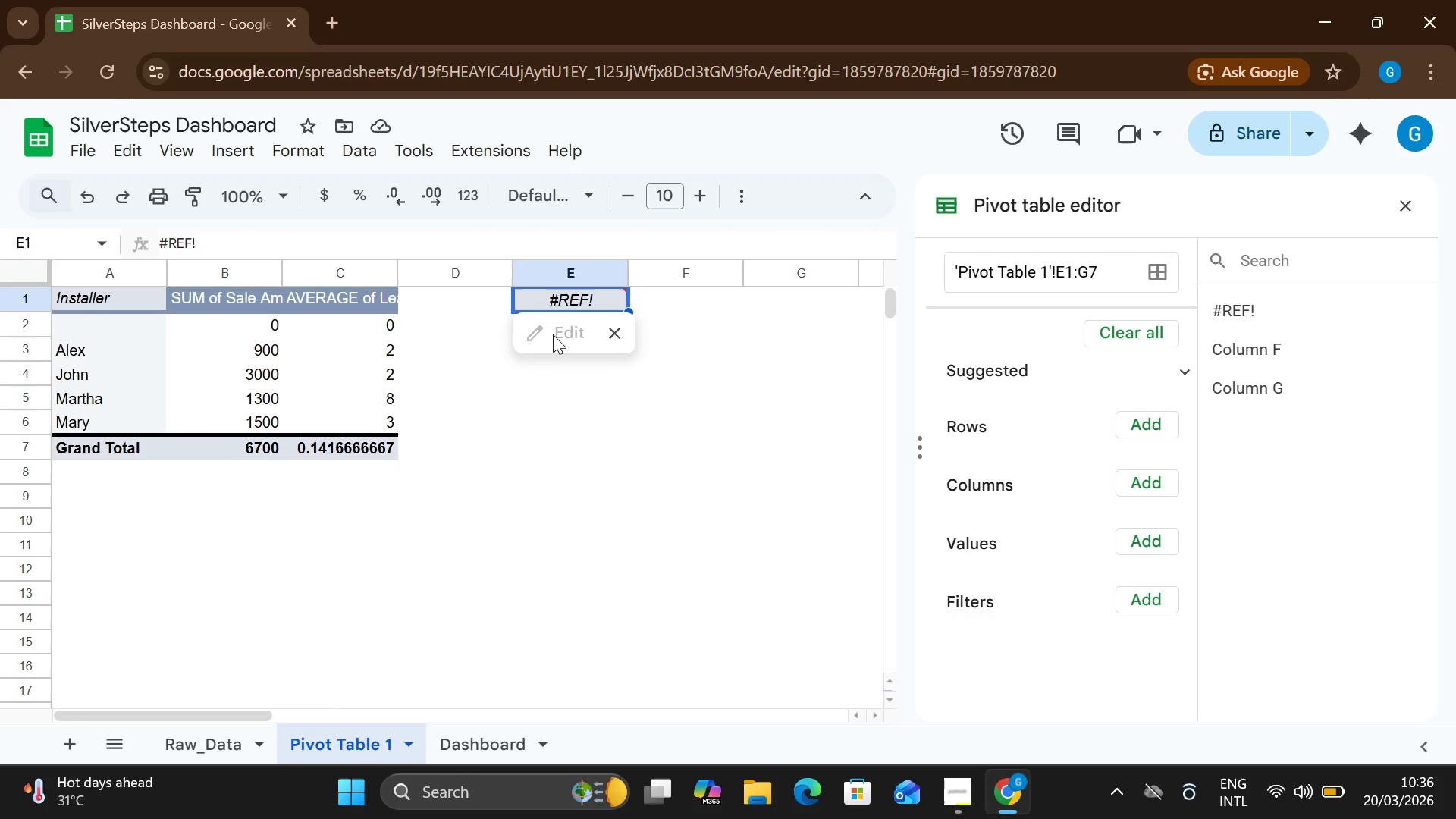 
left_click_drag(start_coordinate=[553, 334], to_coordinate=[529, 330])
 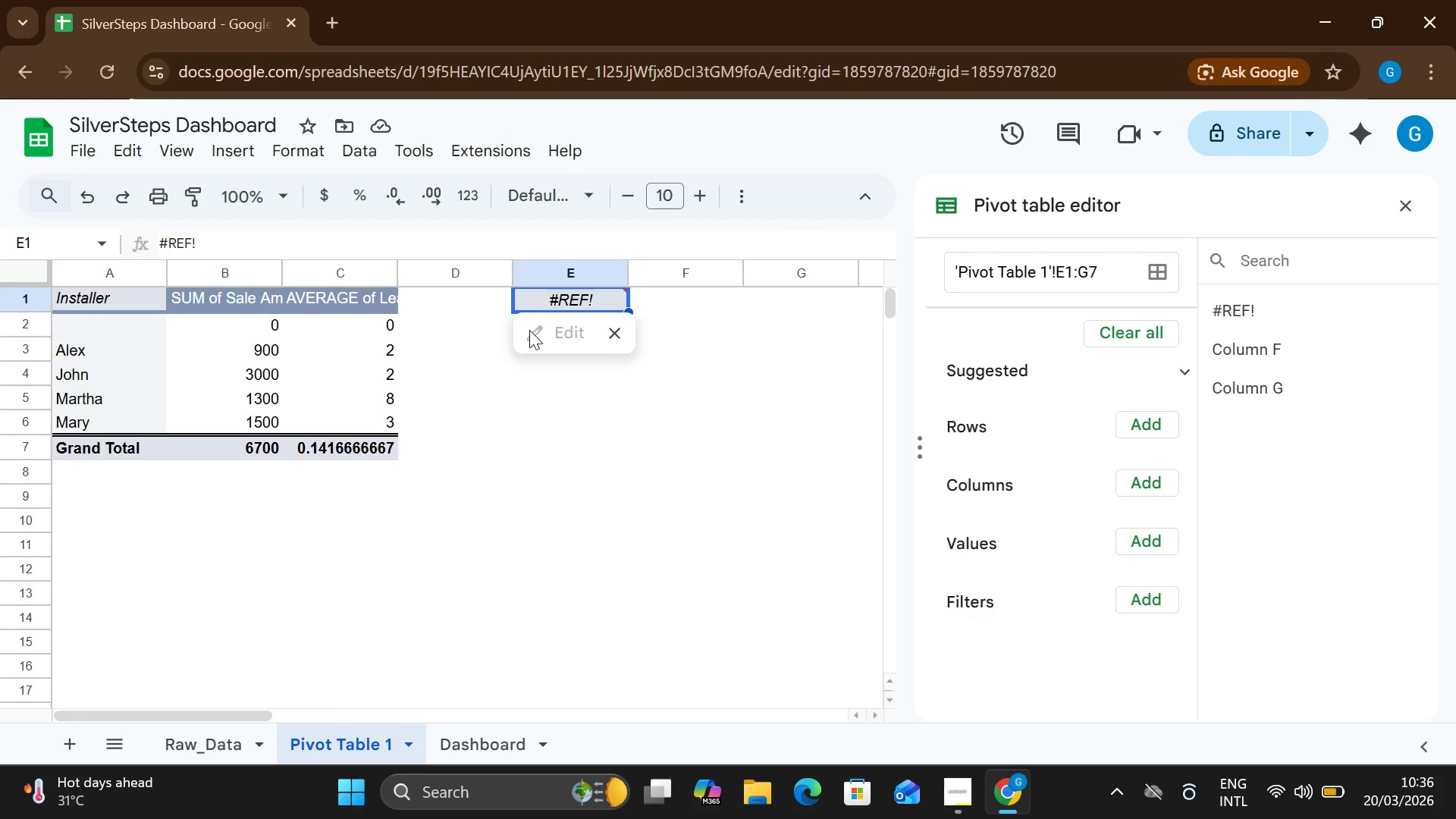 
left_click_drag(start_coordinate=[529, 330], to_coordinate=[614, 333])
 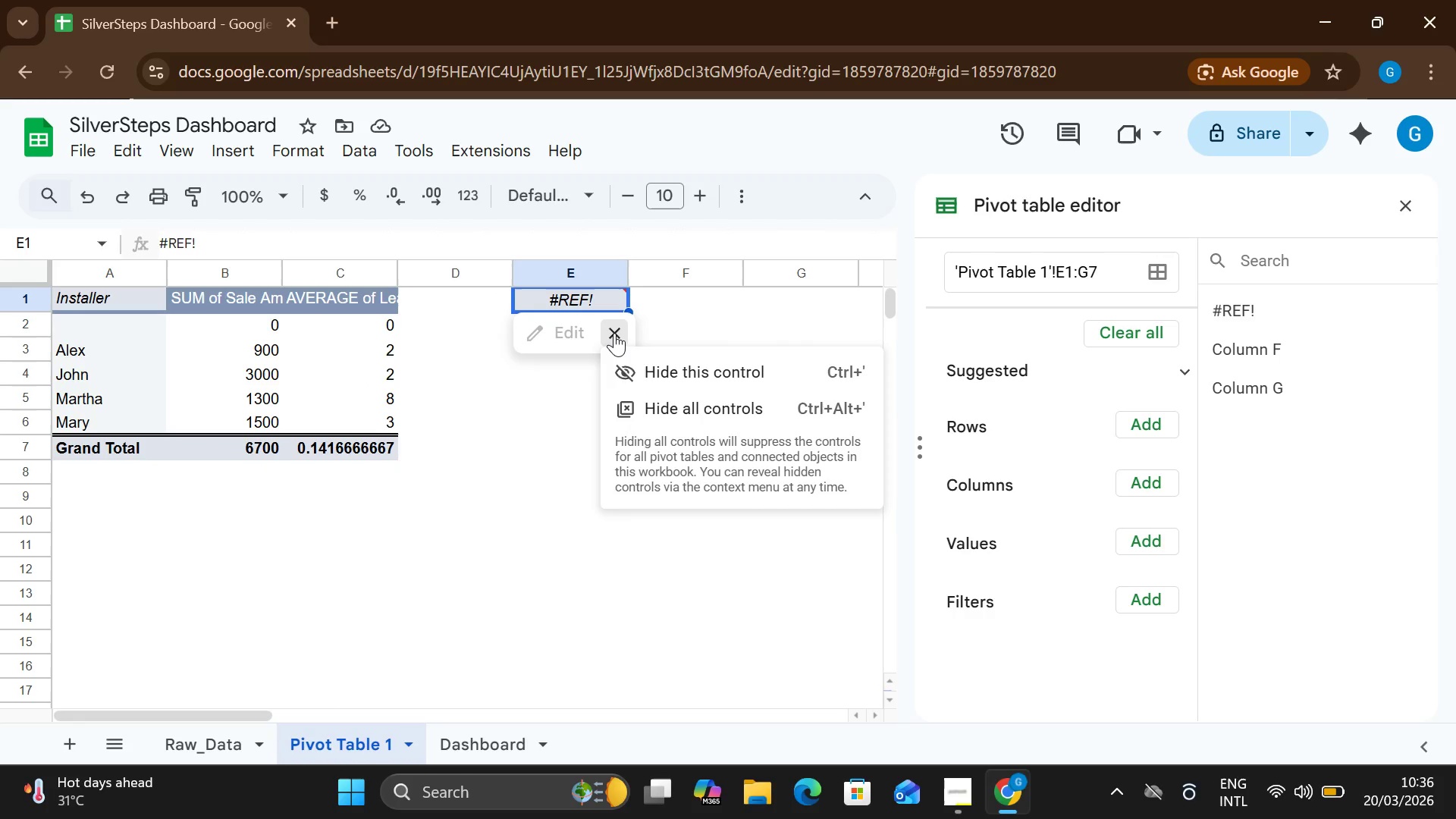 
left_click_drag(start_coordinate=[614, 333], to_coordinate=[614, 337])
 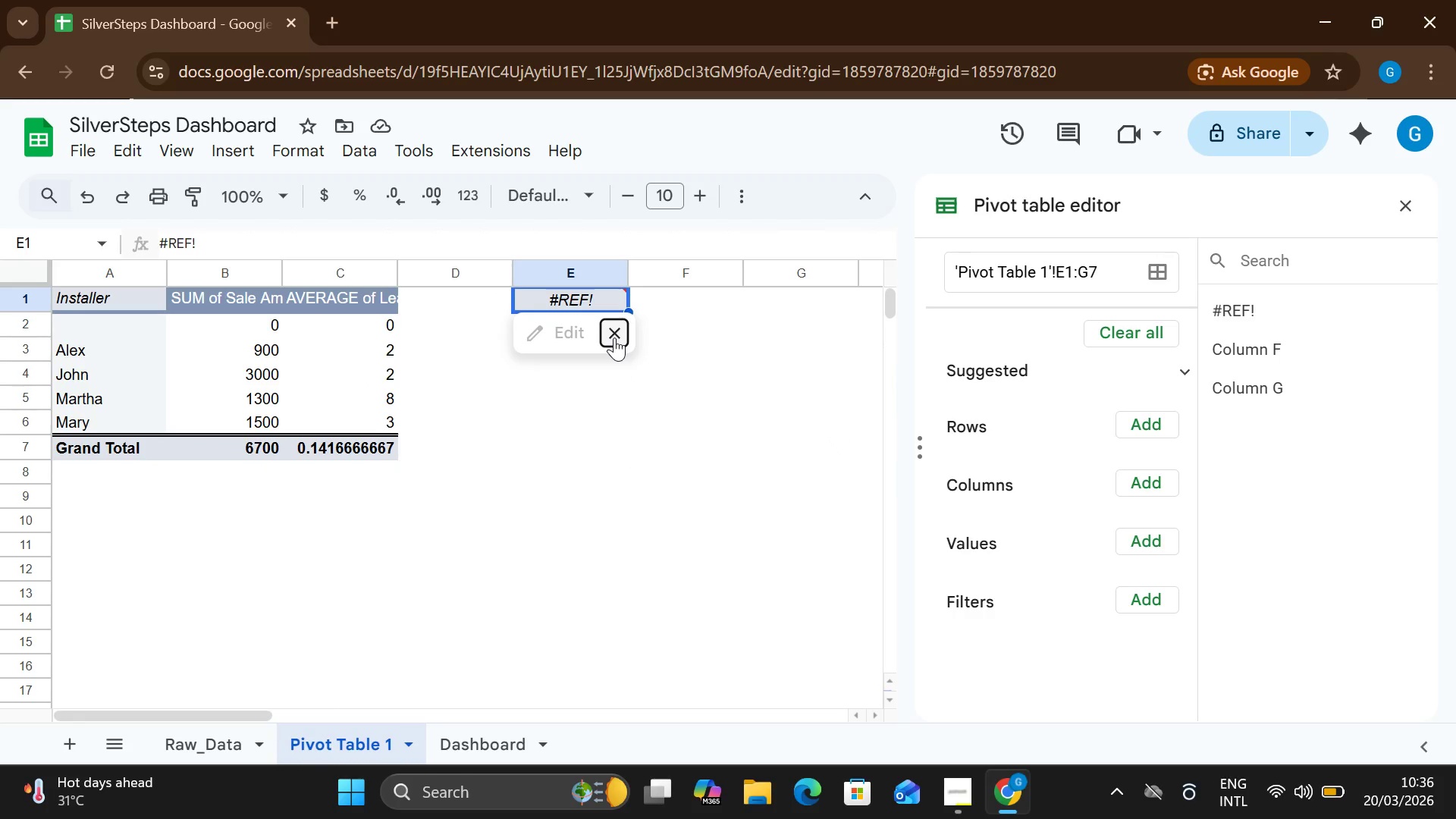 
left_click([614, 337])
 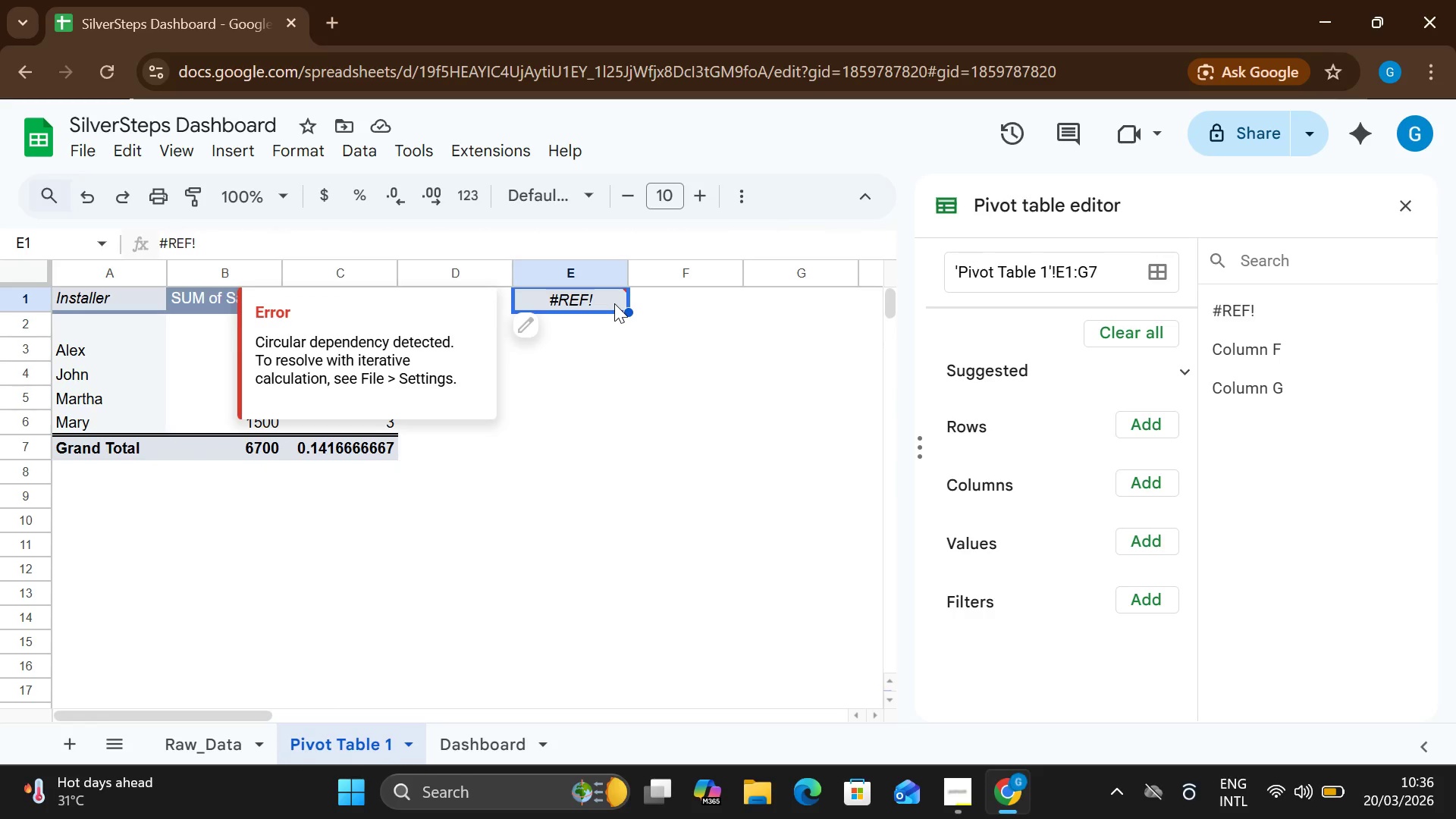 
double_click([614, 303])
 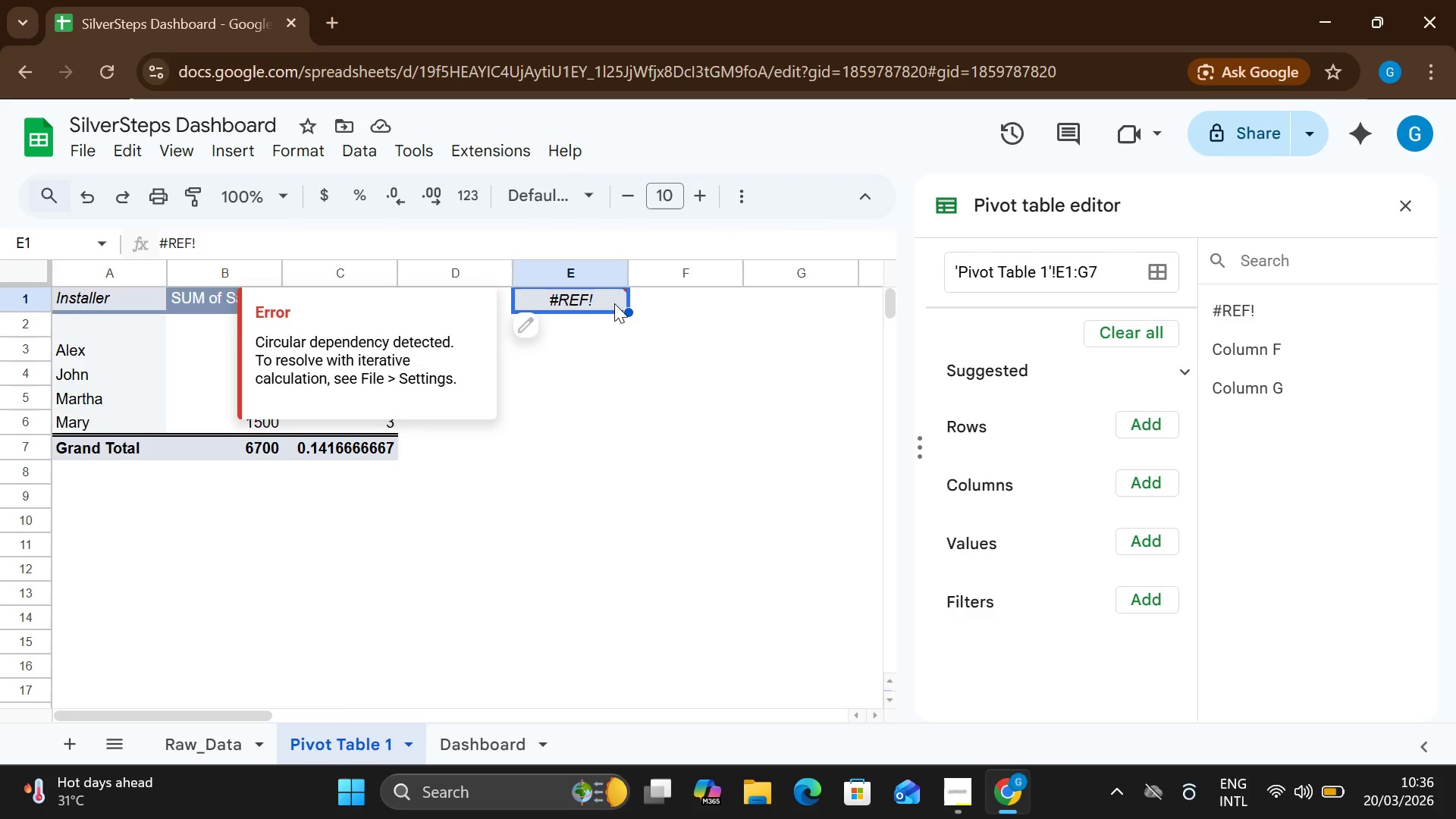 
triple_click([614, 303])
 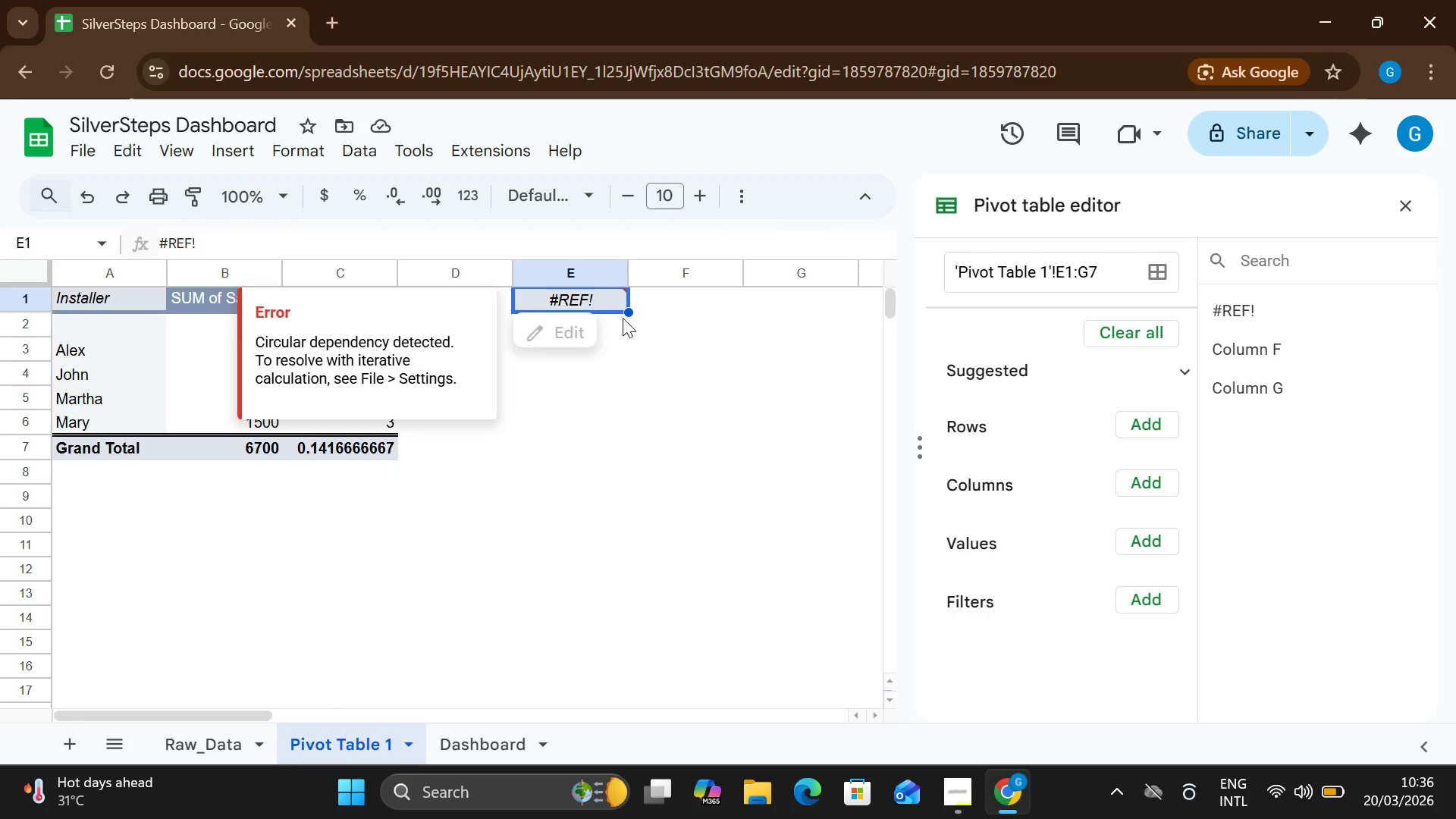 
key(Control+Z)
 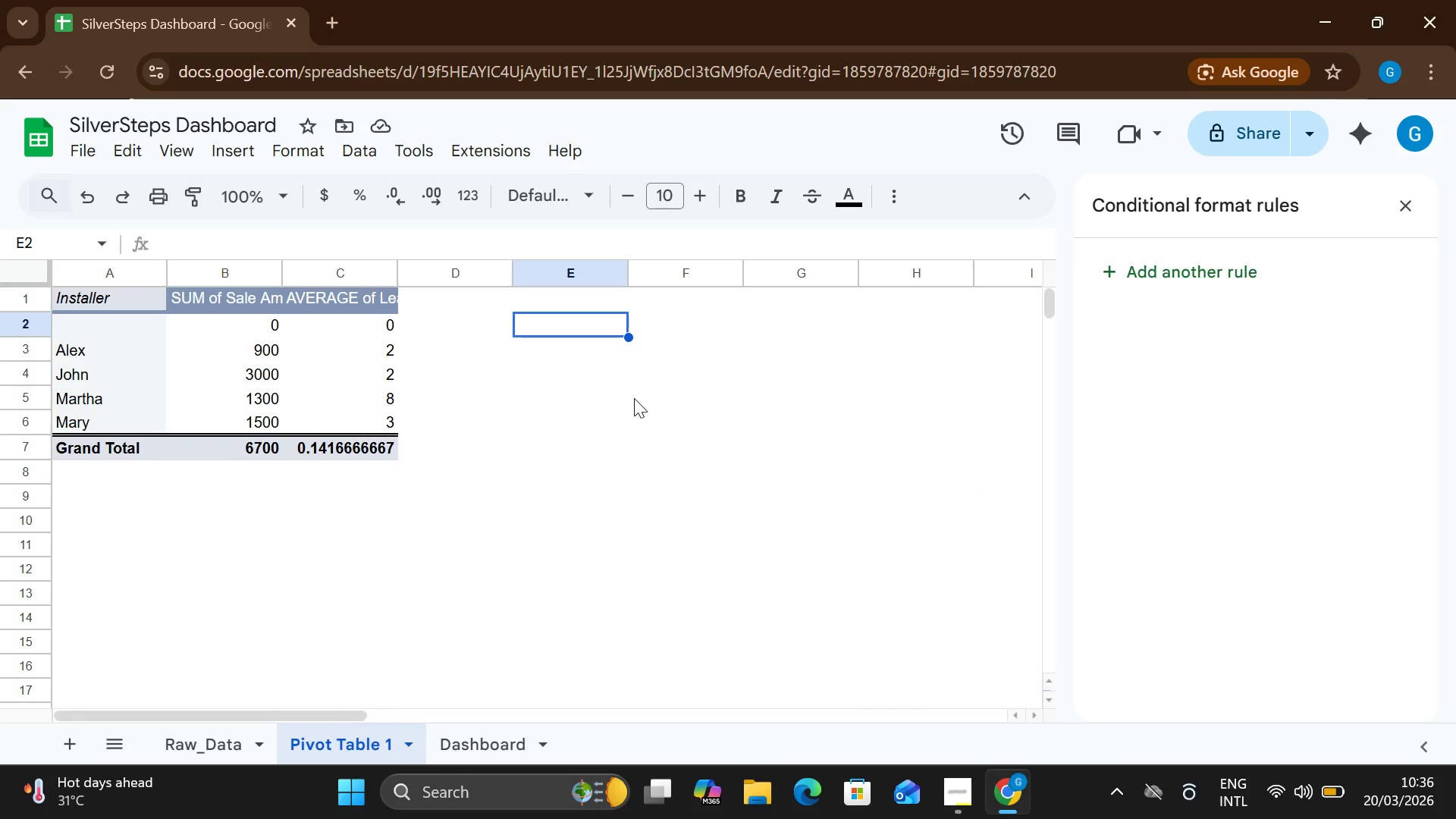 
wait(10.59)
 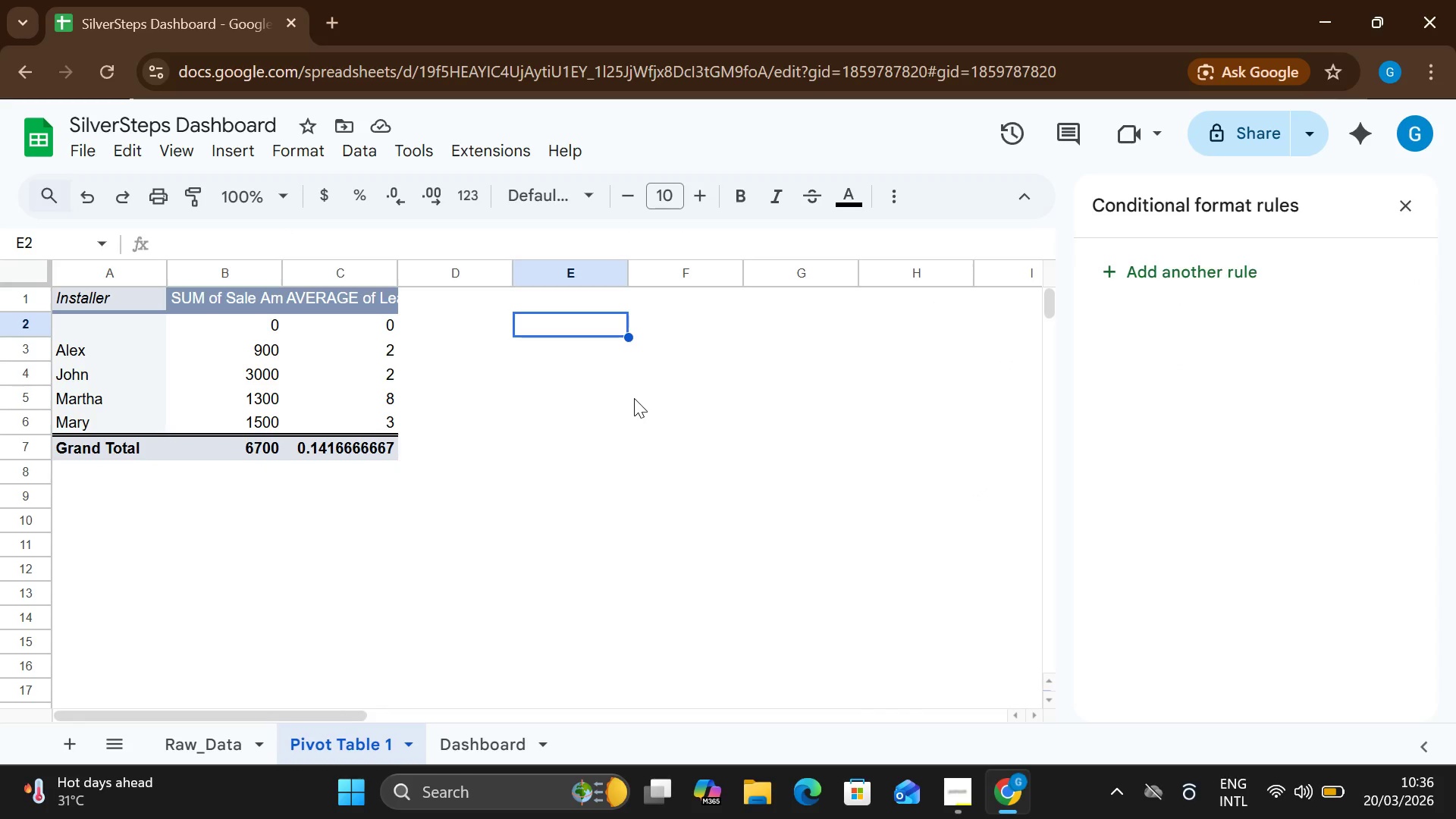 
left_click([244, 141])
 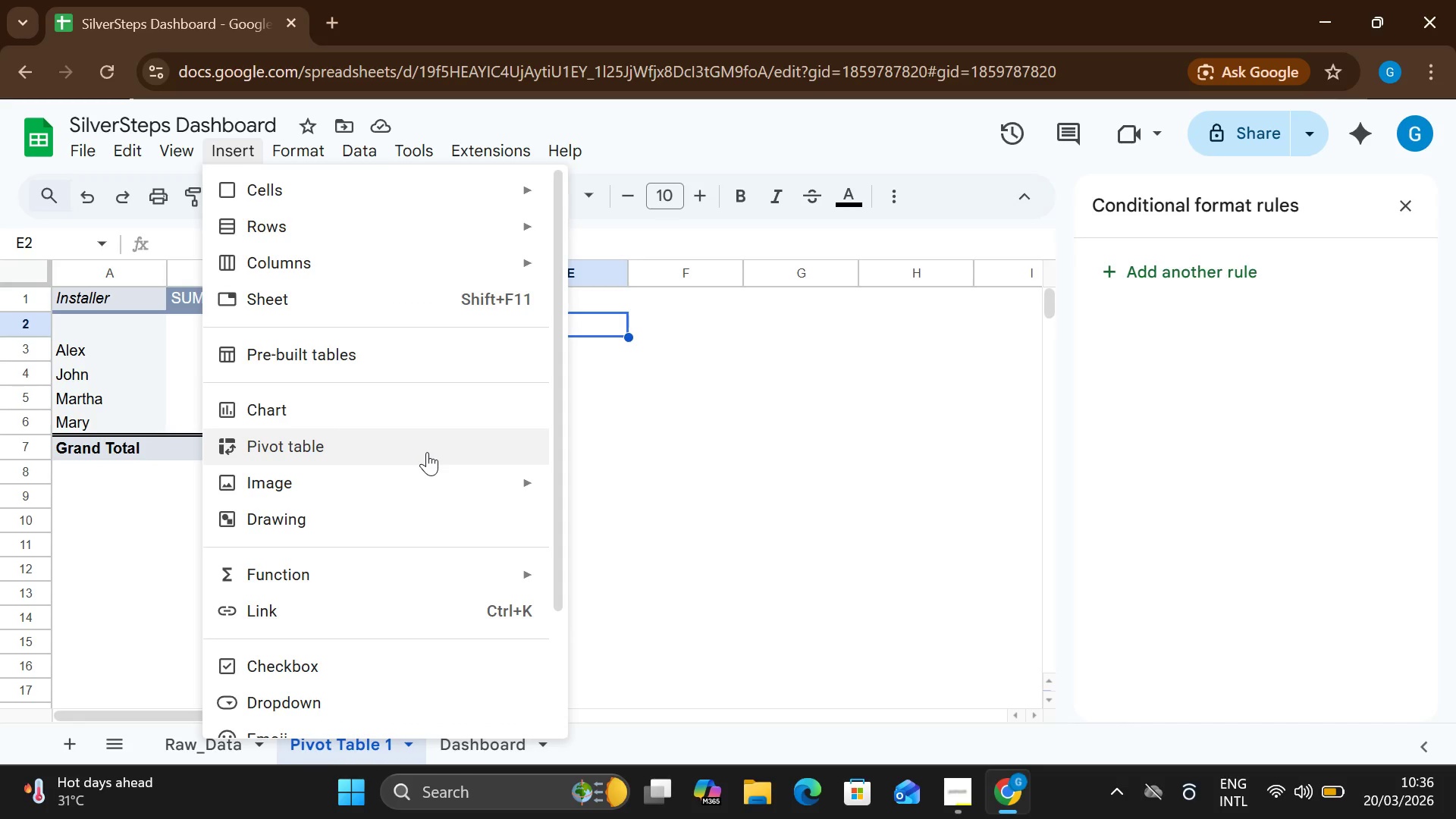 
left_click([427, 452])
 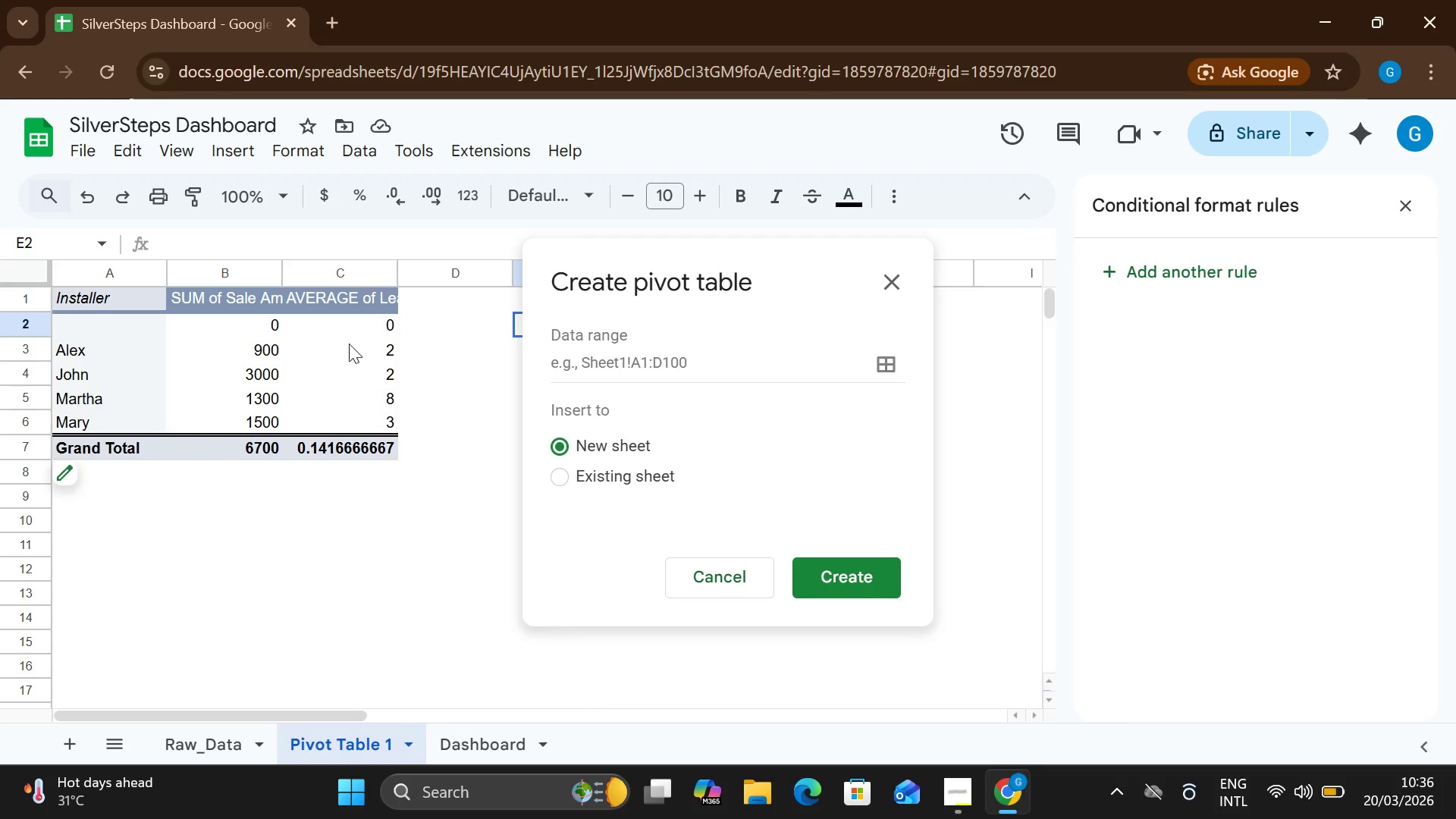 
left_click_drag(start_coordinate=[266, 296], to_coordinate=[268, 315])
 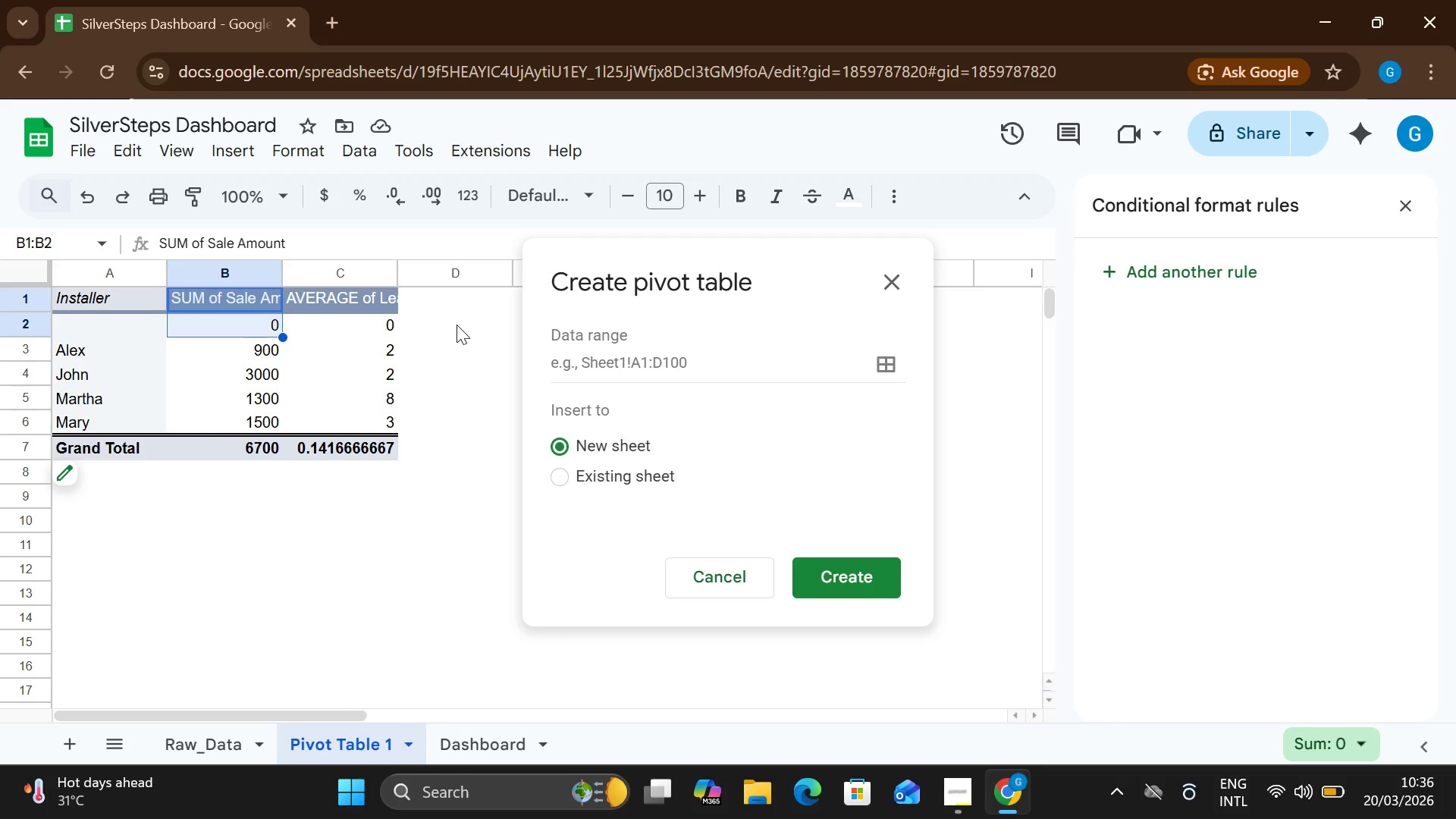 
left_click([457, 325])
 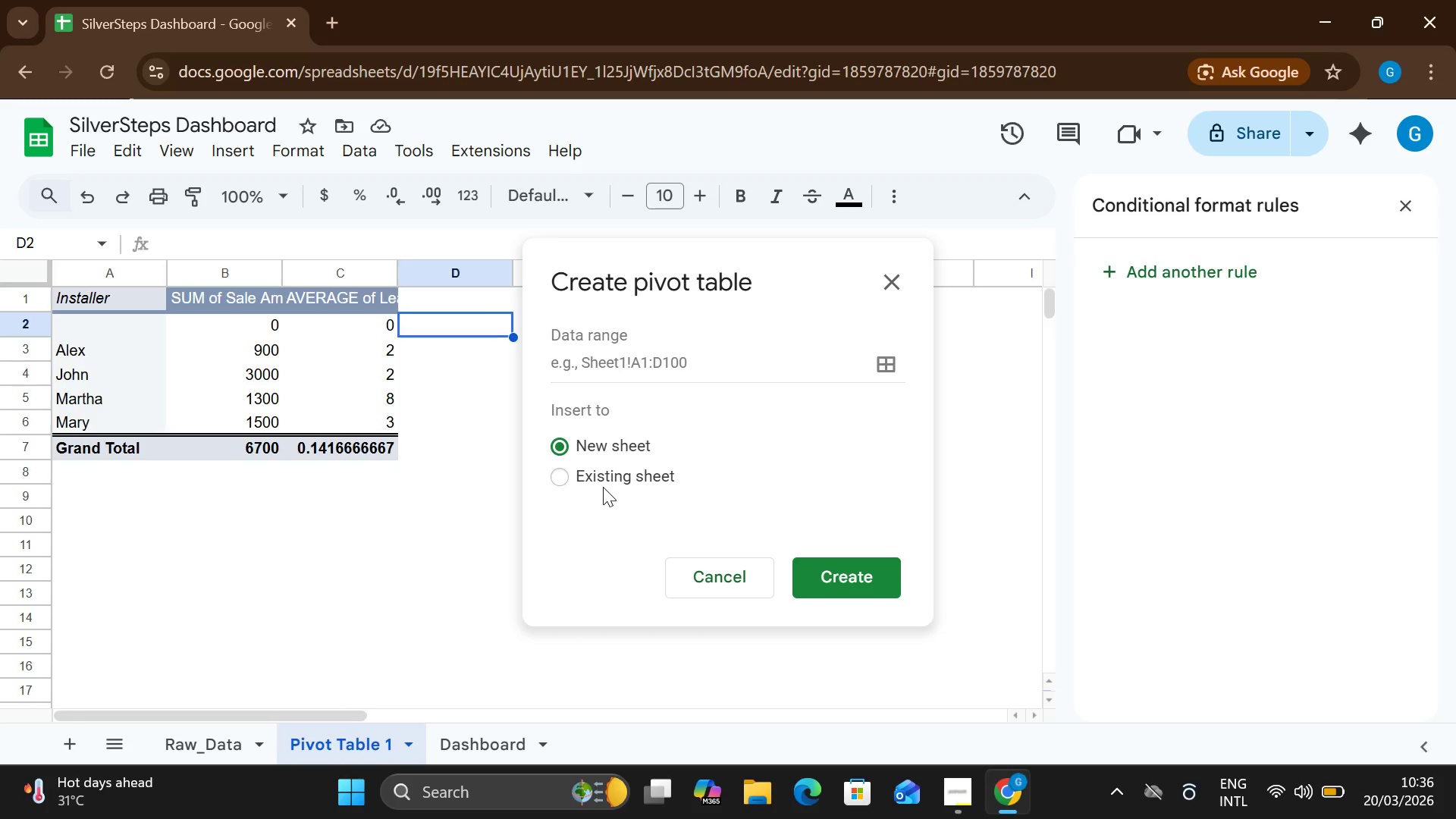 
left_click([592, 482])
 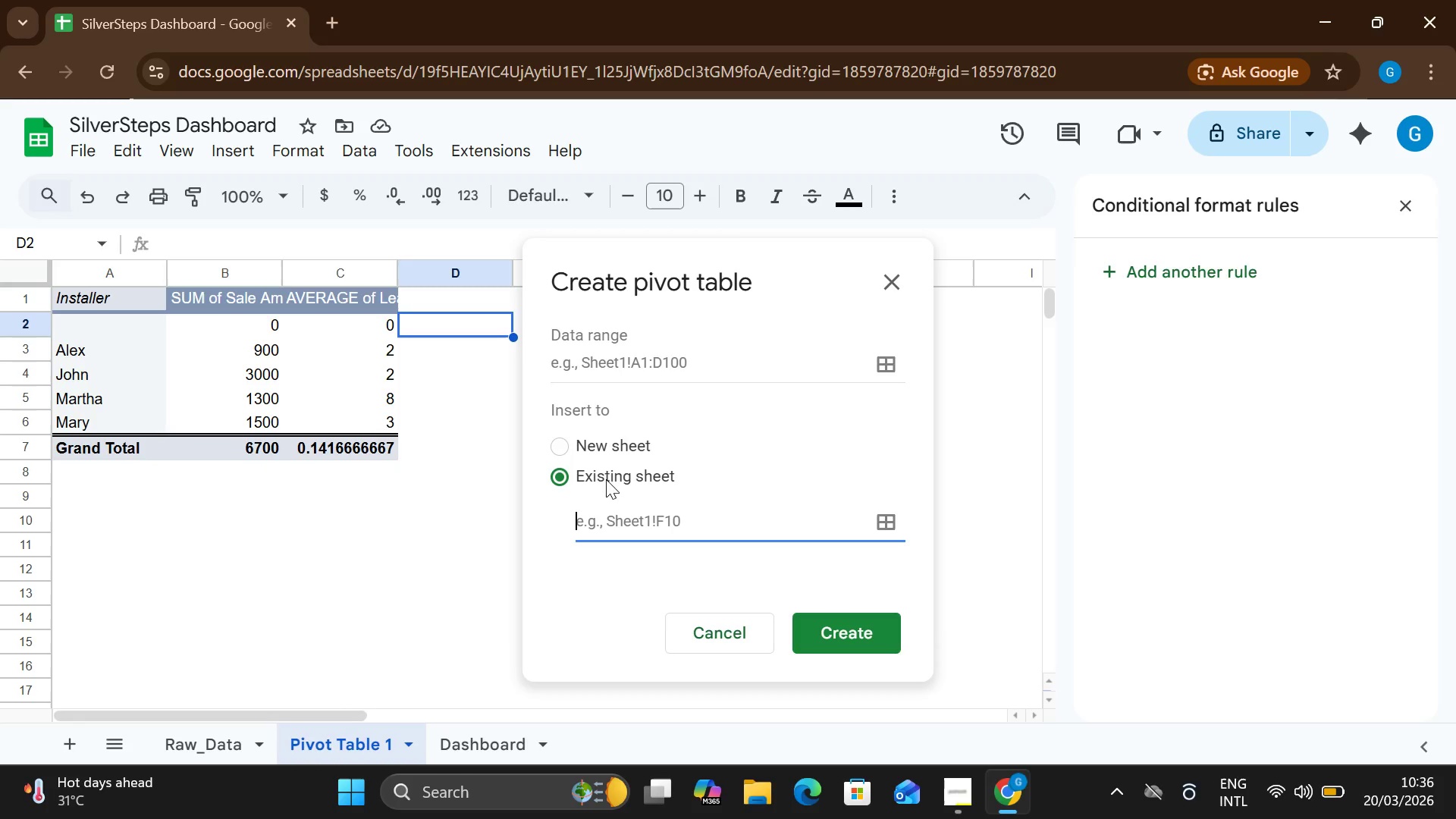 
left_click([604, 475])
 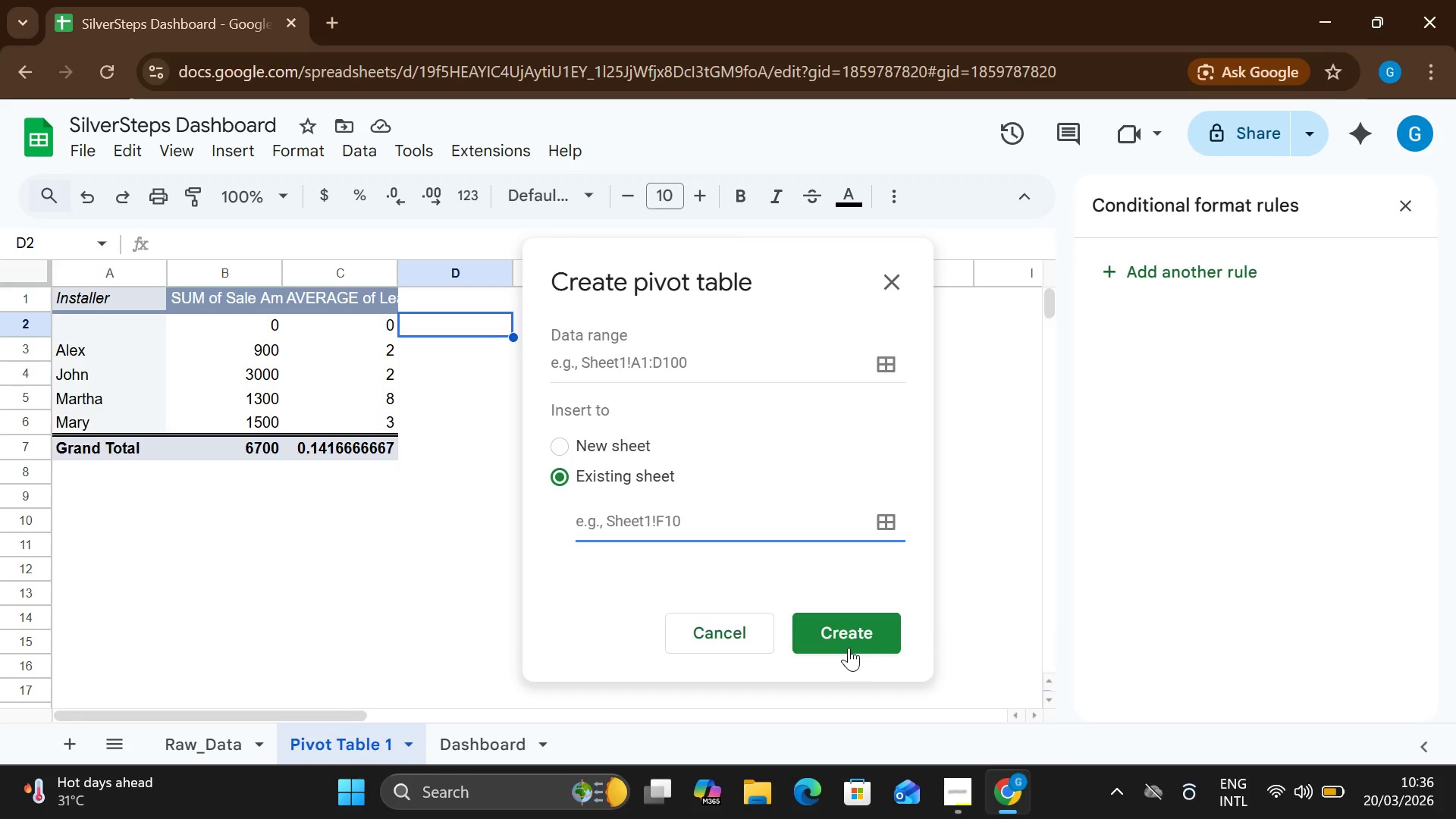 
left_click([846, 634])
 